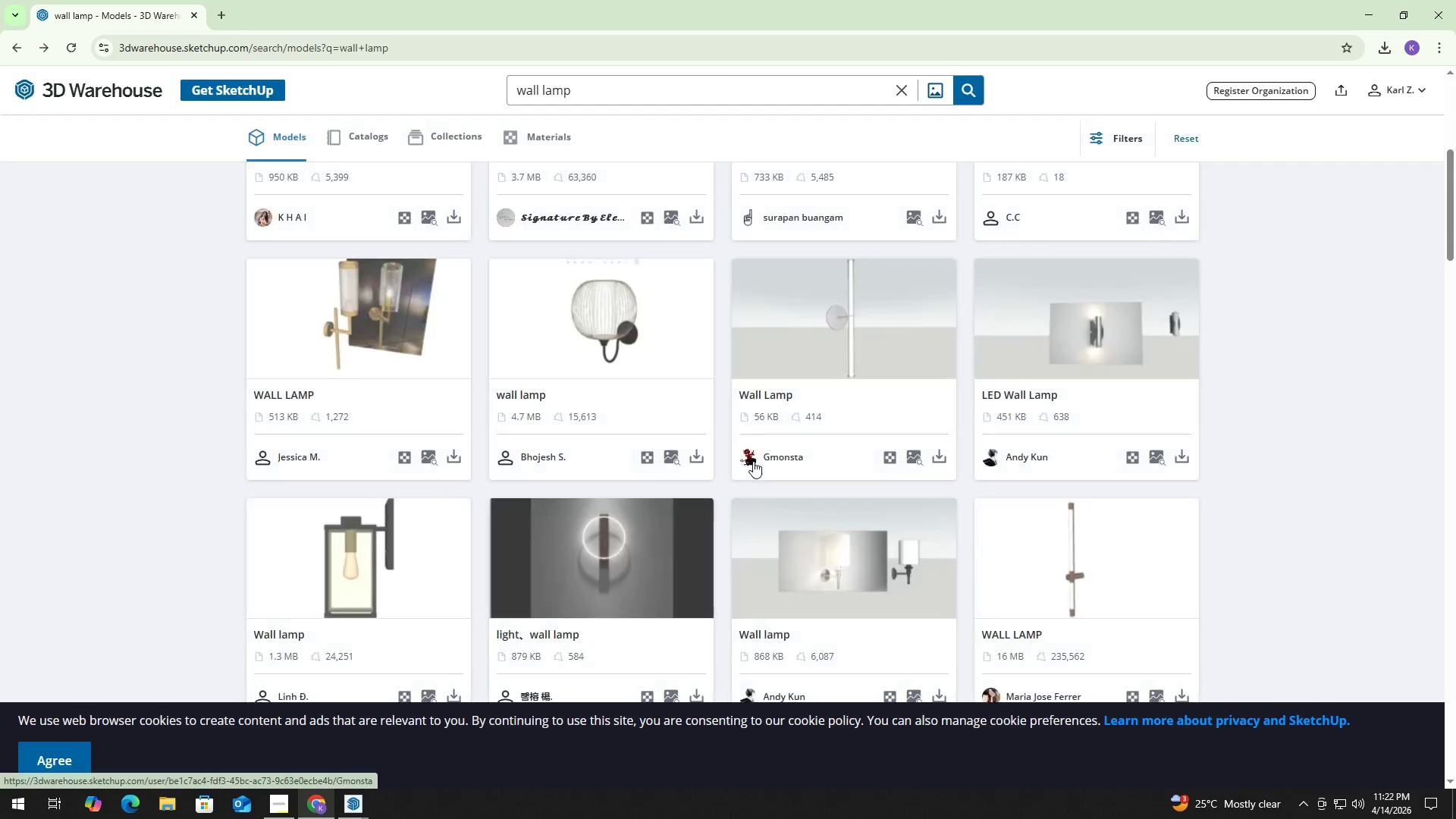 
scroll: coordinate [761, 457], scroll_direction: down, amount: 4.0
 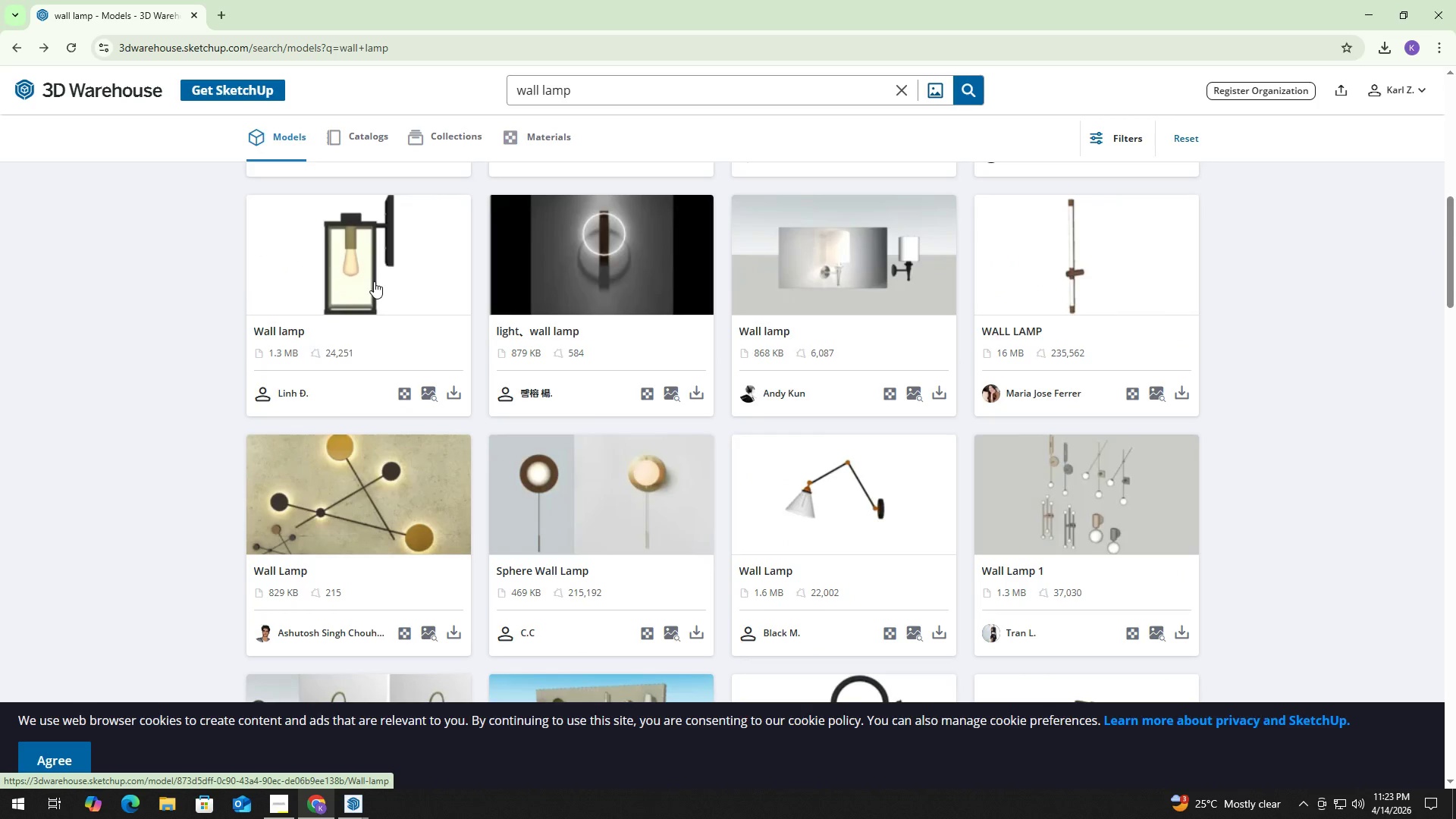 
left_click([372, 281])
 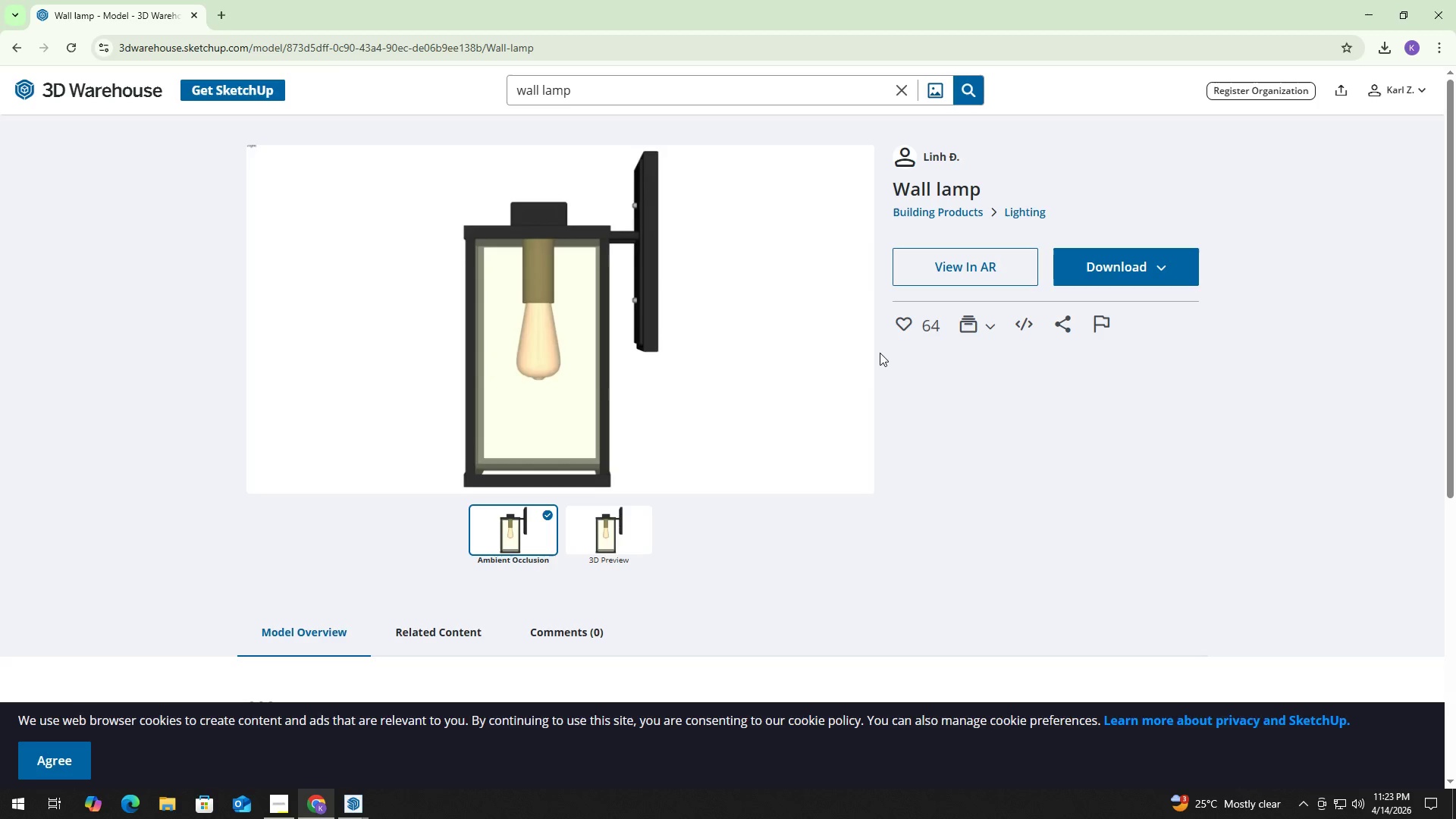 
left_click([14, 47])
 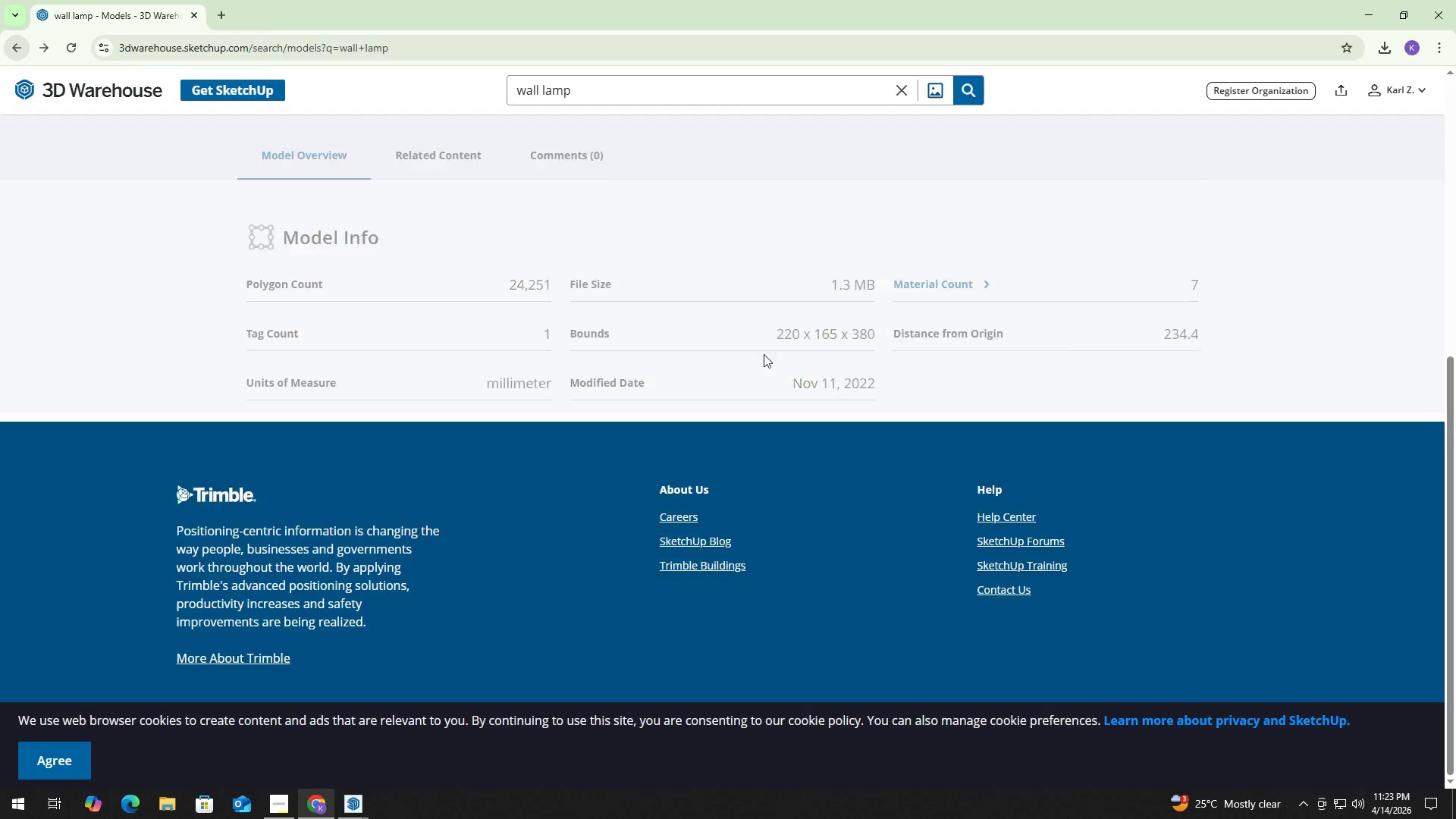 
scroll: coordinate [749, 354], scroll_direction: up, amount: 18.0
 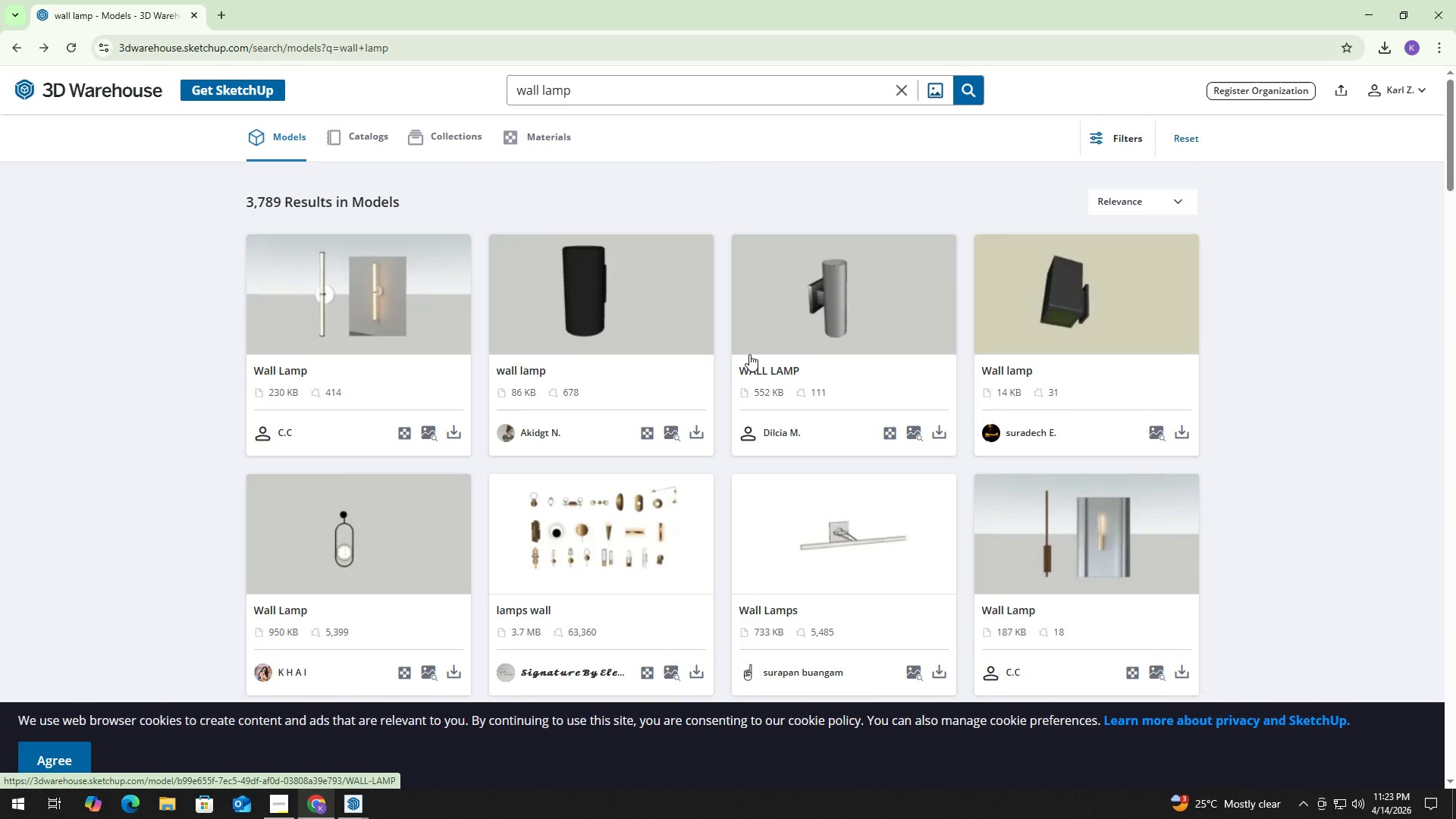 
scroll: coordinate [748, 358], scroll_direction: down, amount: 5.0
 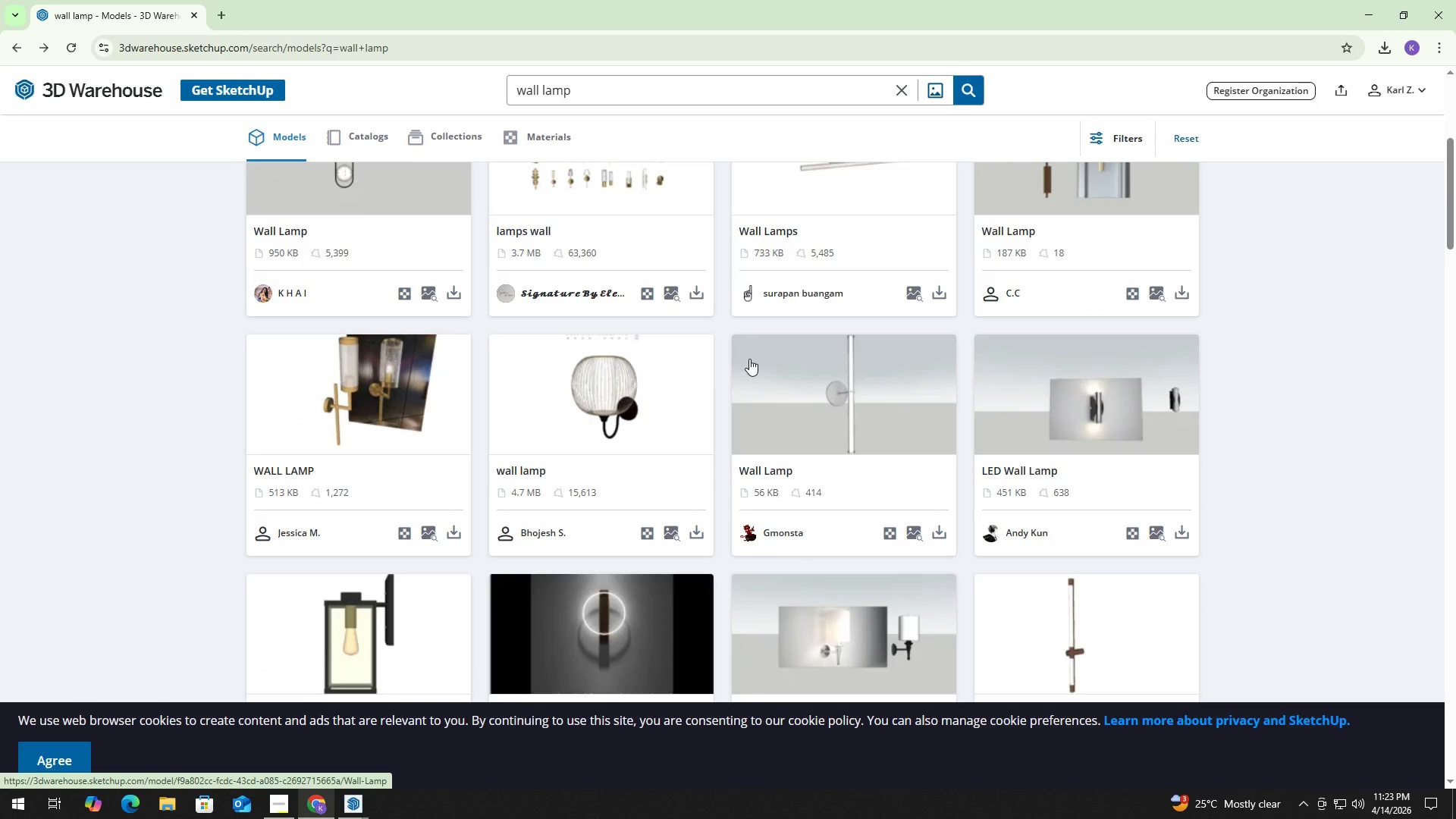 
scroll: coordinate [495, 346], scroll_direction: up, amount: 4.0
 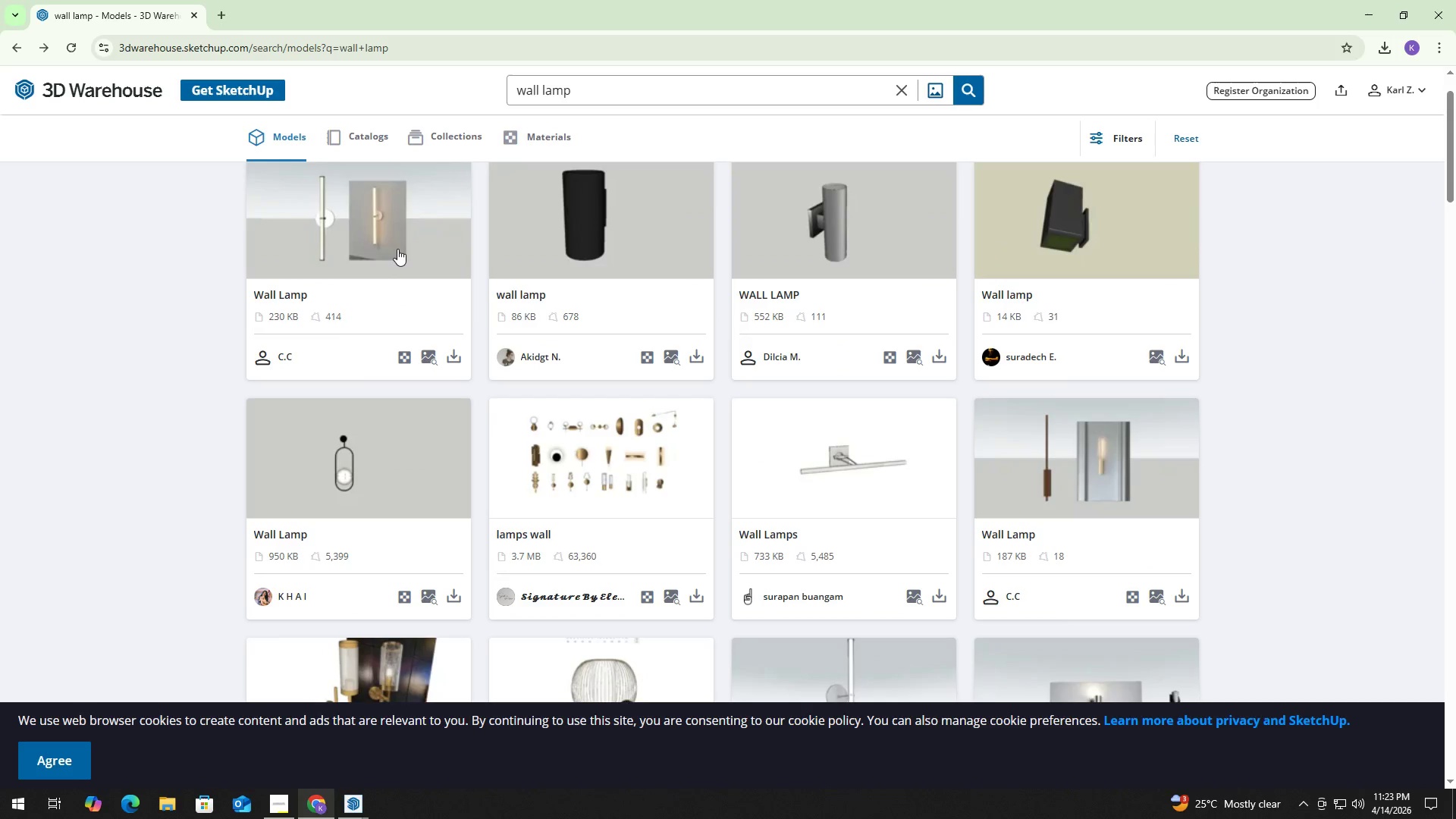 
left_click([388, 228])
 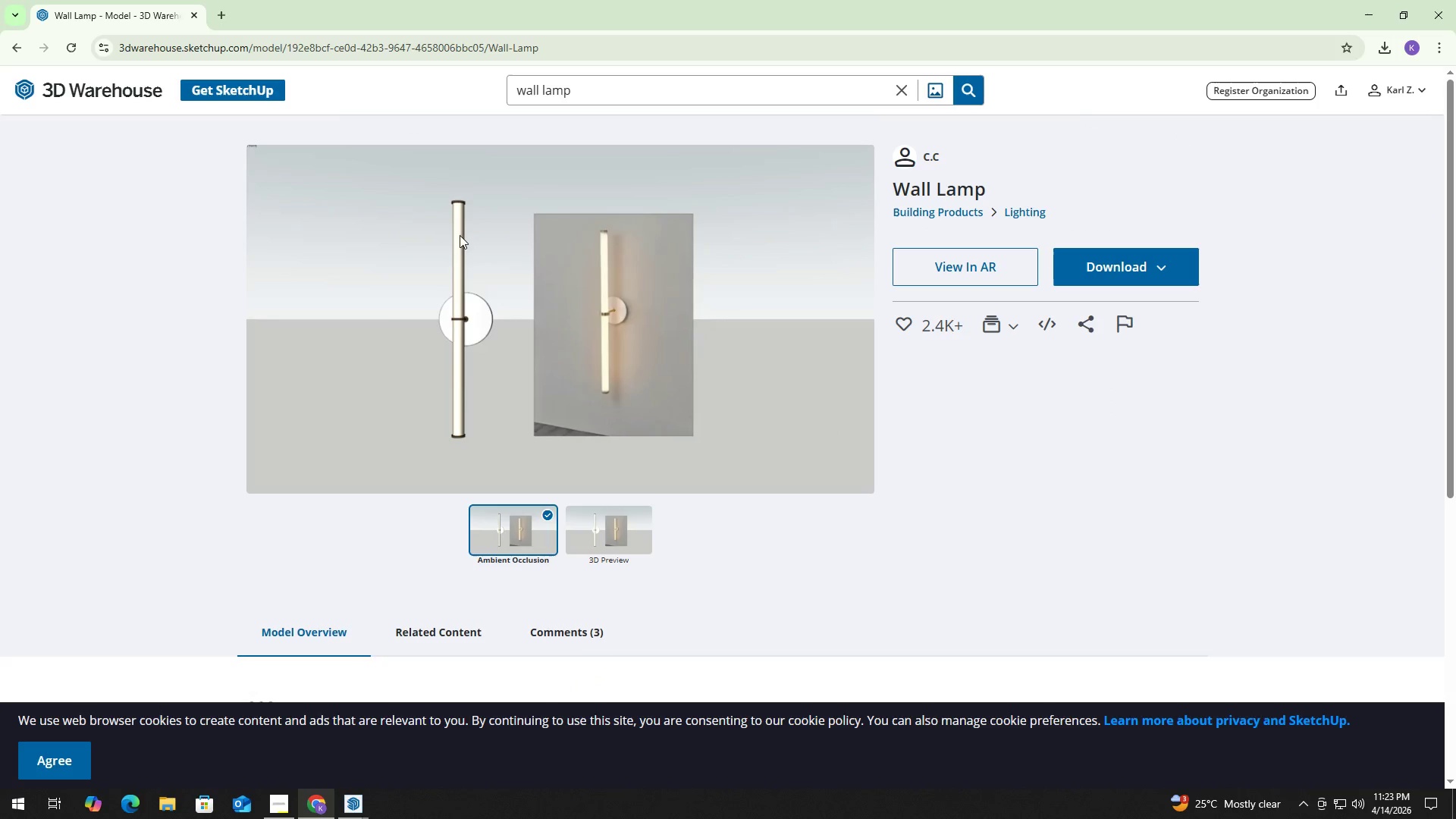 
left_click([14, 48])
 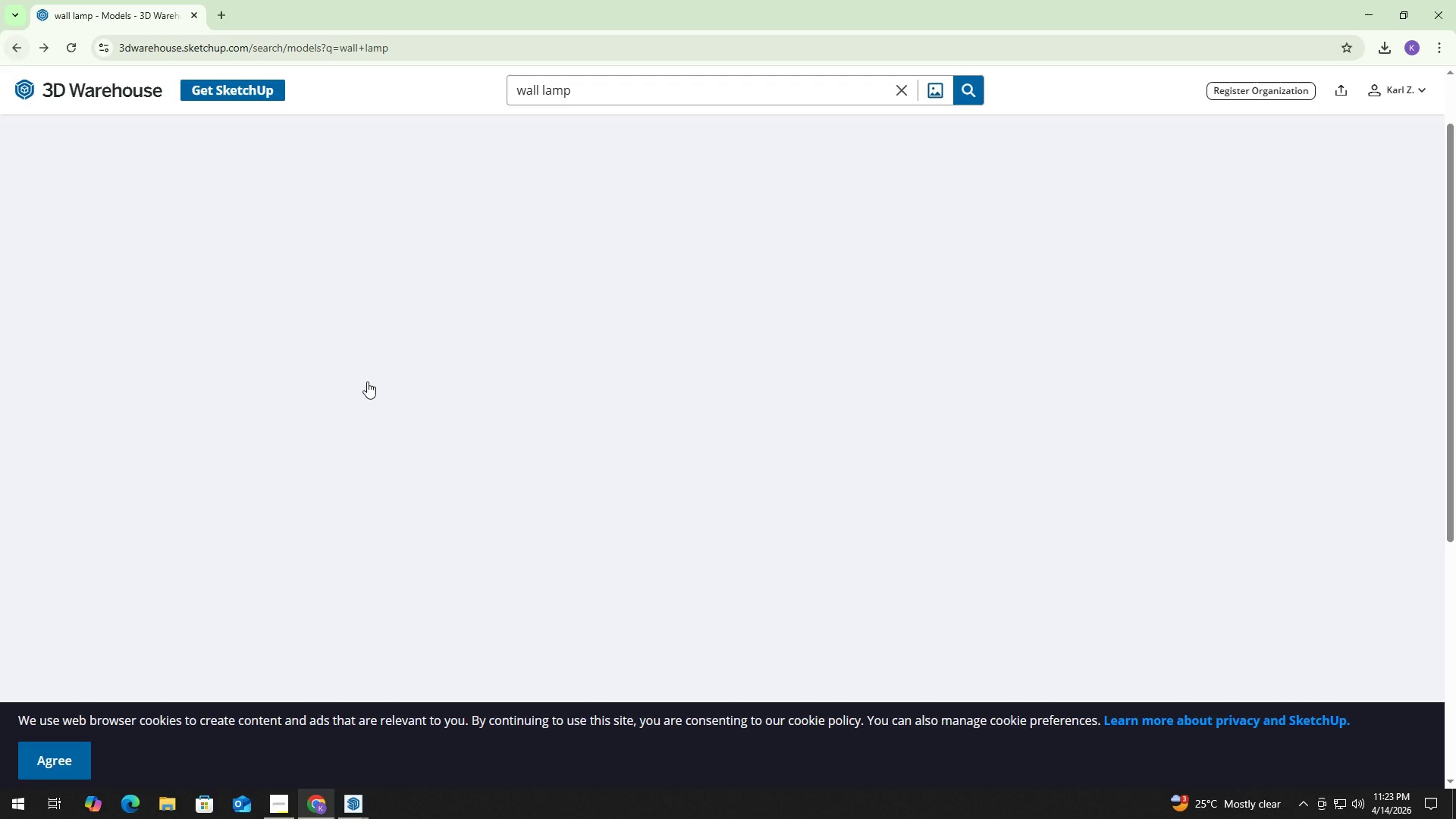 
mouse_move([416, 364])
 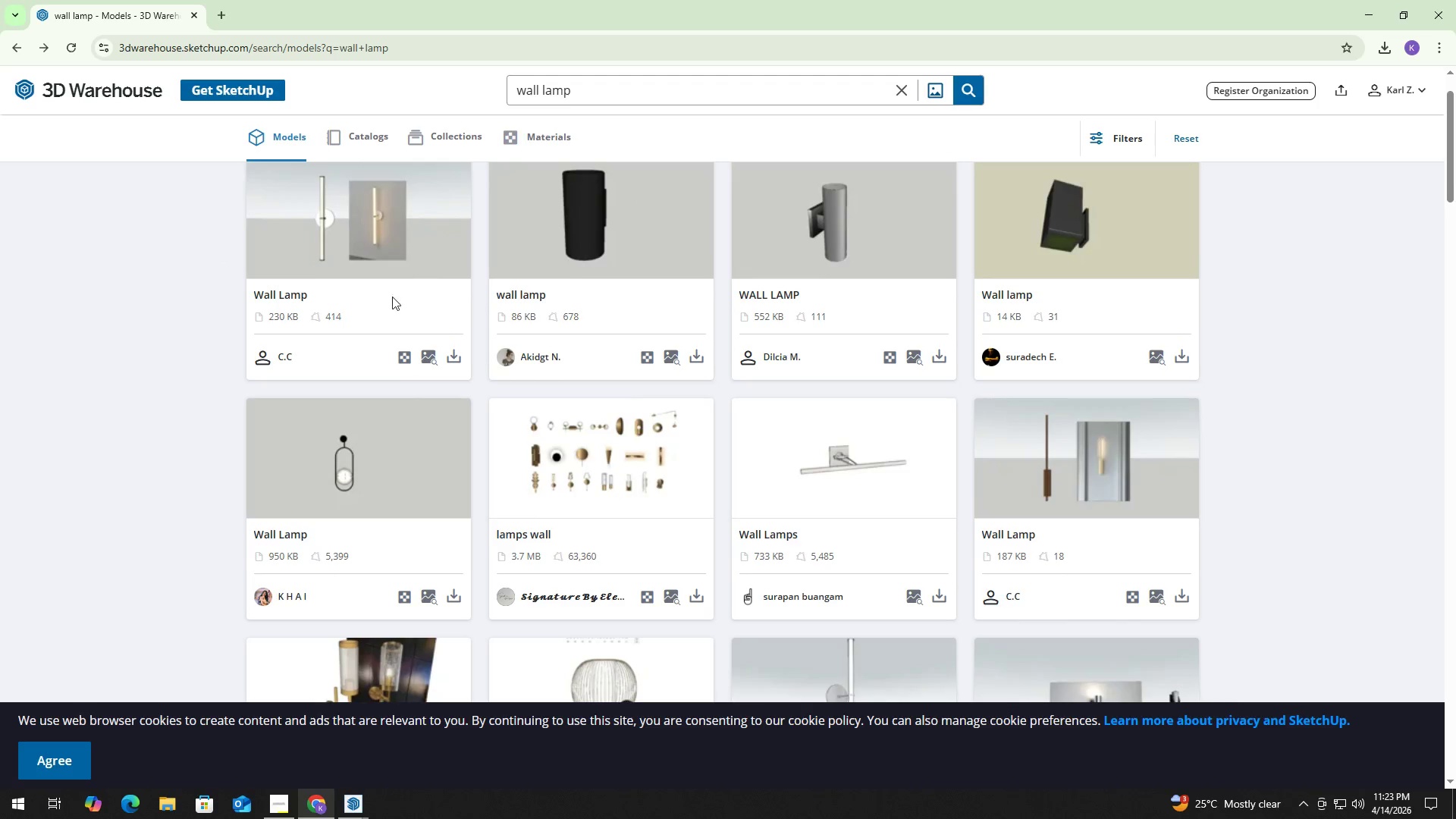 
scroll: coordinate [416, 426], scroll_direction: down, amount: 6.0
 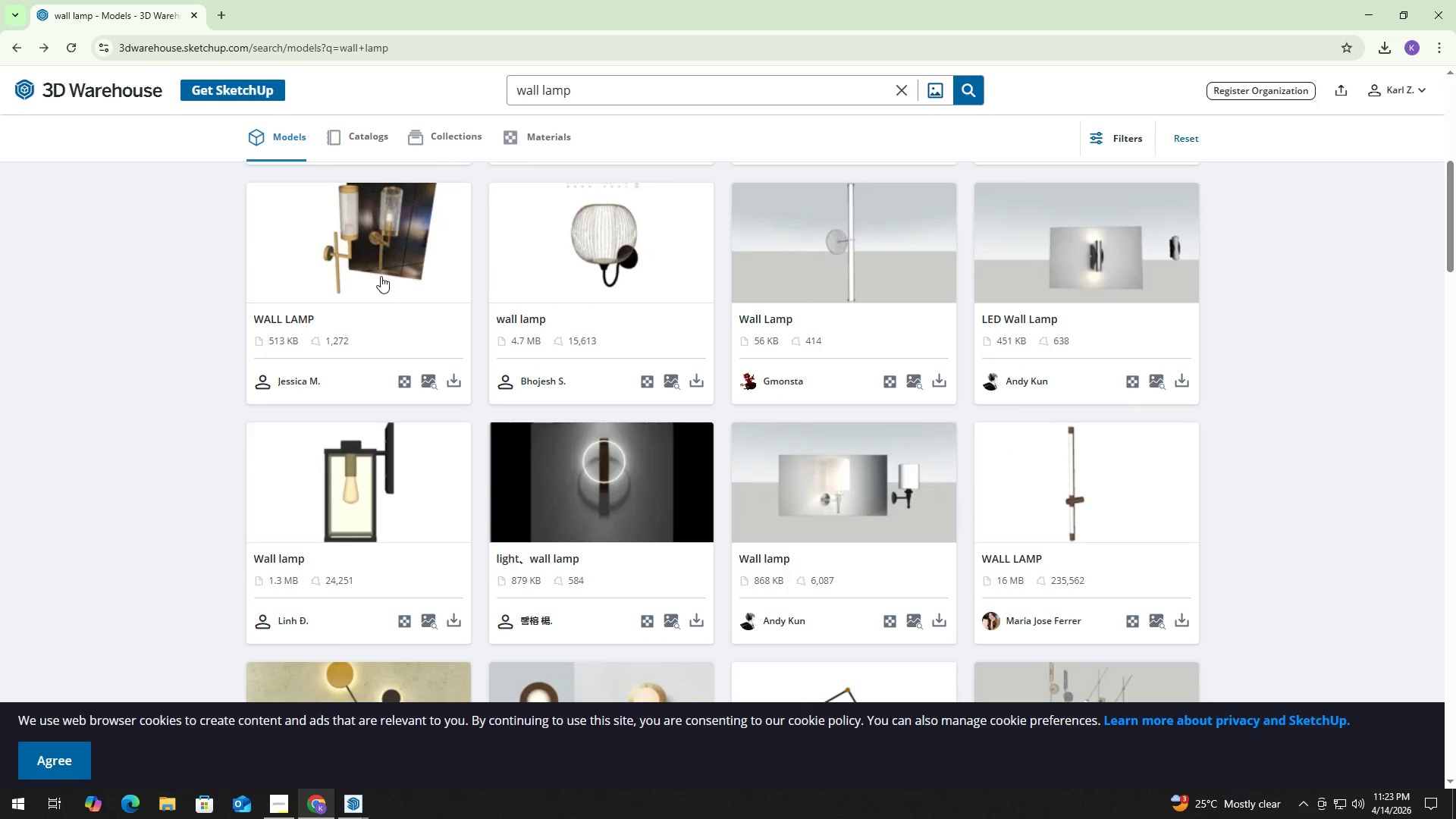 
left_click([380, 275])
 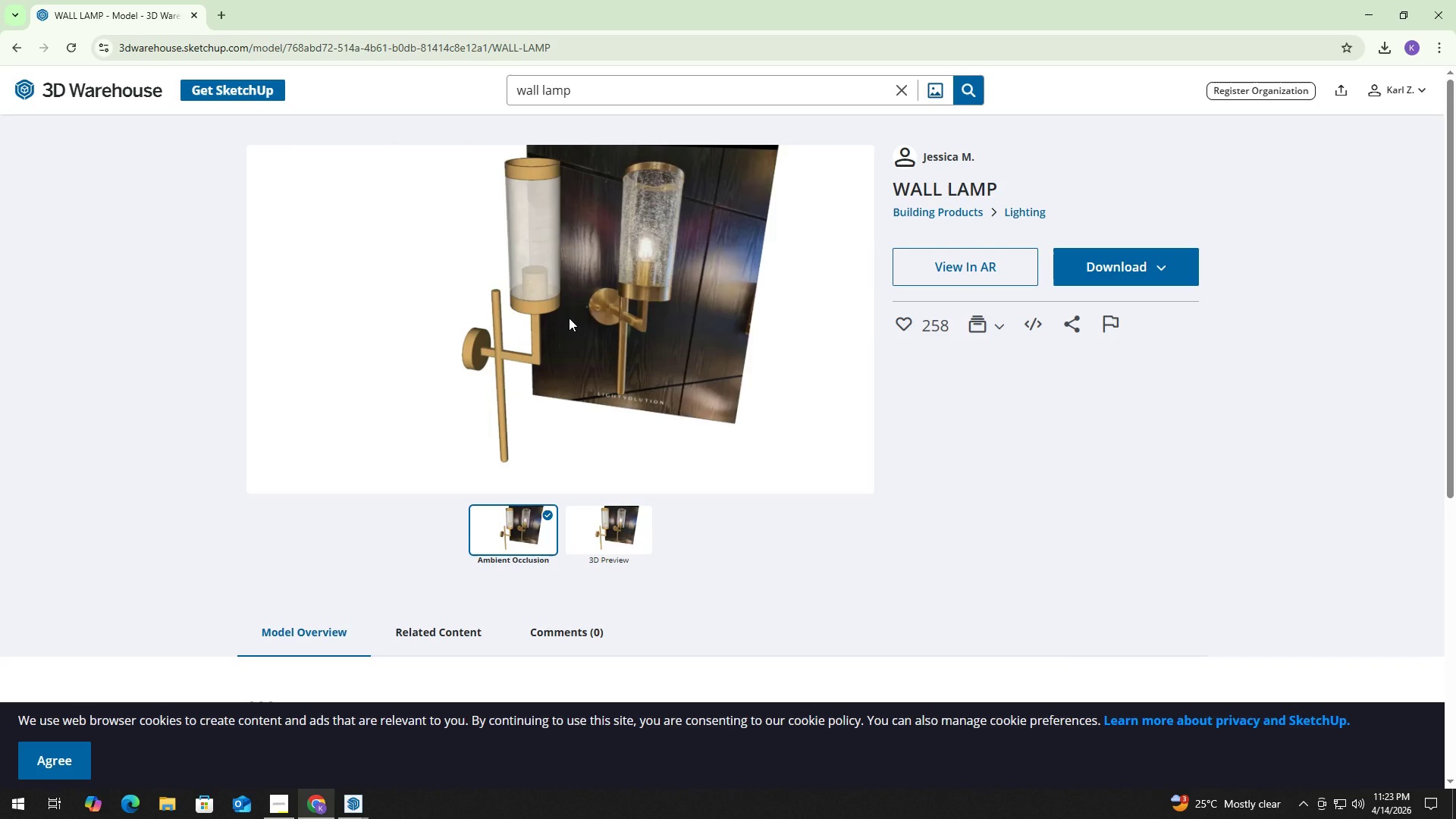 
key(Escape)
 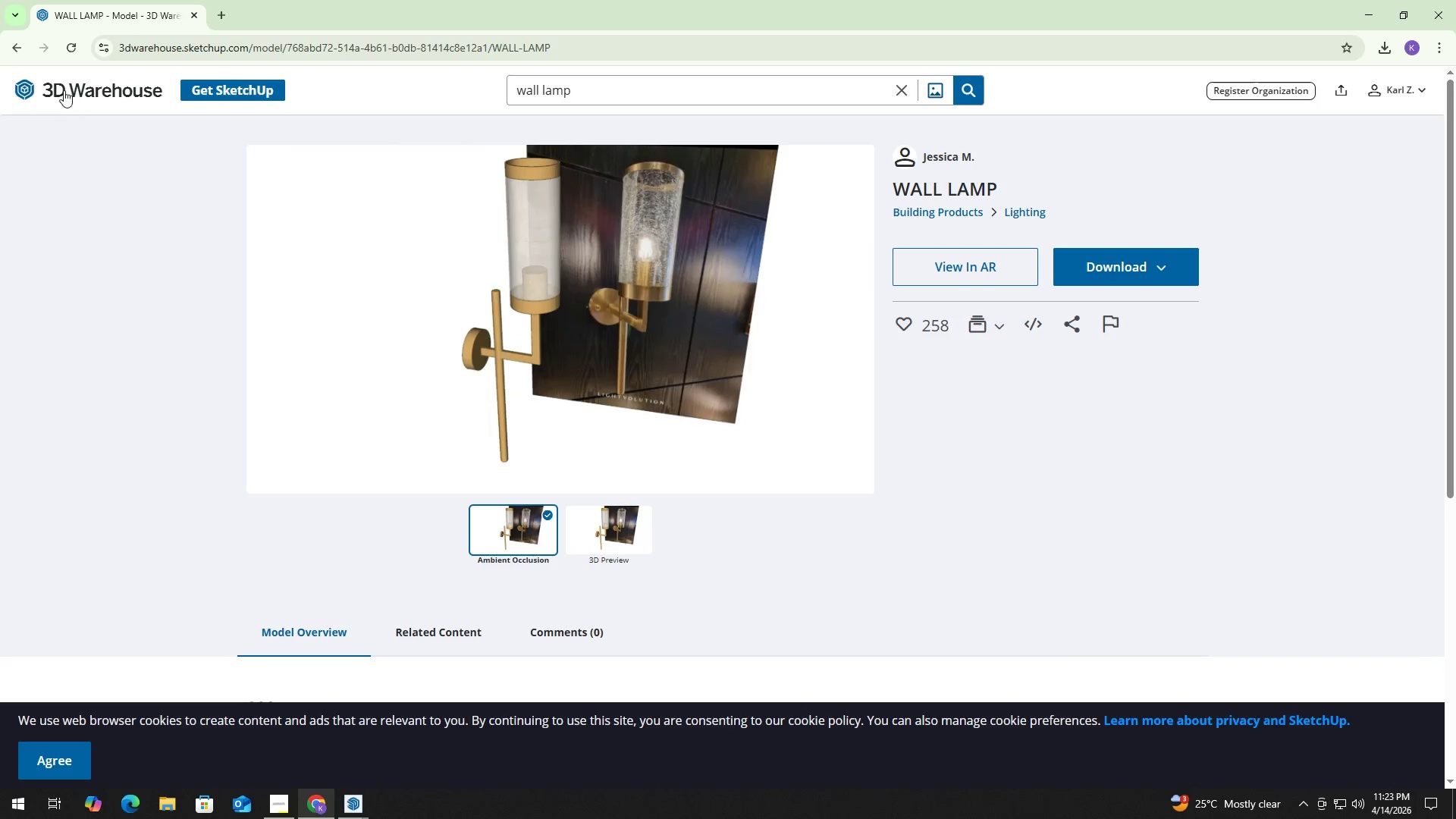 
left_click([27, 51])
 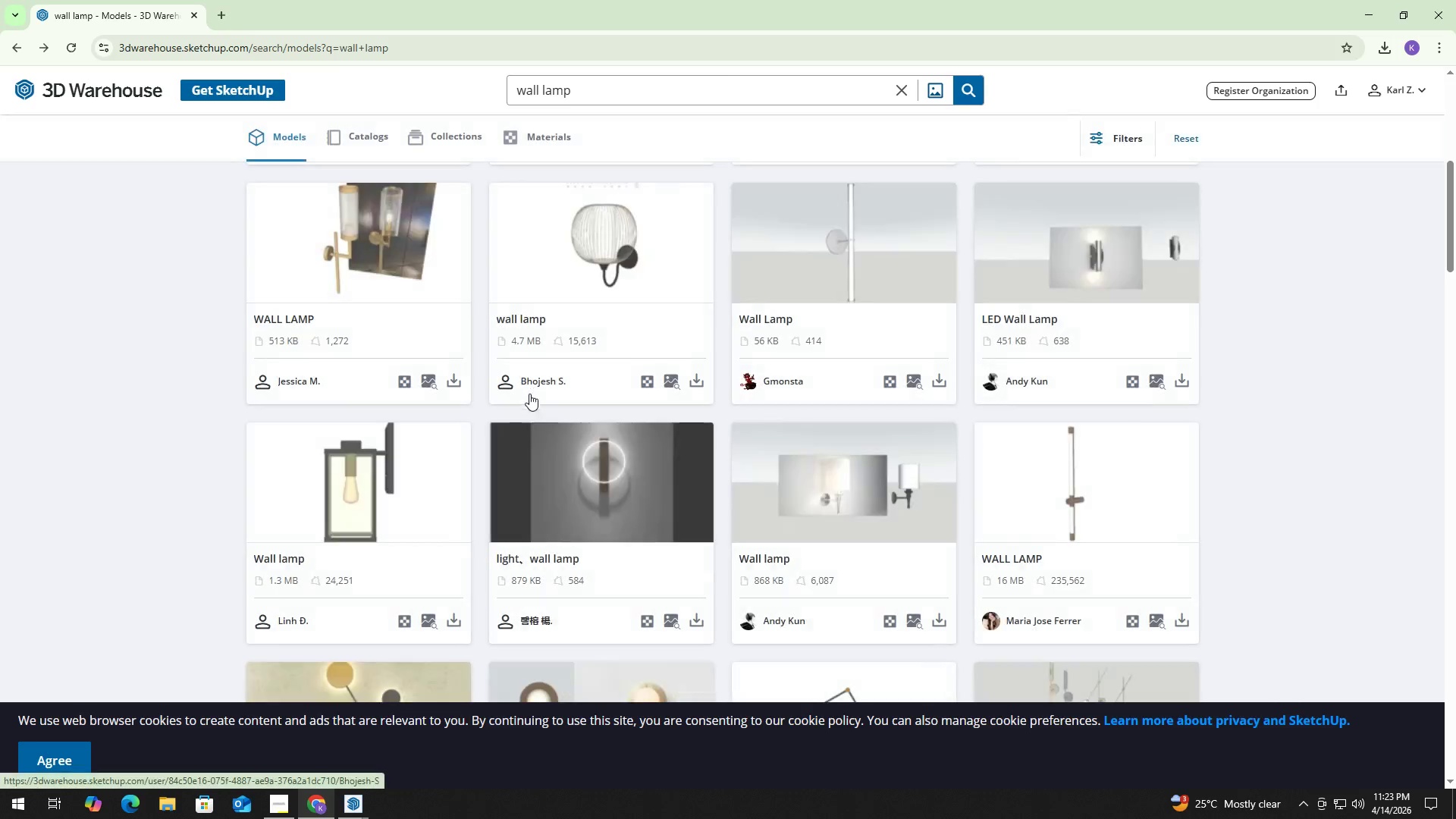 
scroll: coordinate [523, 411], scroll_direction: down, amount: 3.0
 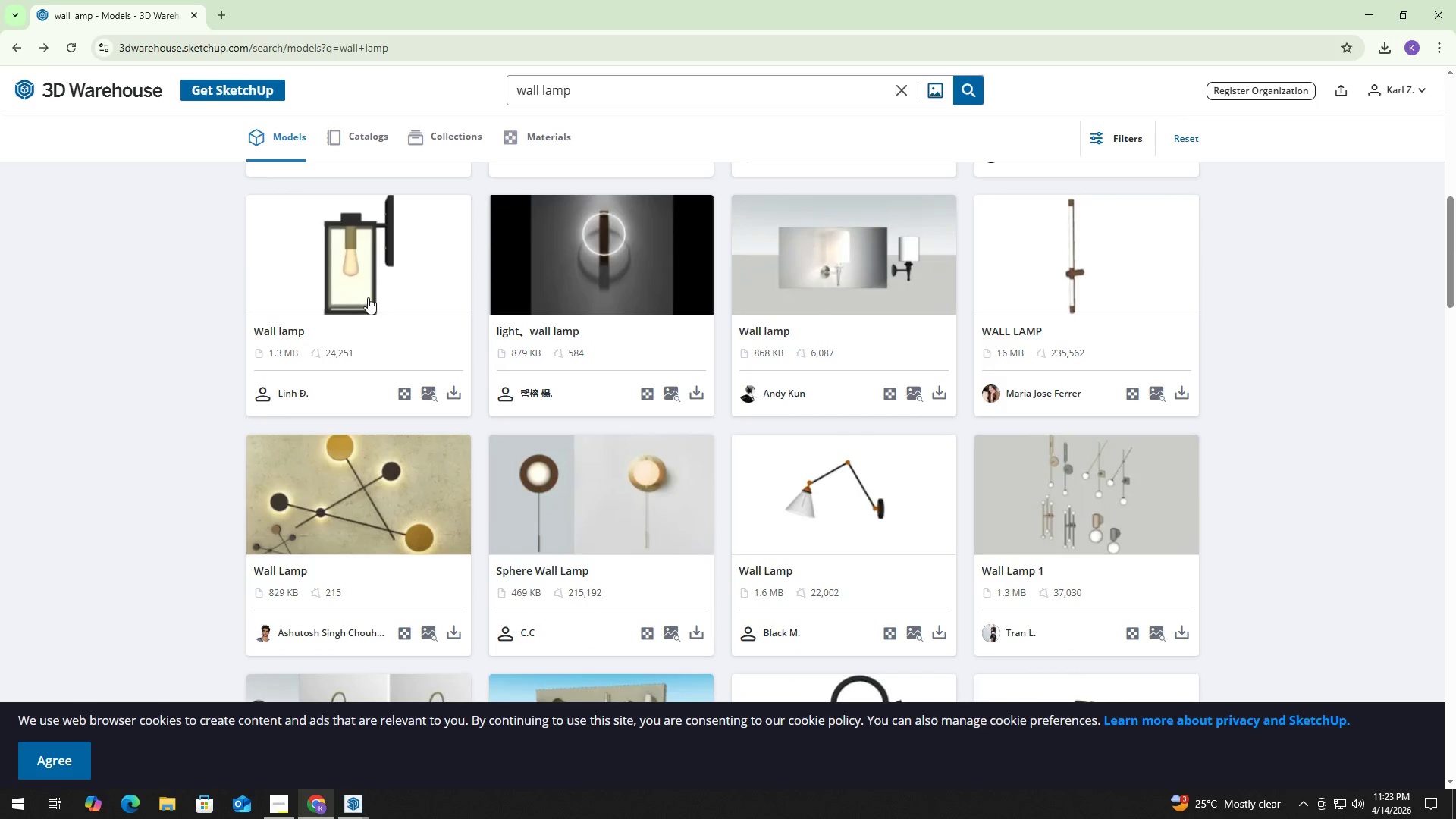 
left_click([368, 297])
 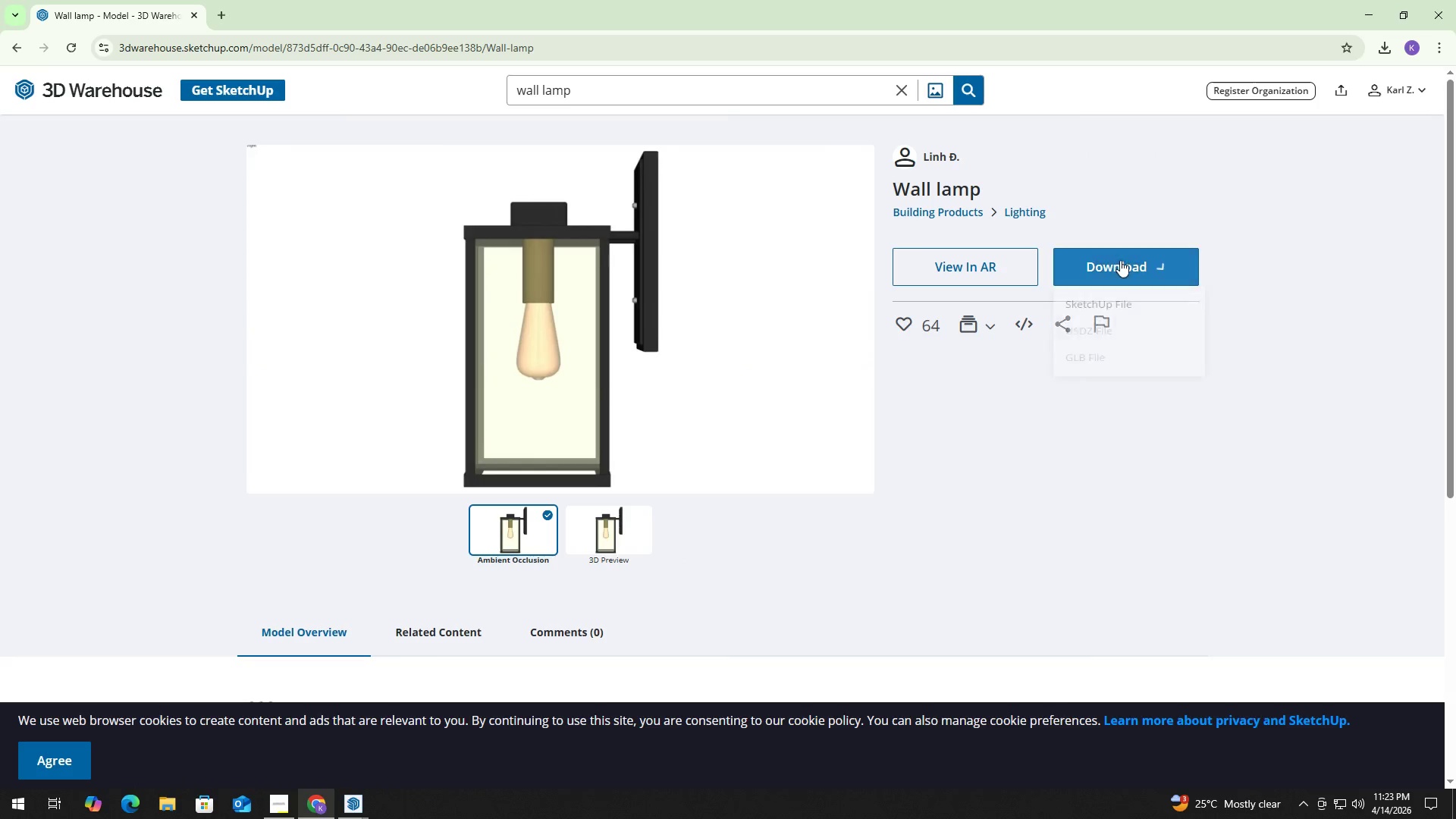 
left_click([1128, 295])
 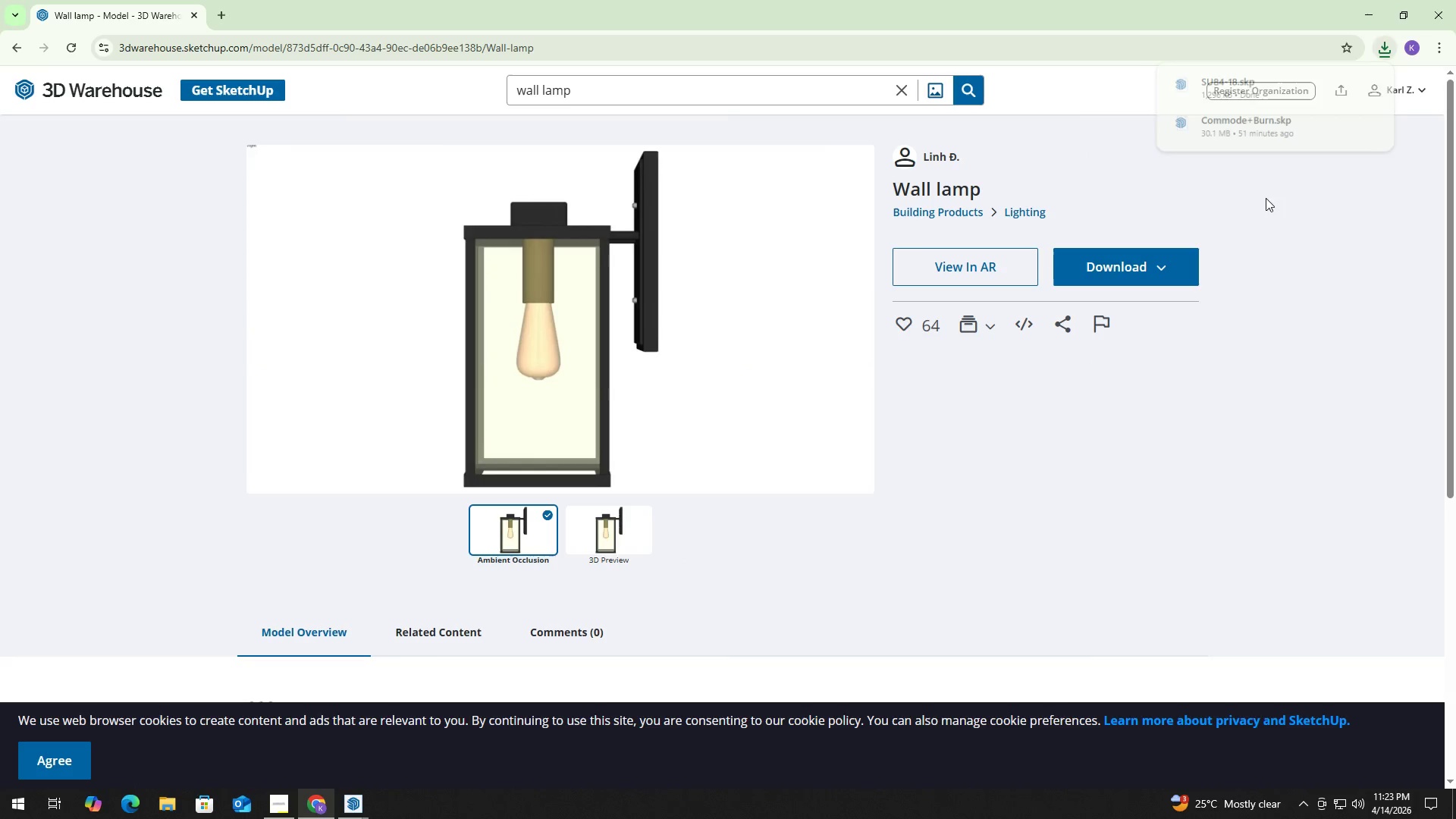 
key(Alt+Tab)
 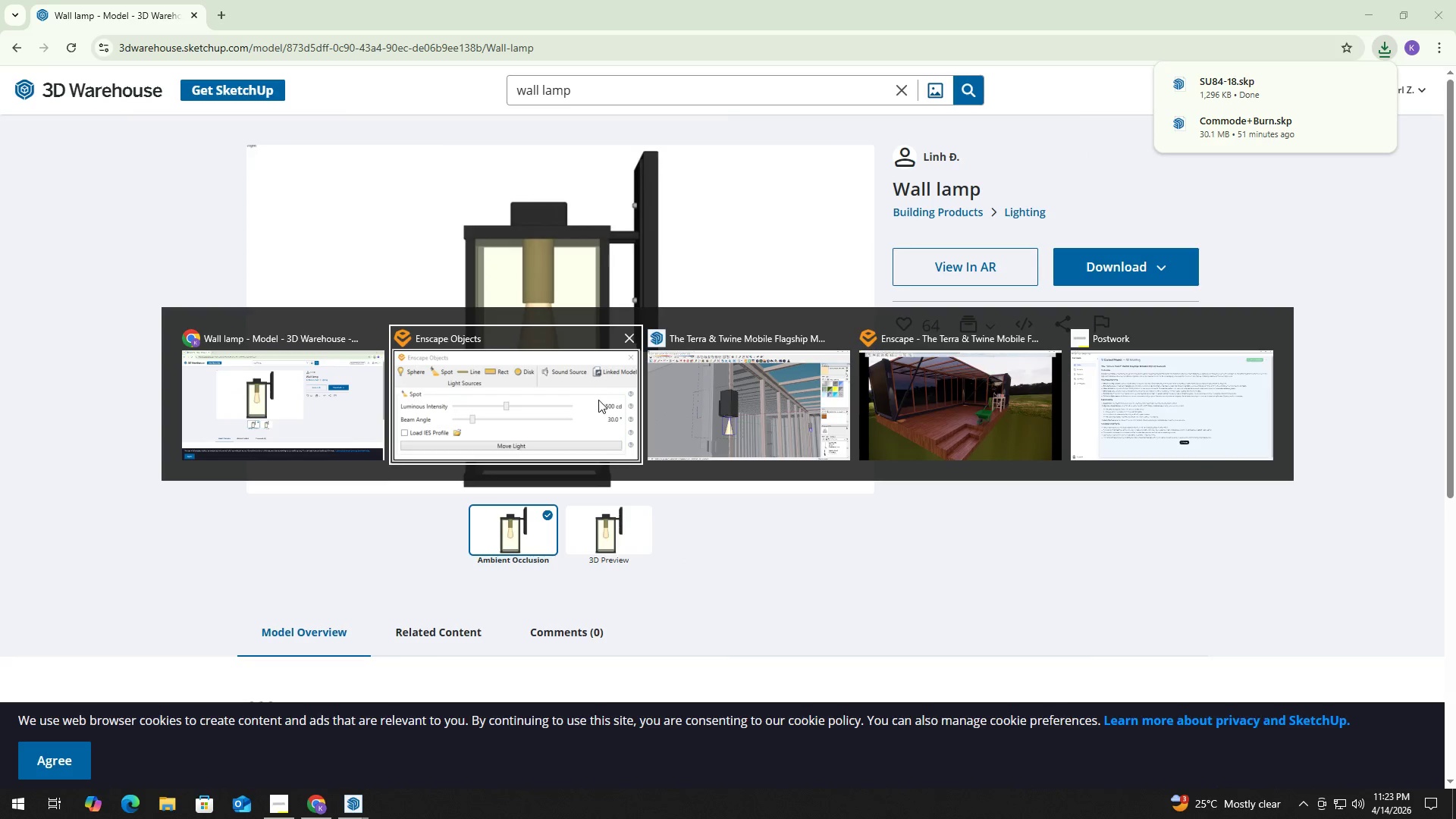 
left_click([745, 394])
 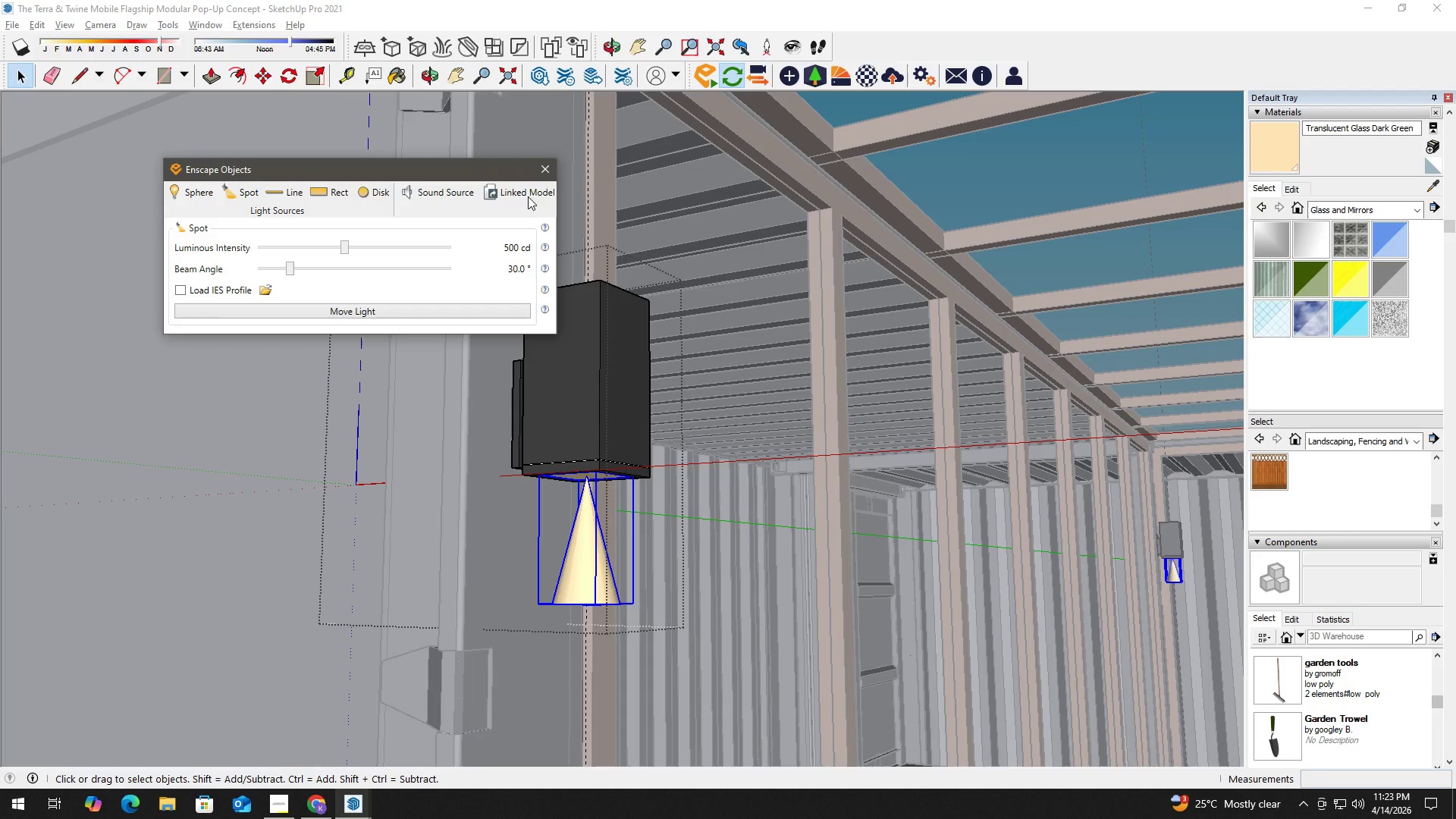 
left_click([548, 171])
 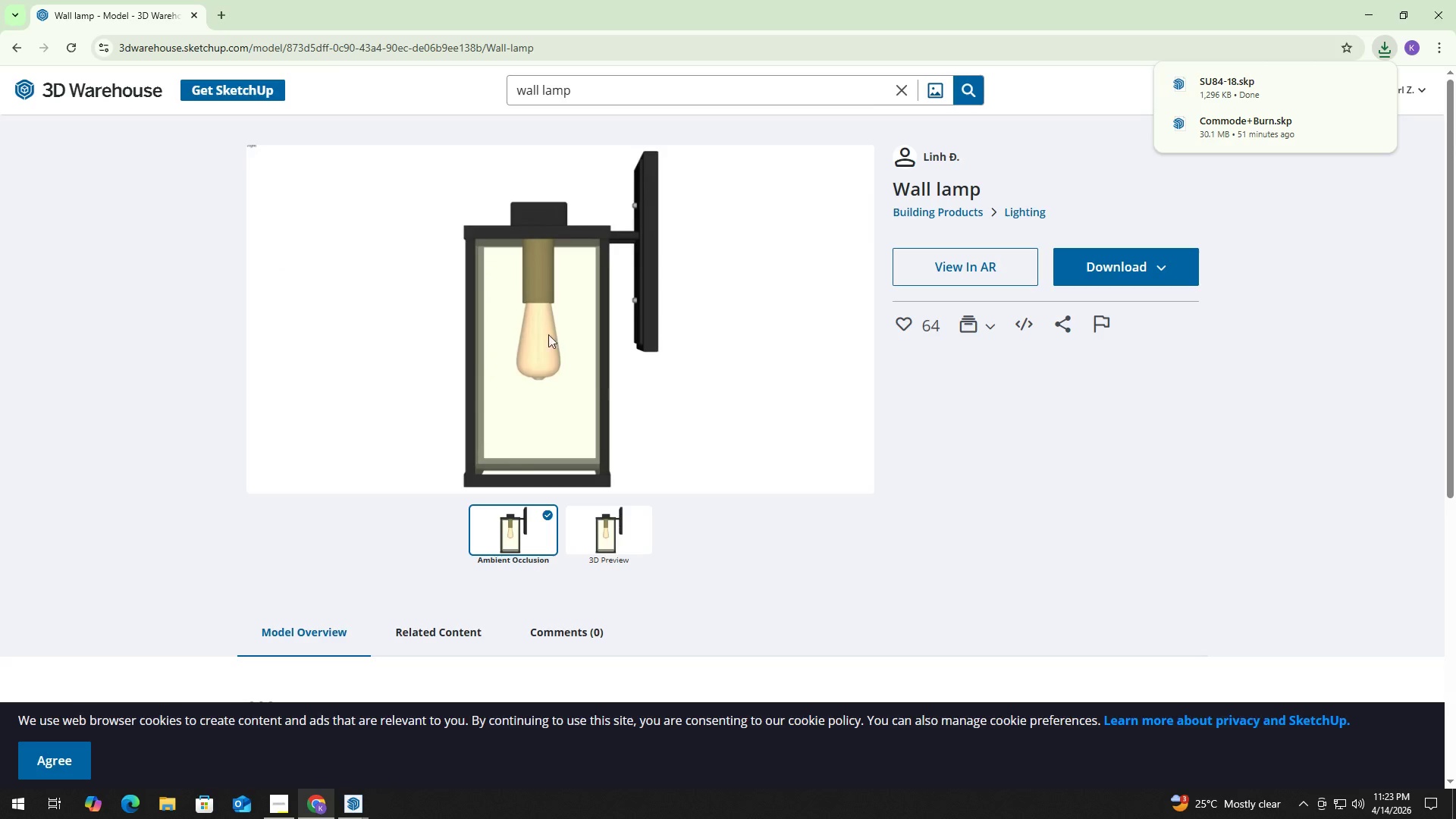 
key(Alt+Tab)
 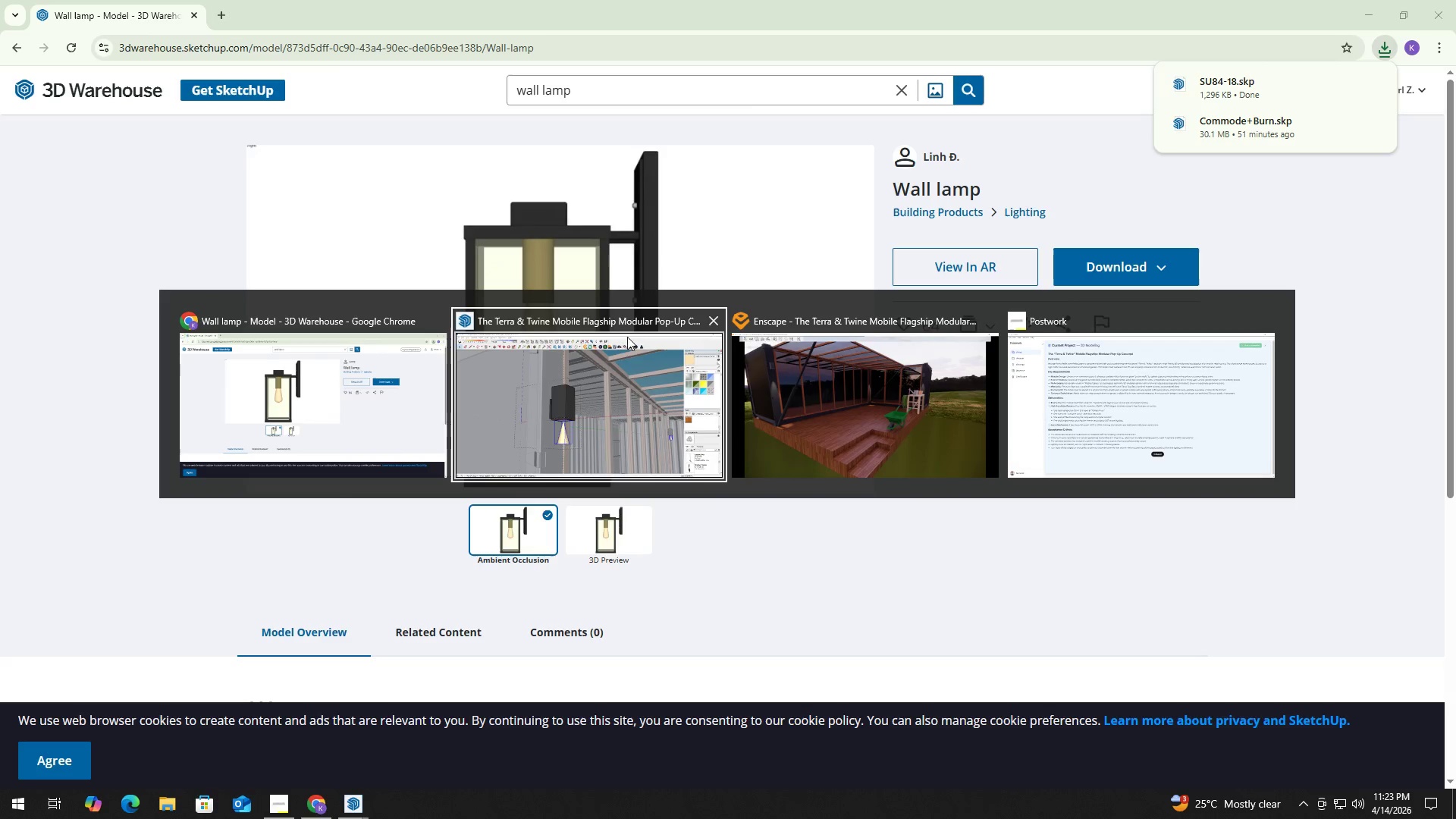 
left_click([617, 364])
 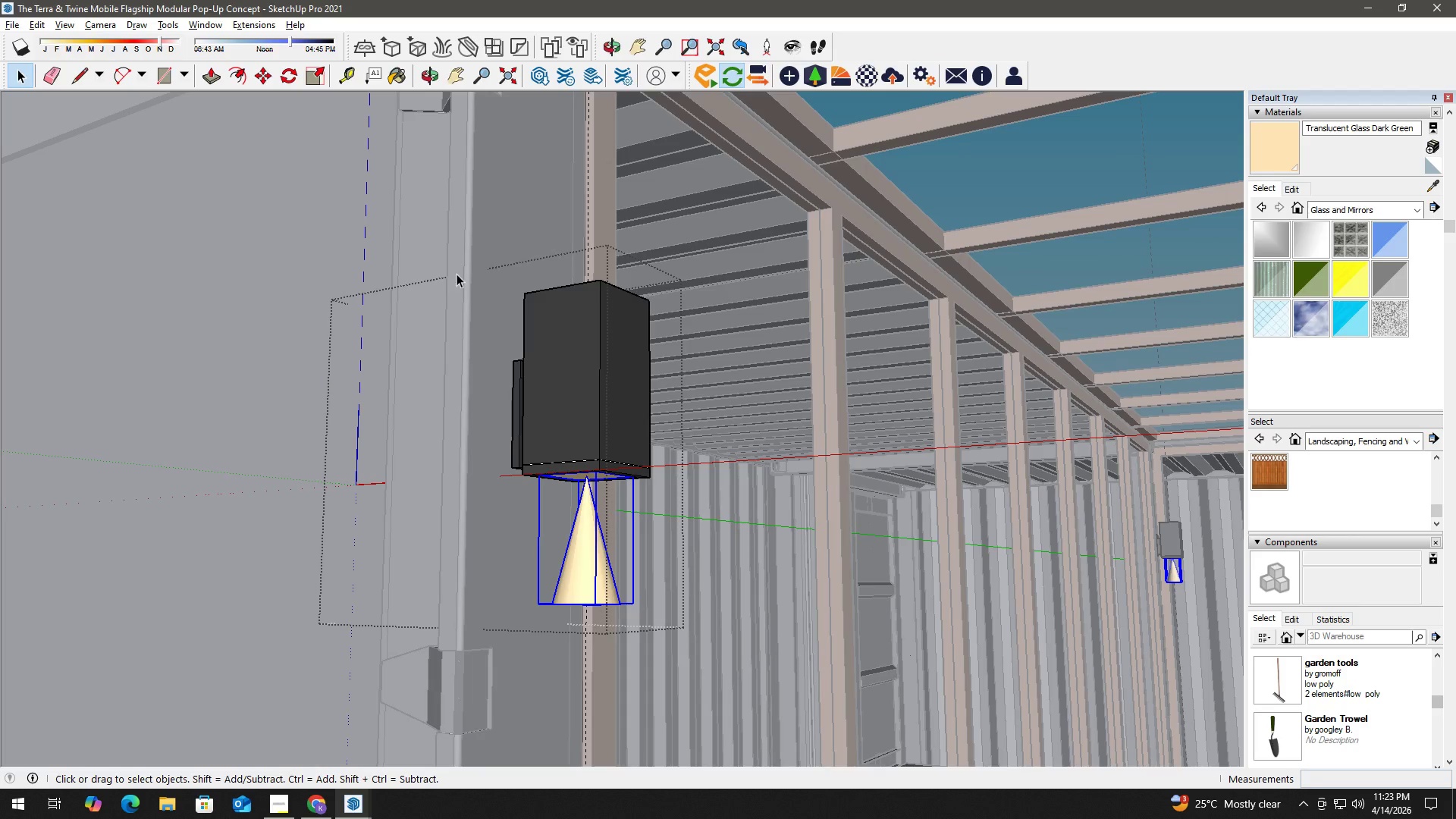 
key(Escape)
 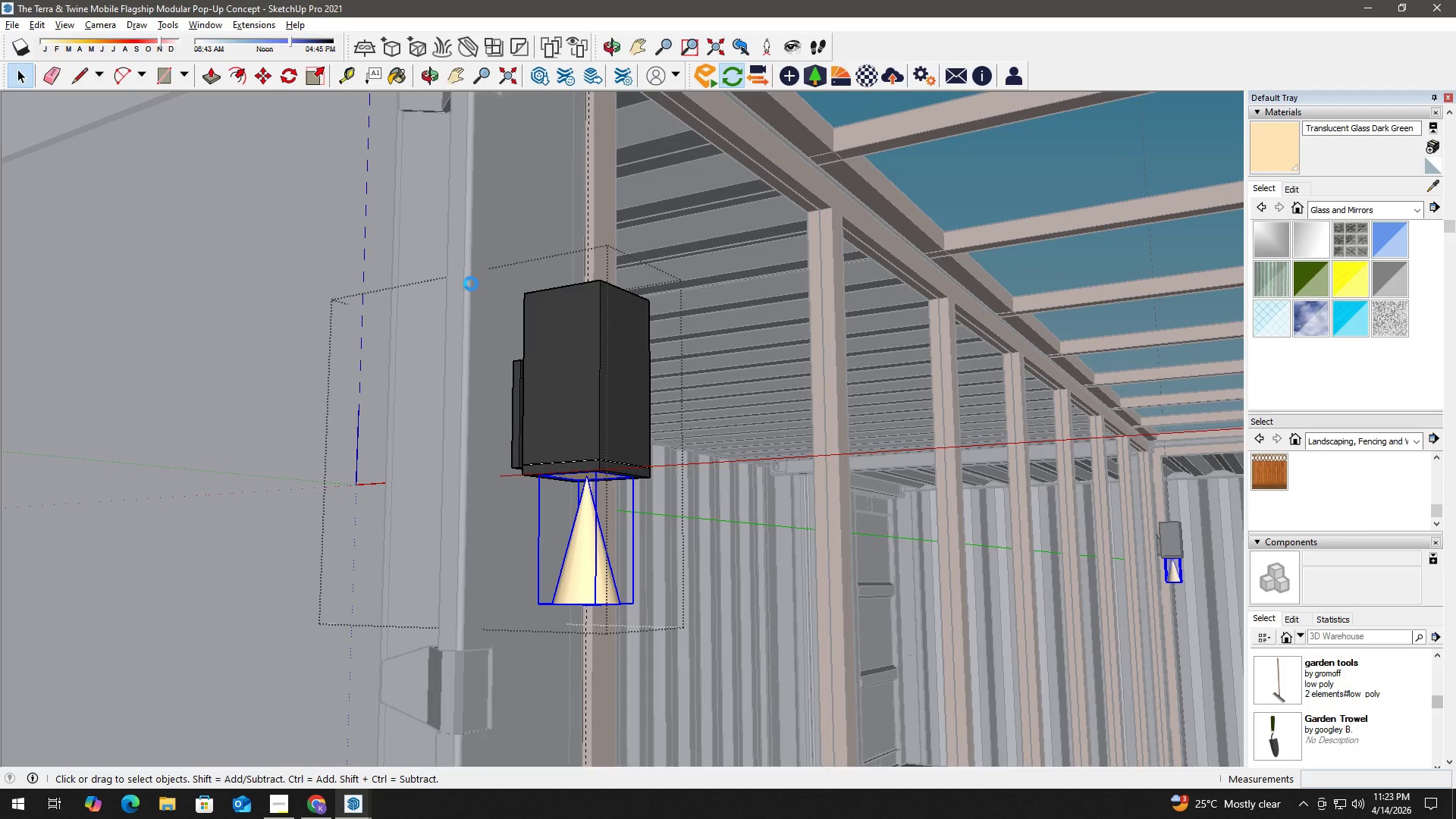 
key(Escape)
 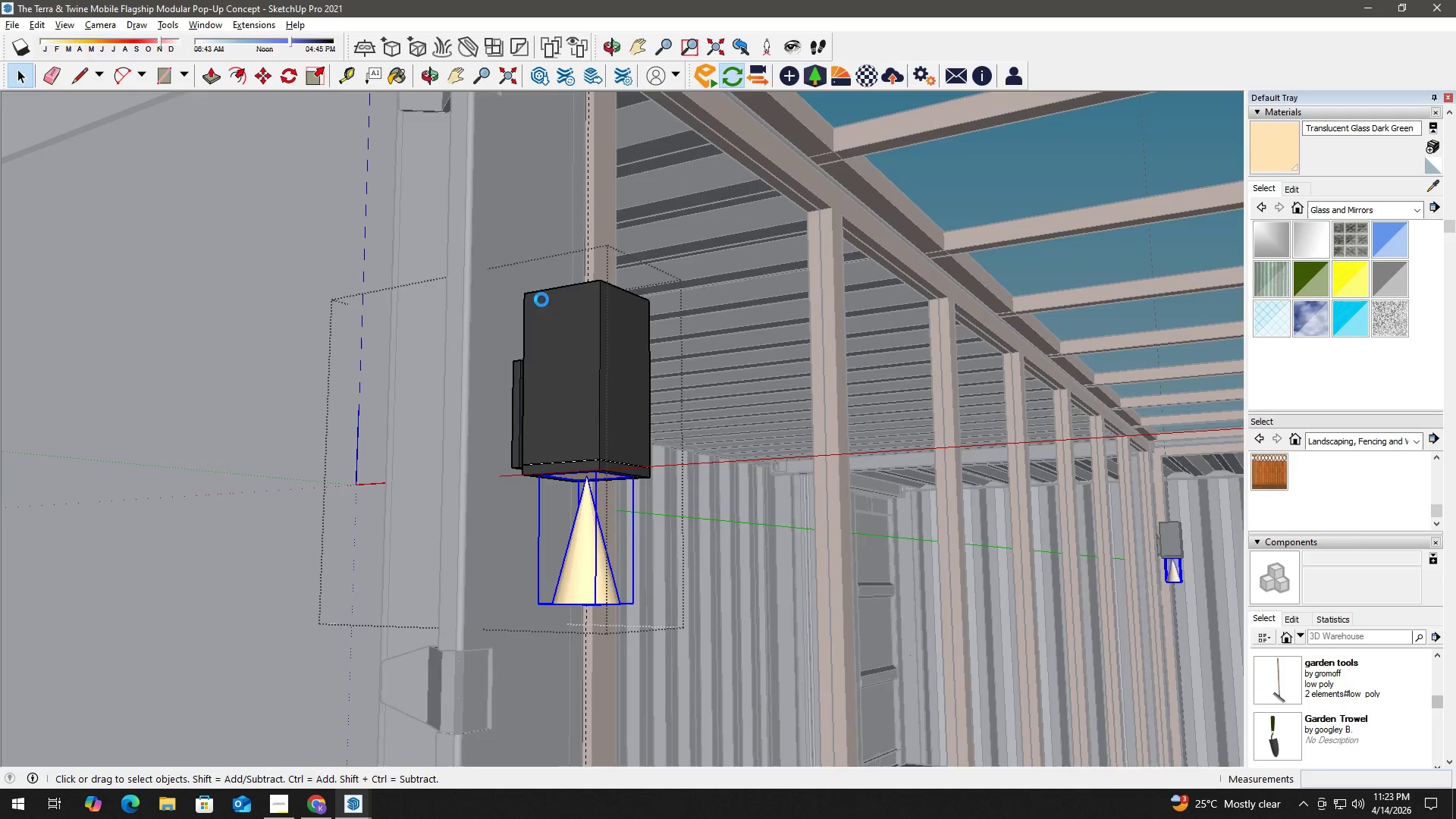 
key(Escape)
 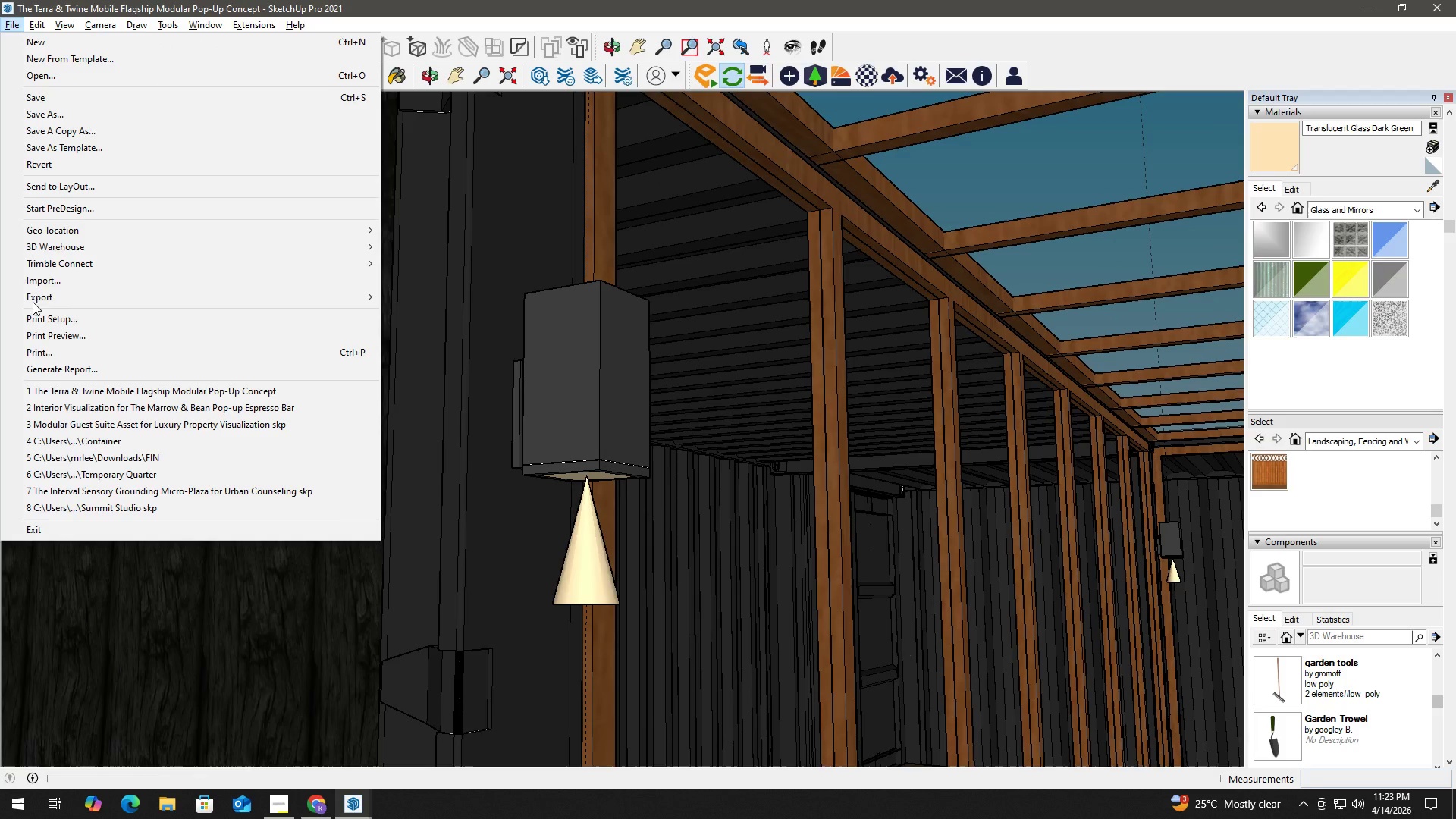 
left_click([46, 285])
 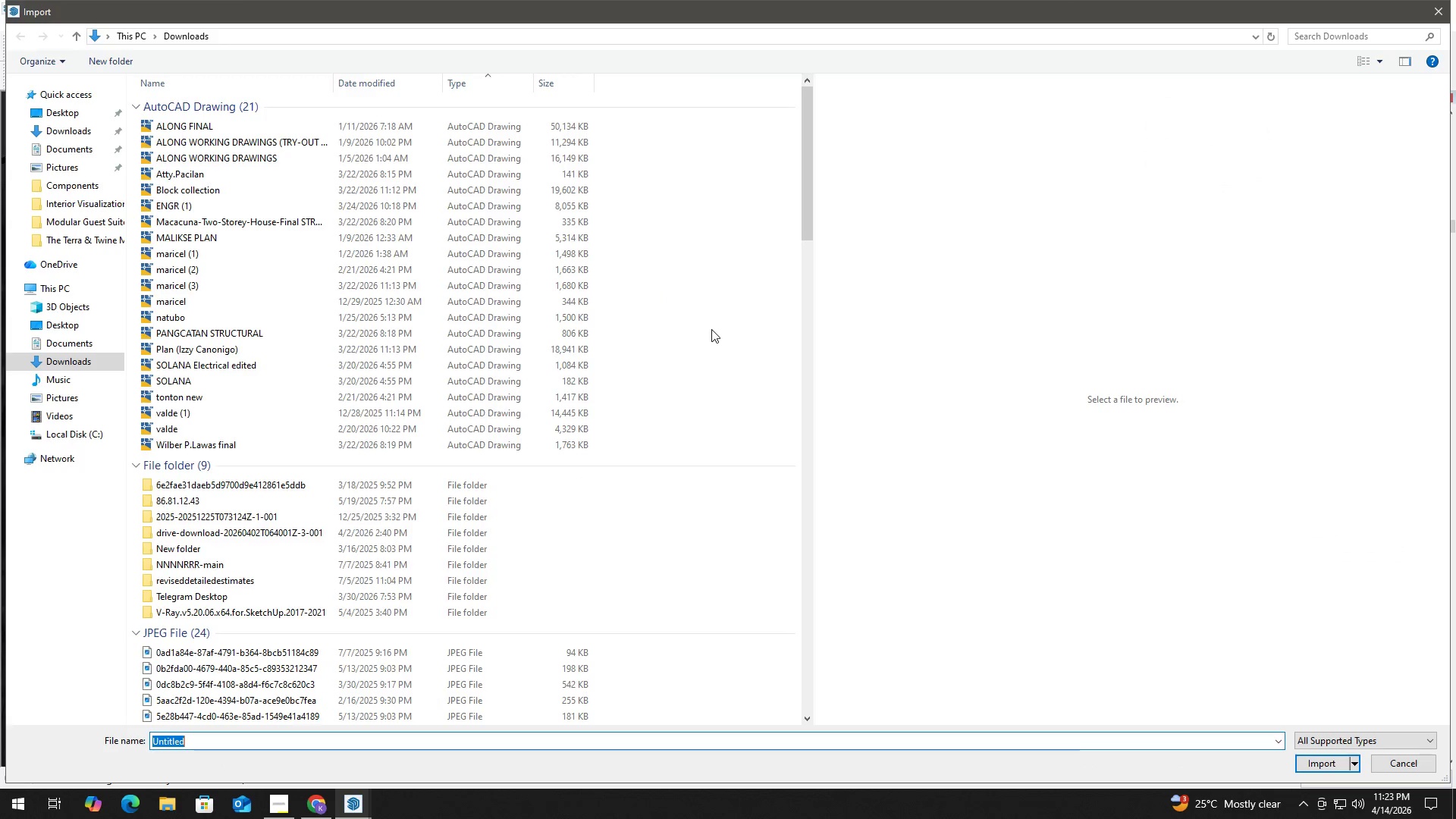 
left_click([719, 326])
 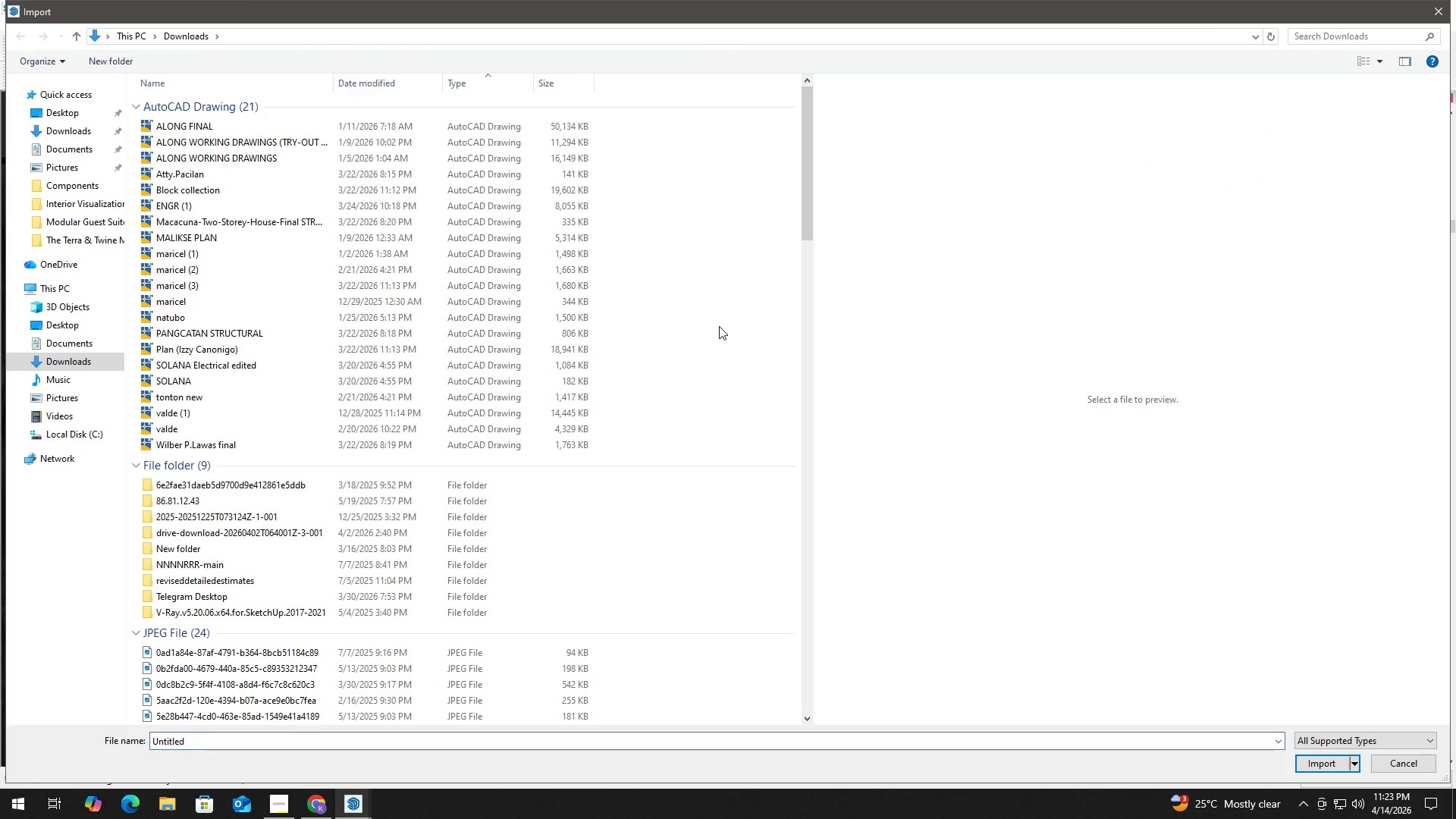 
key(S)
 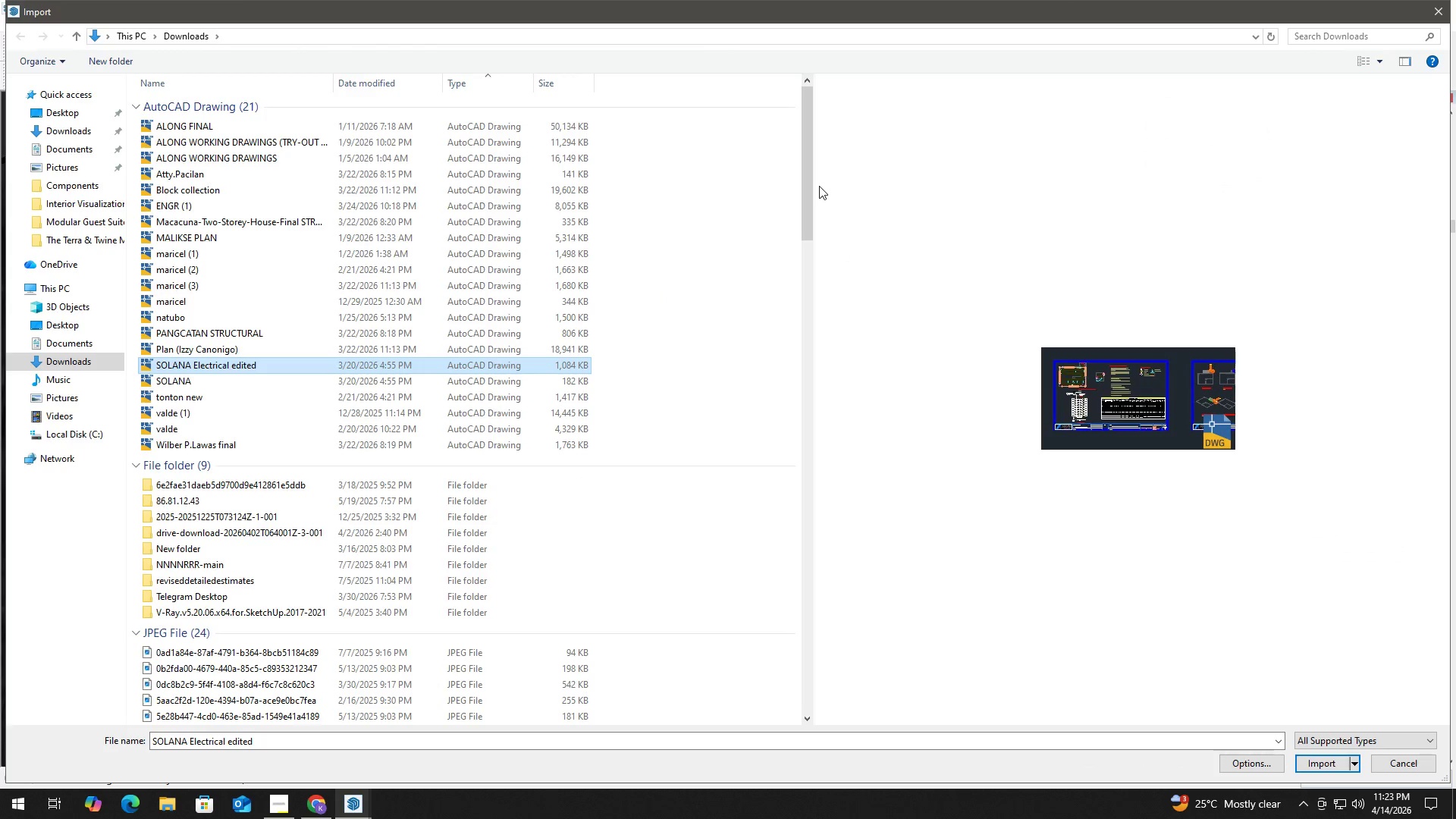 
left_click_drag(start_coordinate=[808, 186], to_coordinate=[752, 649])
 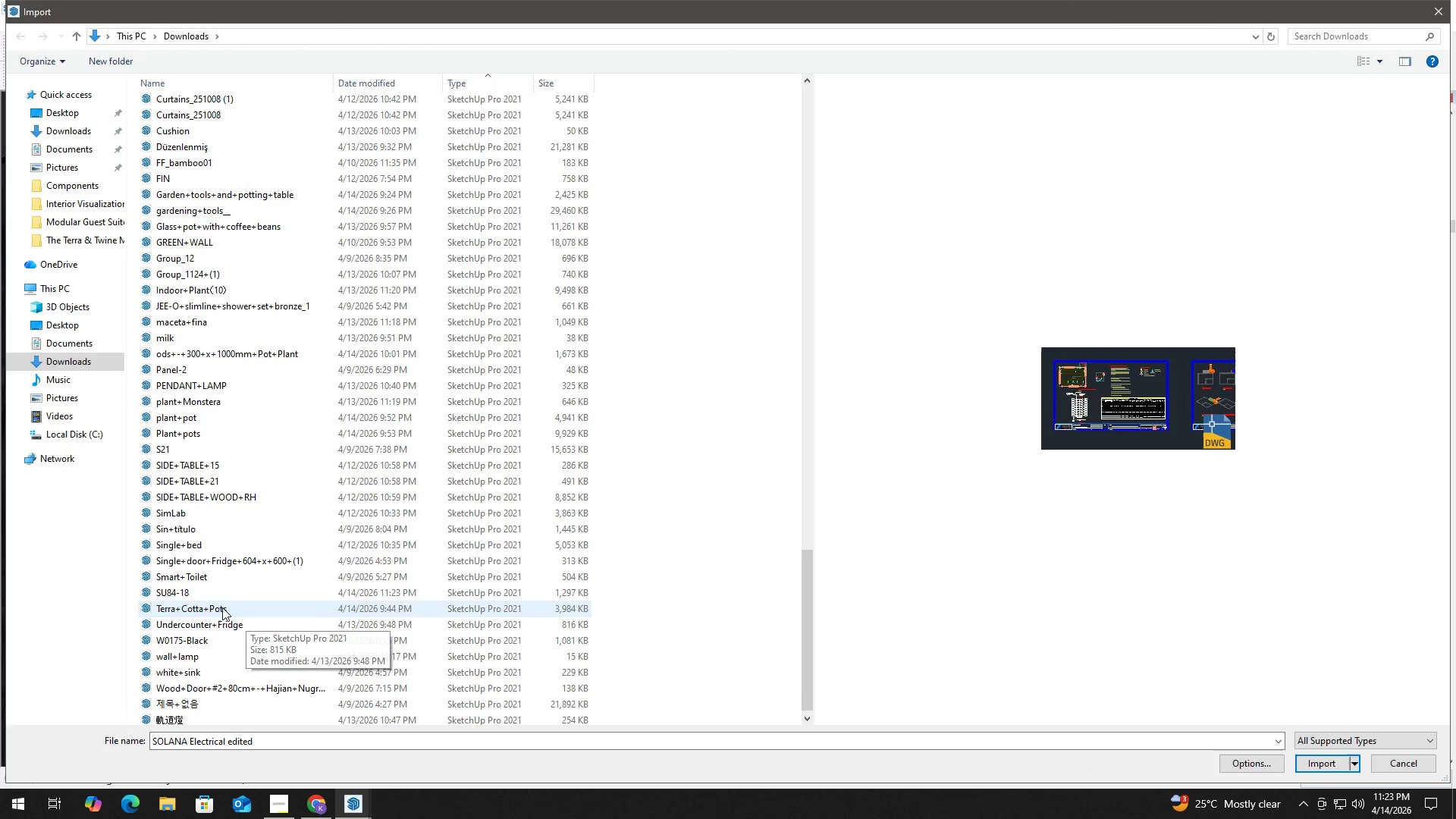 
left_click([219, 596])
 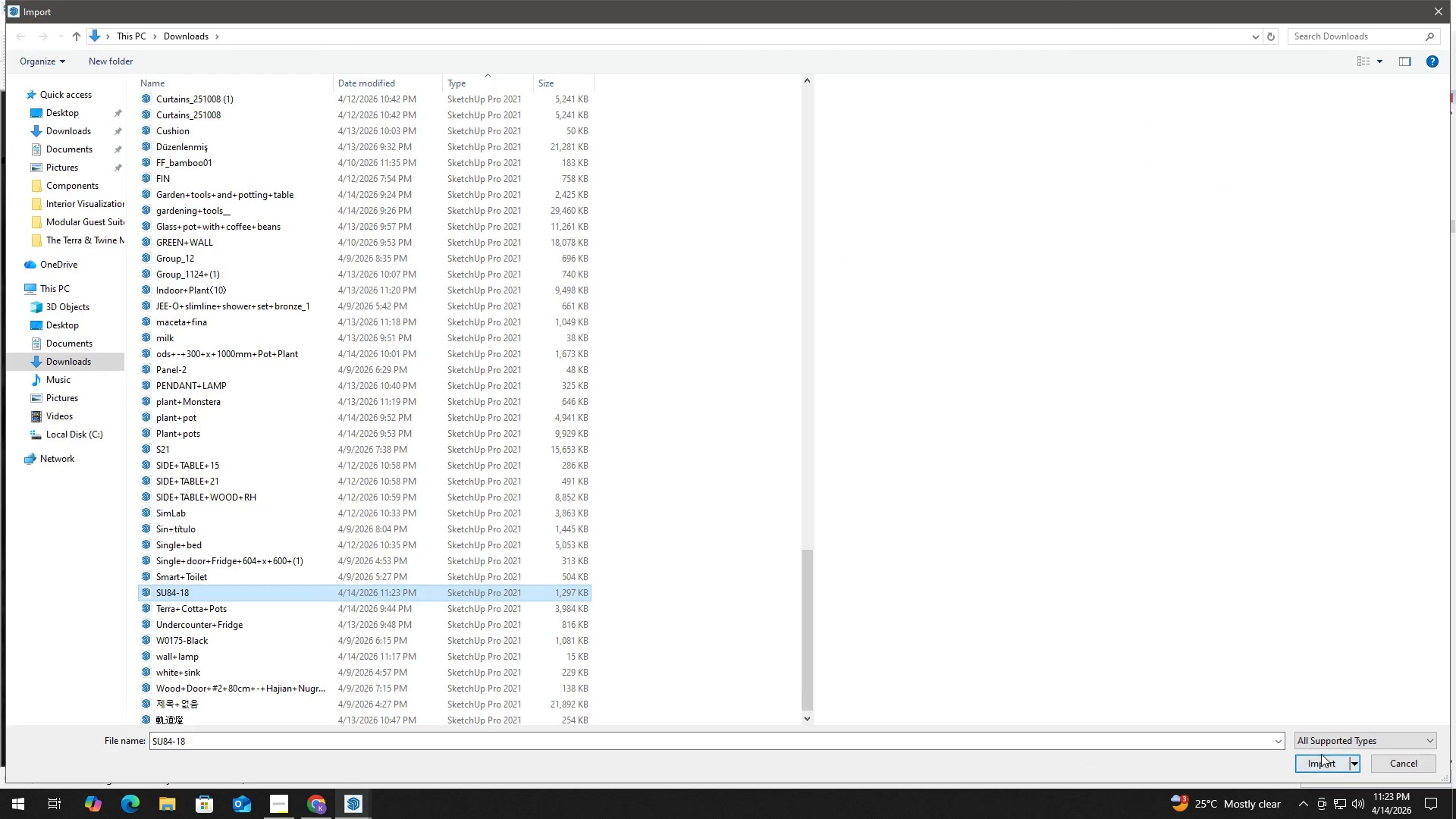 
double_click([1321, 762])
 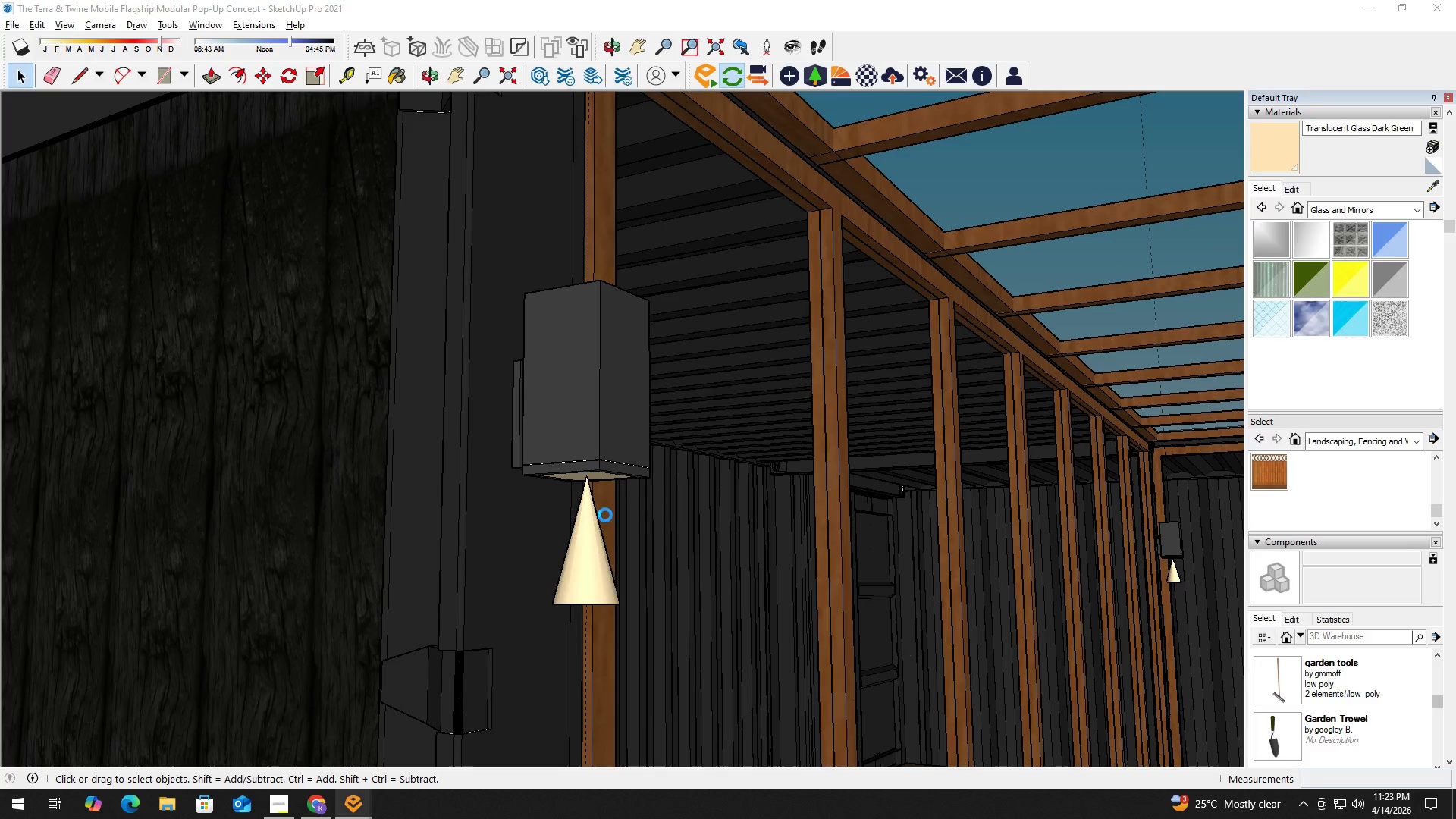 
wait(19.27)
 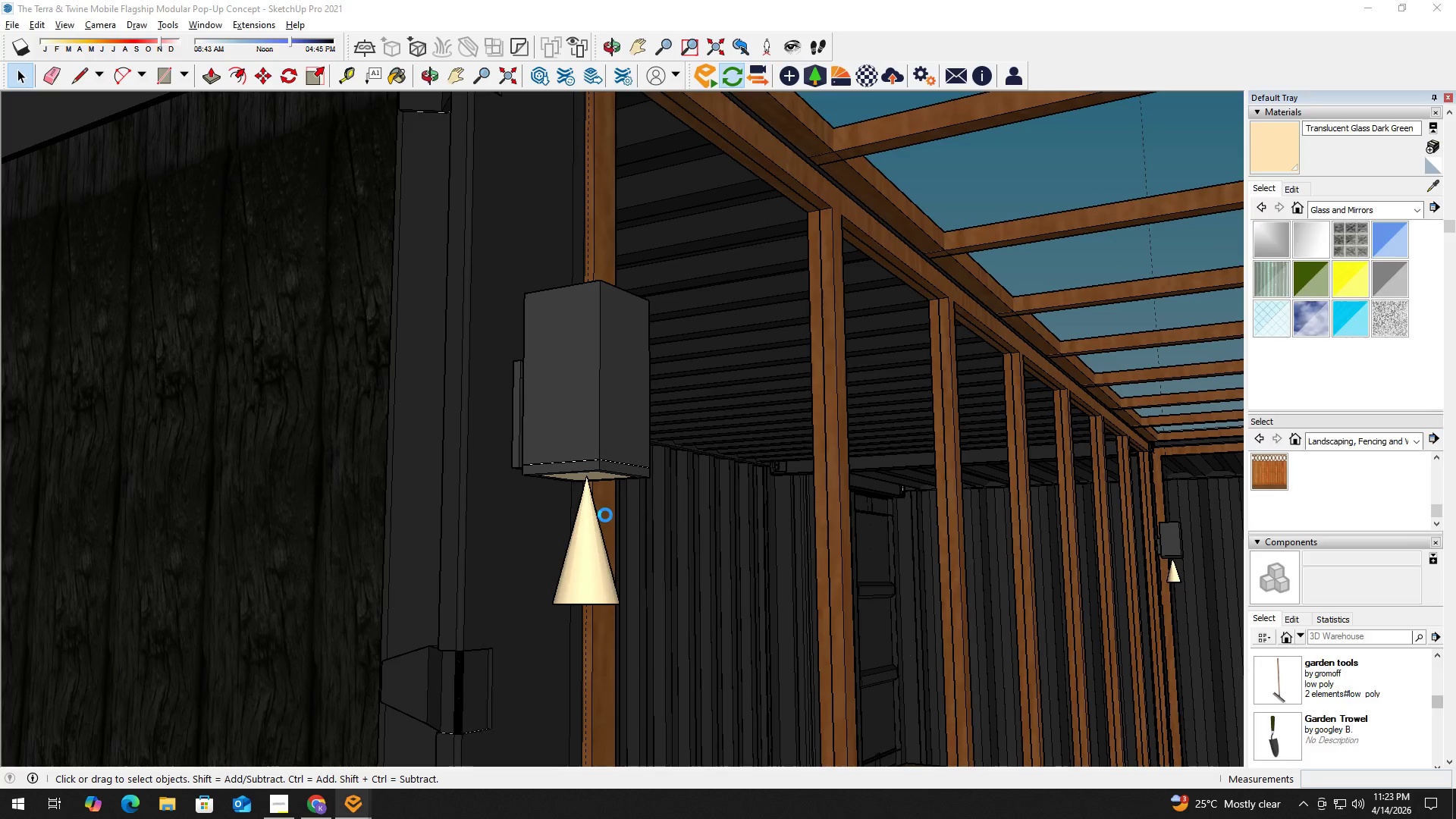 
left_click([604, 542])
 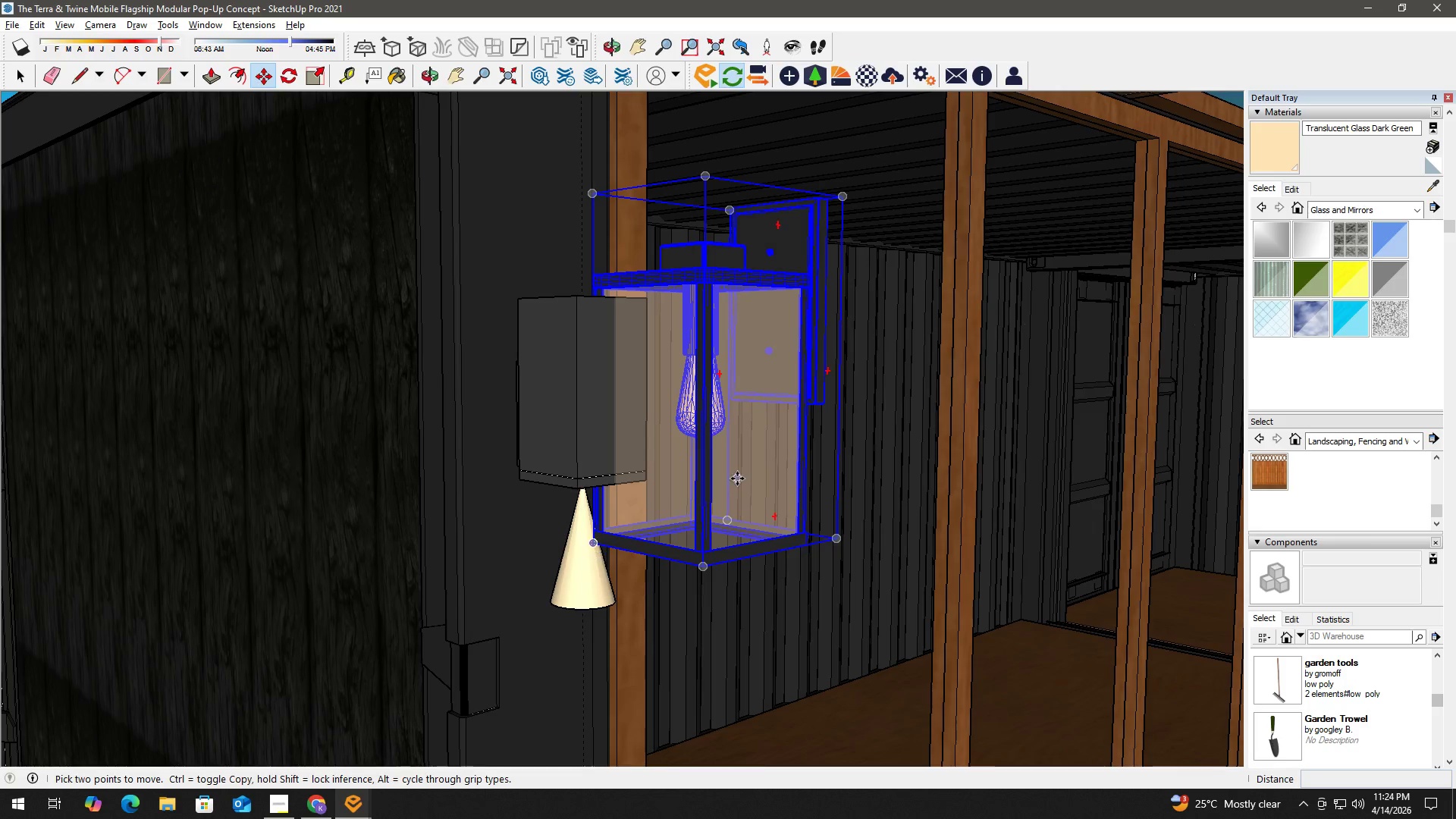 
key(Space)
 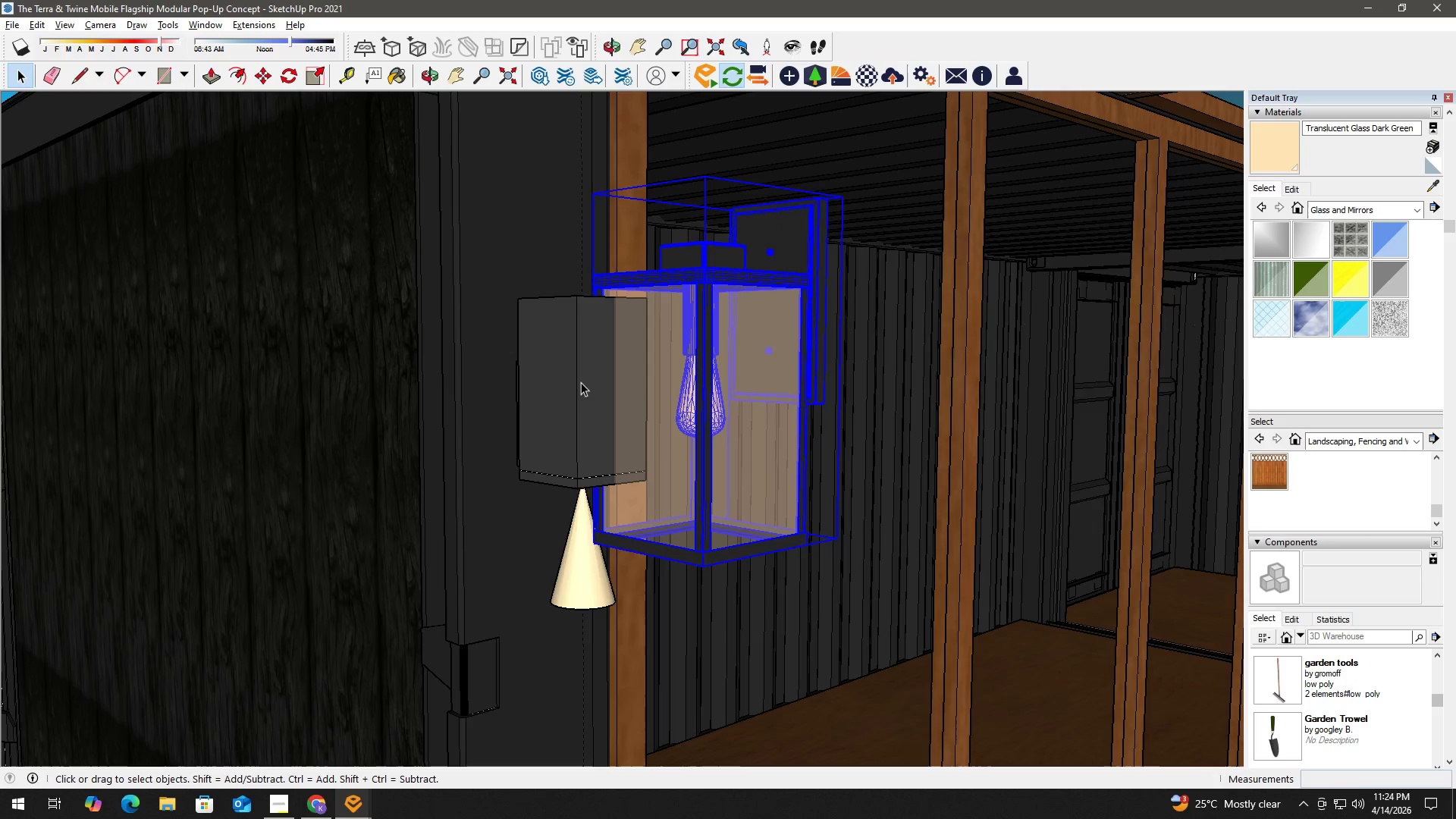 
left_click([581, 382])
 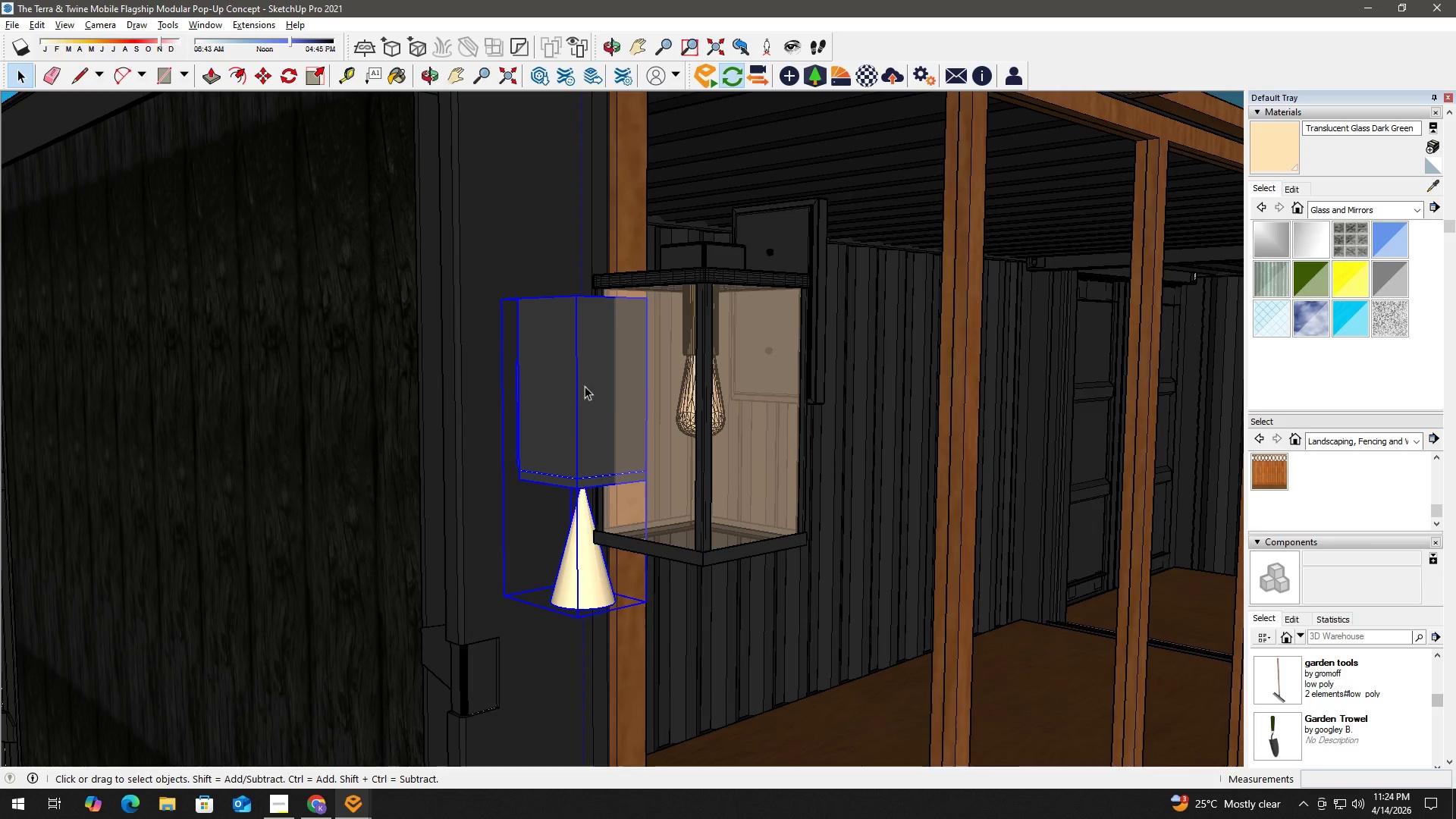 
key(Delete)
 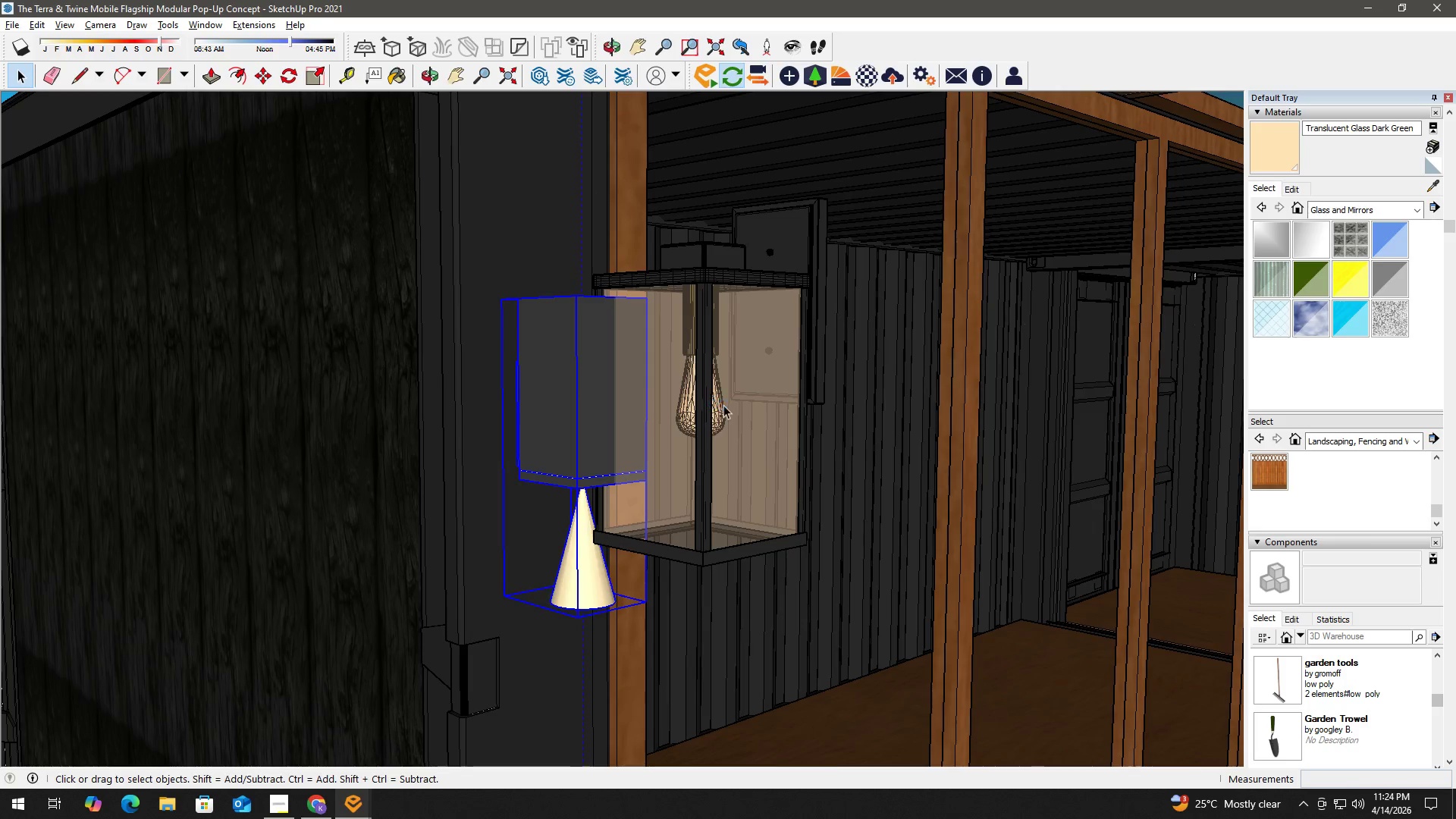 
left_click([723, 405])
 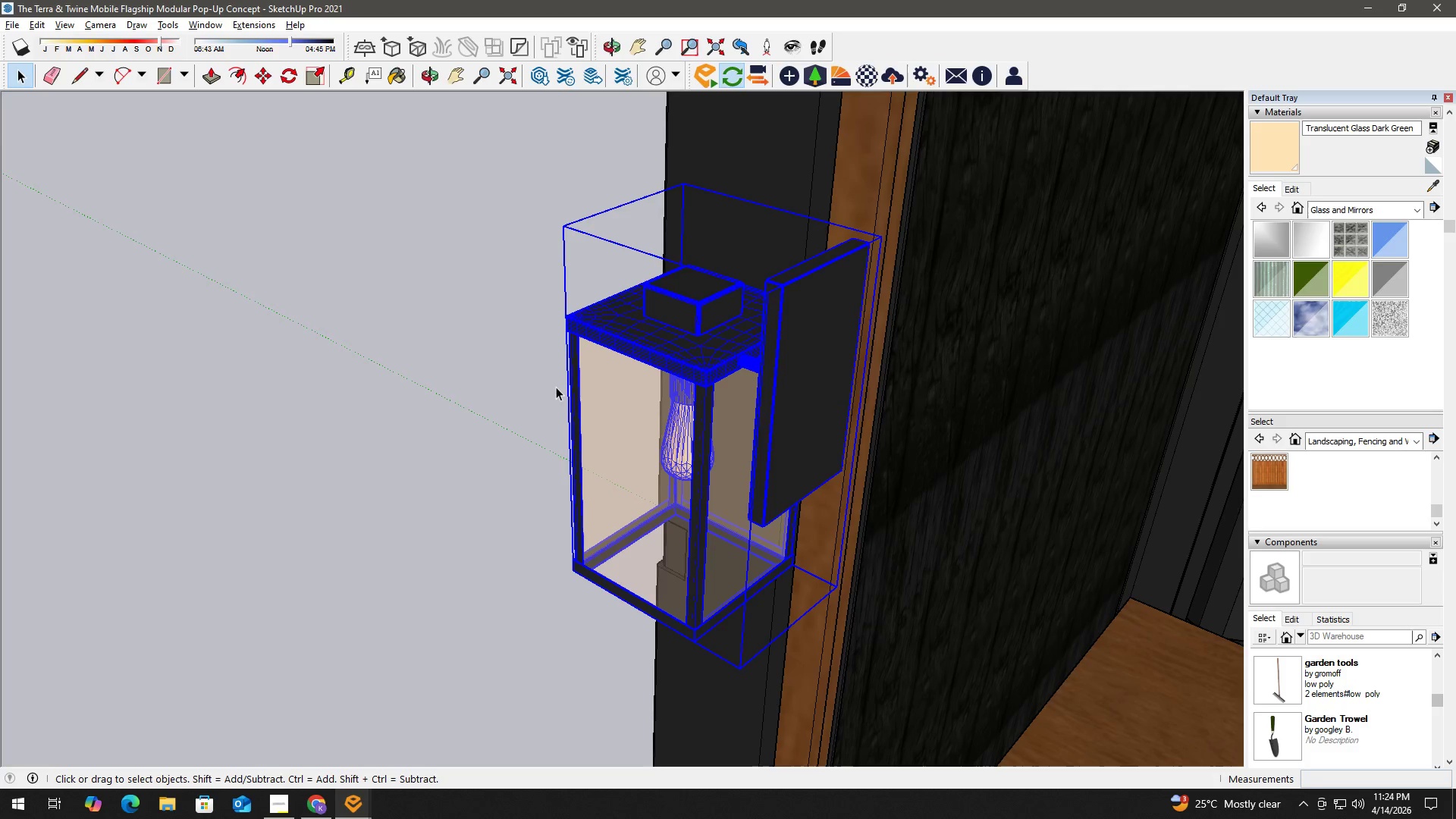 
left_click([748, 368])
 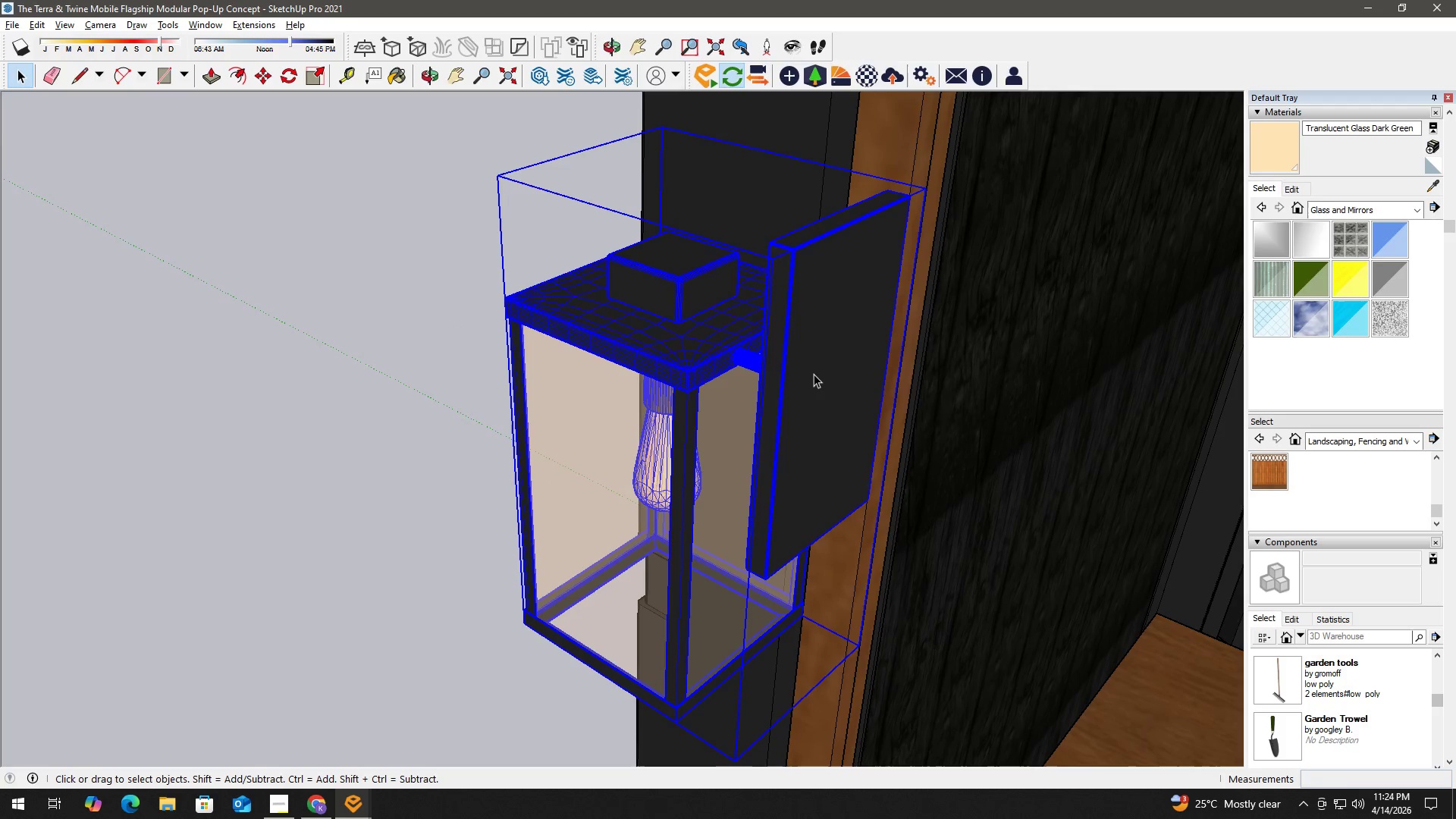 
scroll: coordinate [760, 373], scroll_direction: up, amount: 3.0
 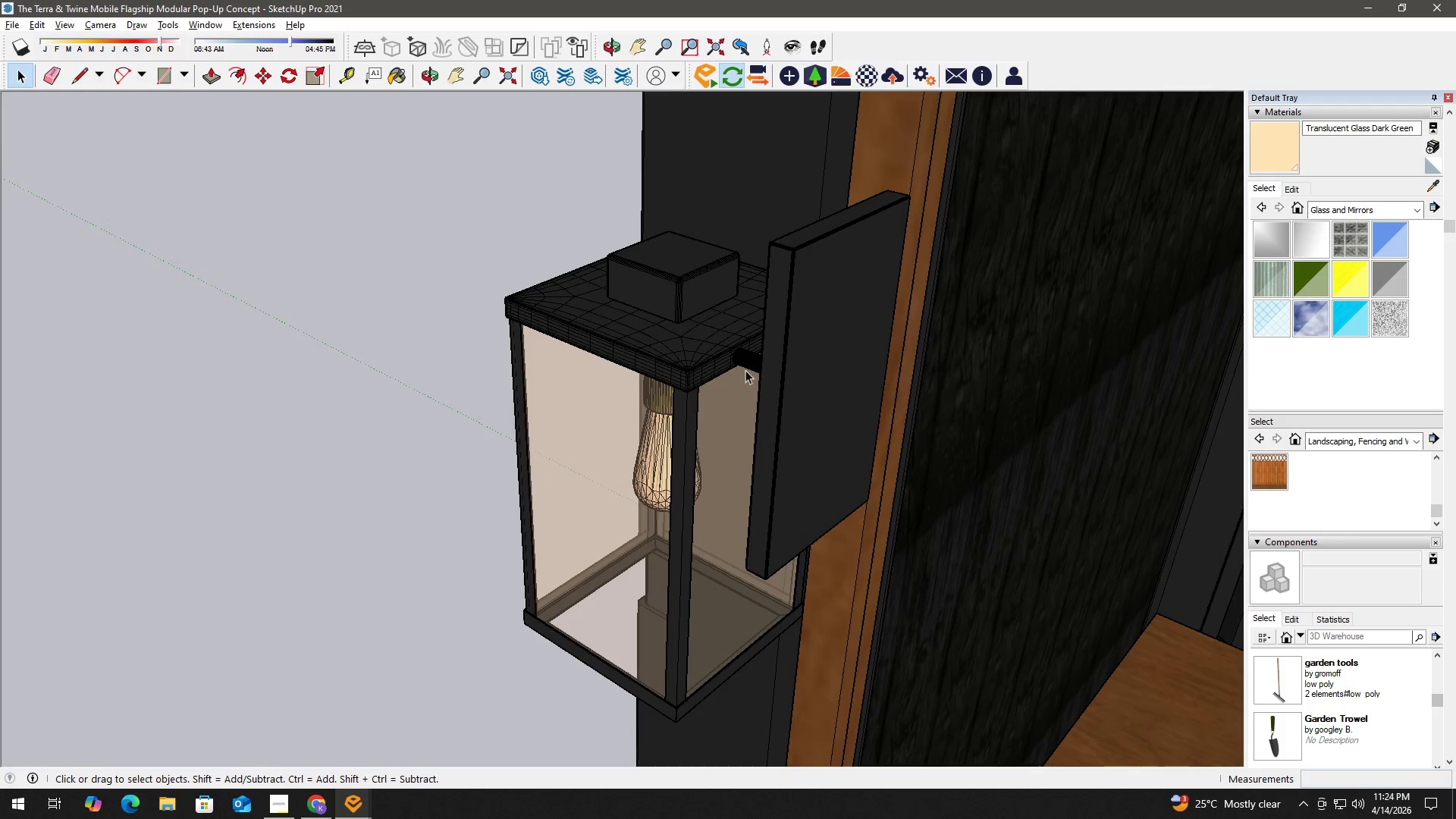 
double_click([814, 373])
 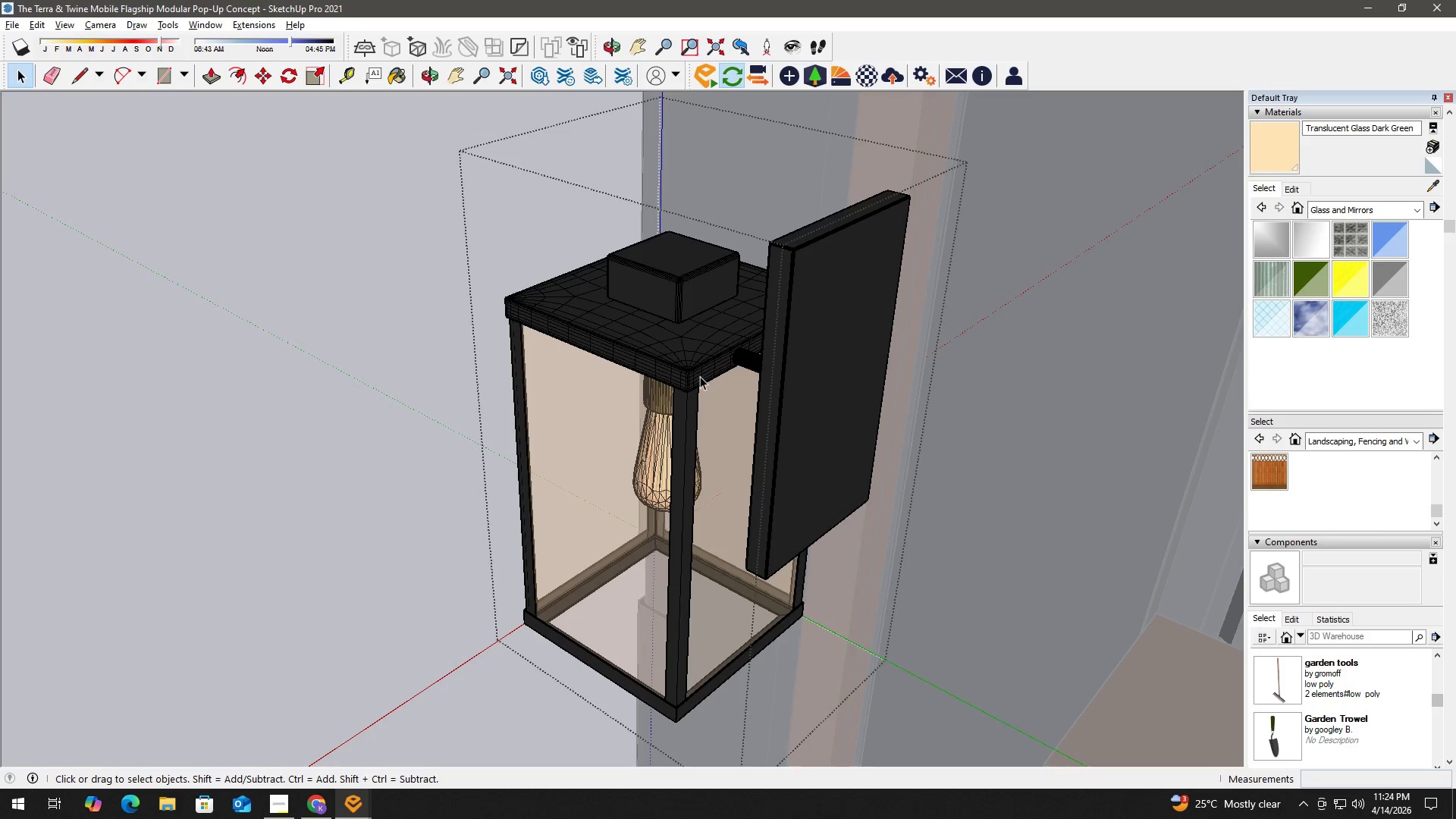 
left_click([684, 354])
 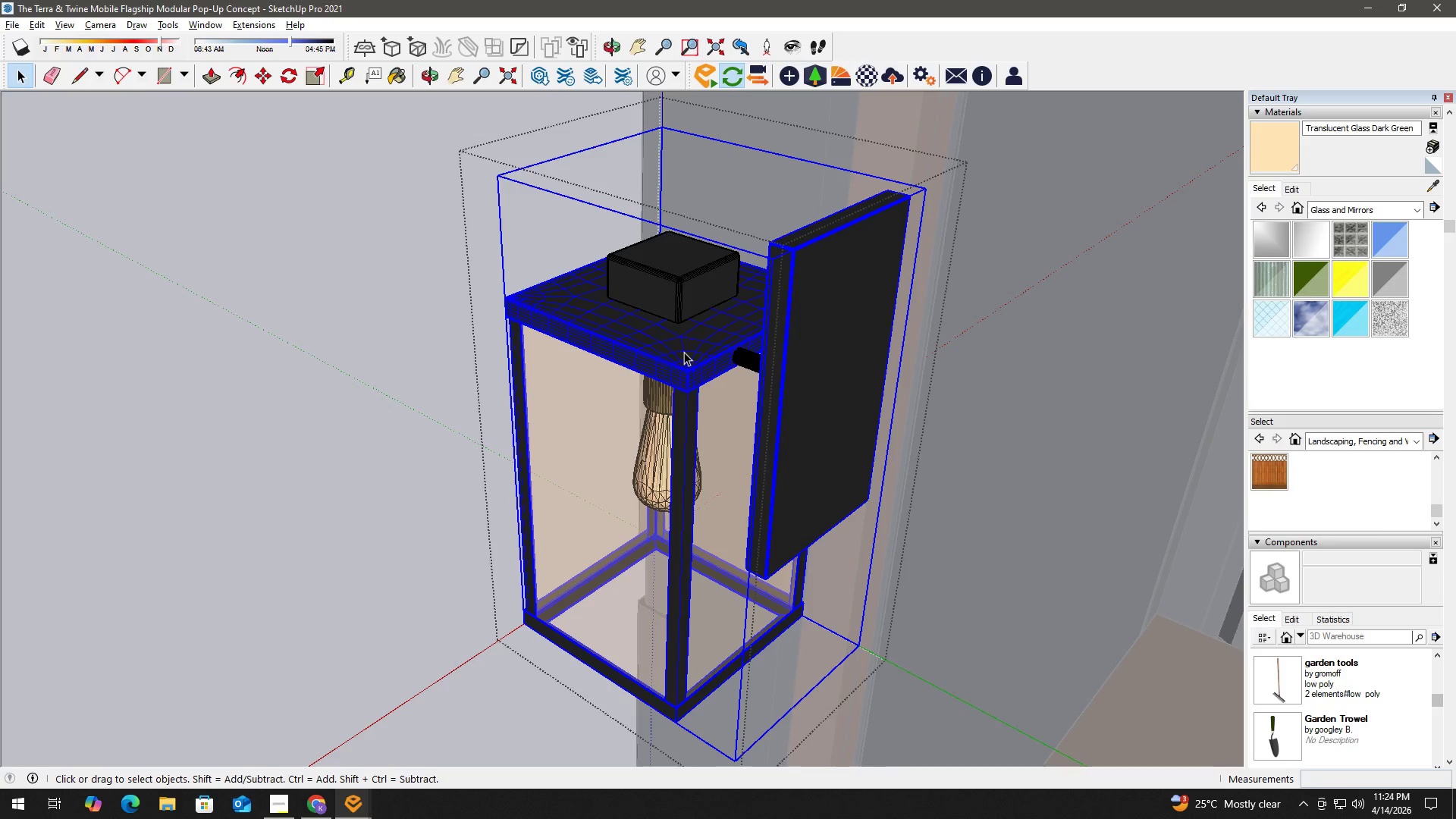 
double_click([684, 352])
 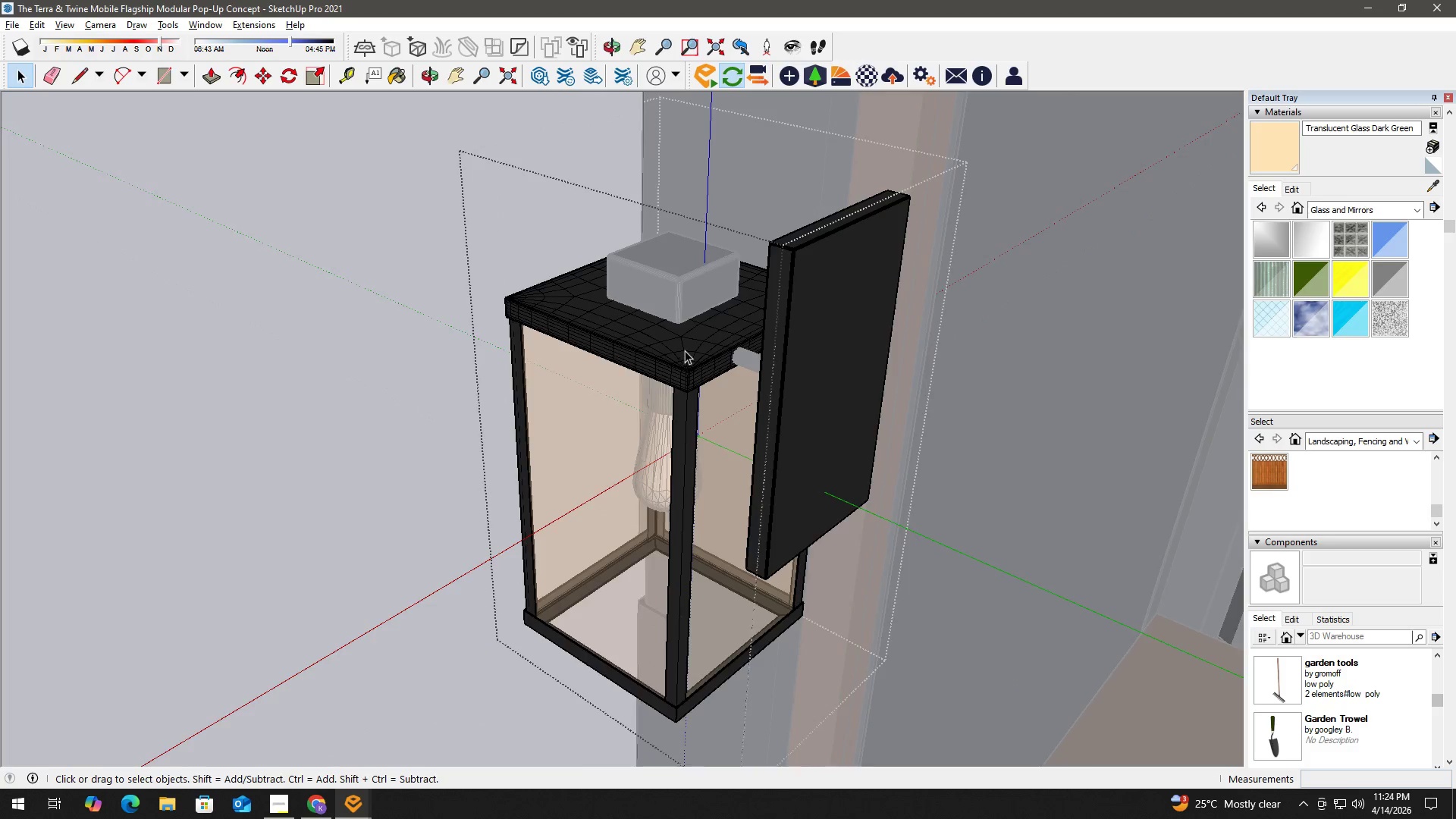 
scroll: coordinate [685, 347], scroll_direction: up, amount: 3.0
 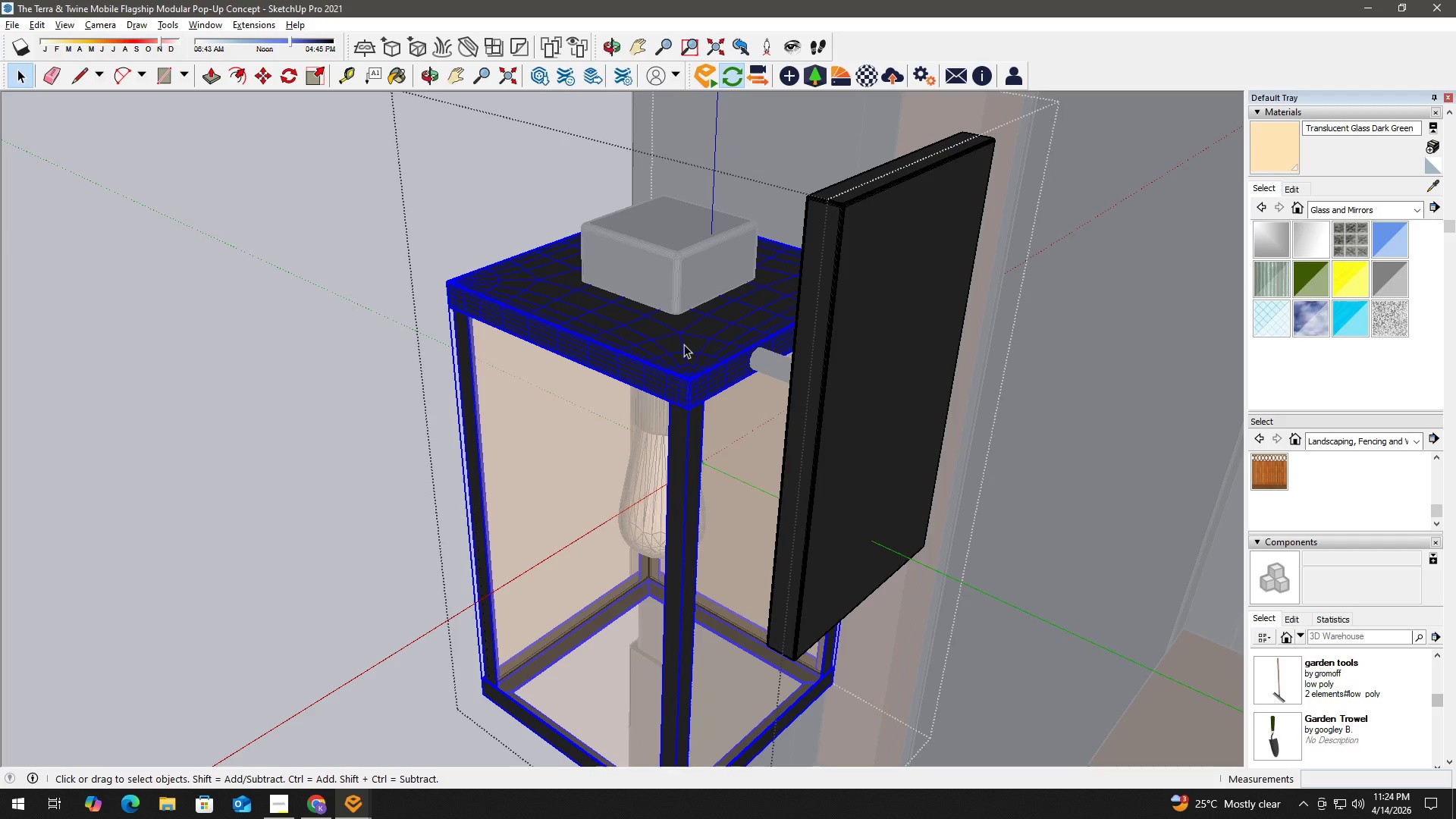 
double_click([684, 344])
 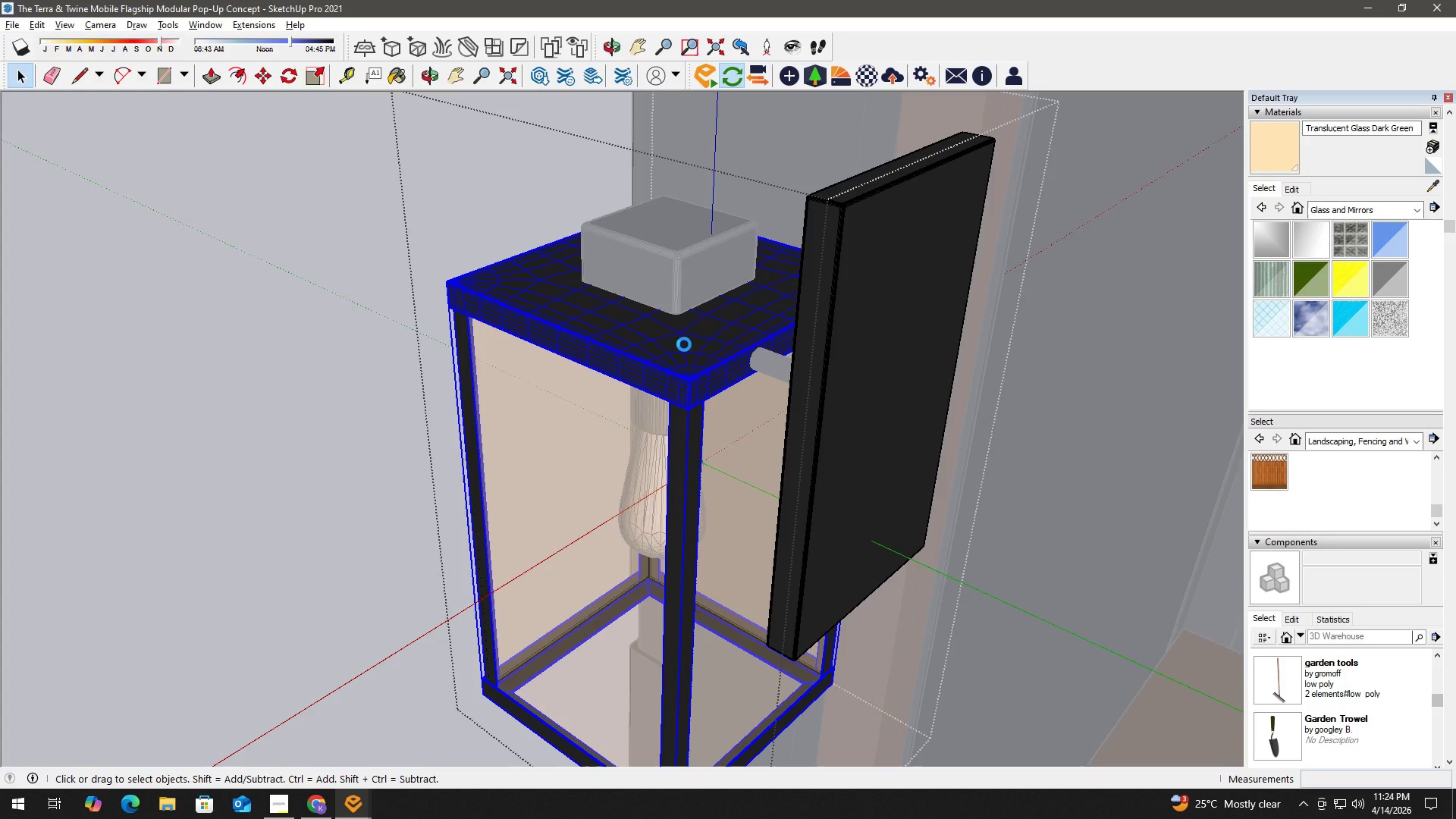 
triple_click([684, 344])
 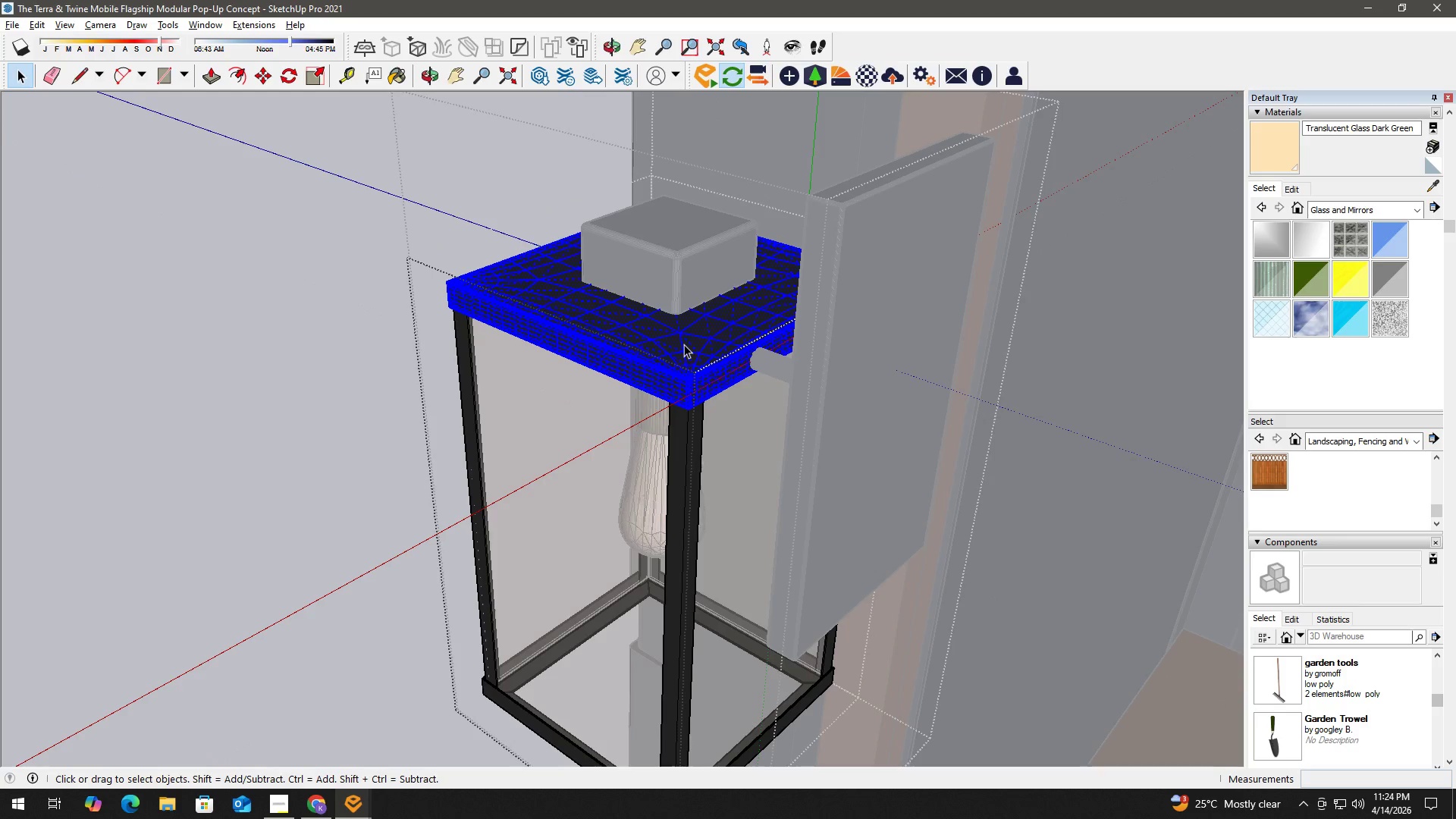 
double_click([684, 344])
 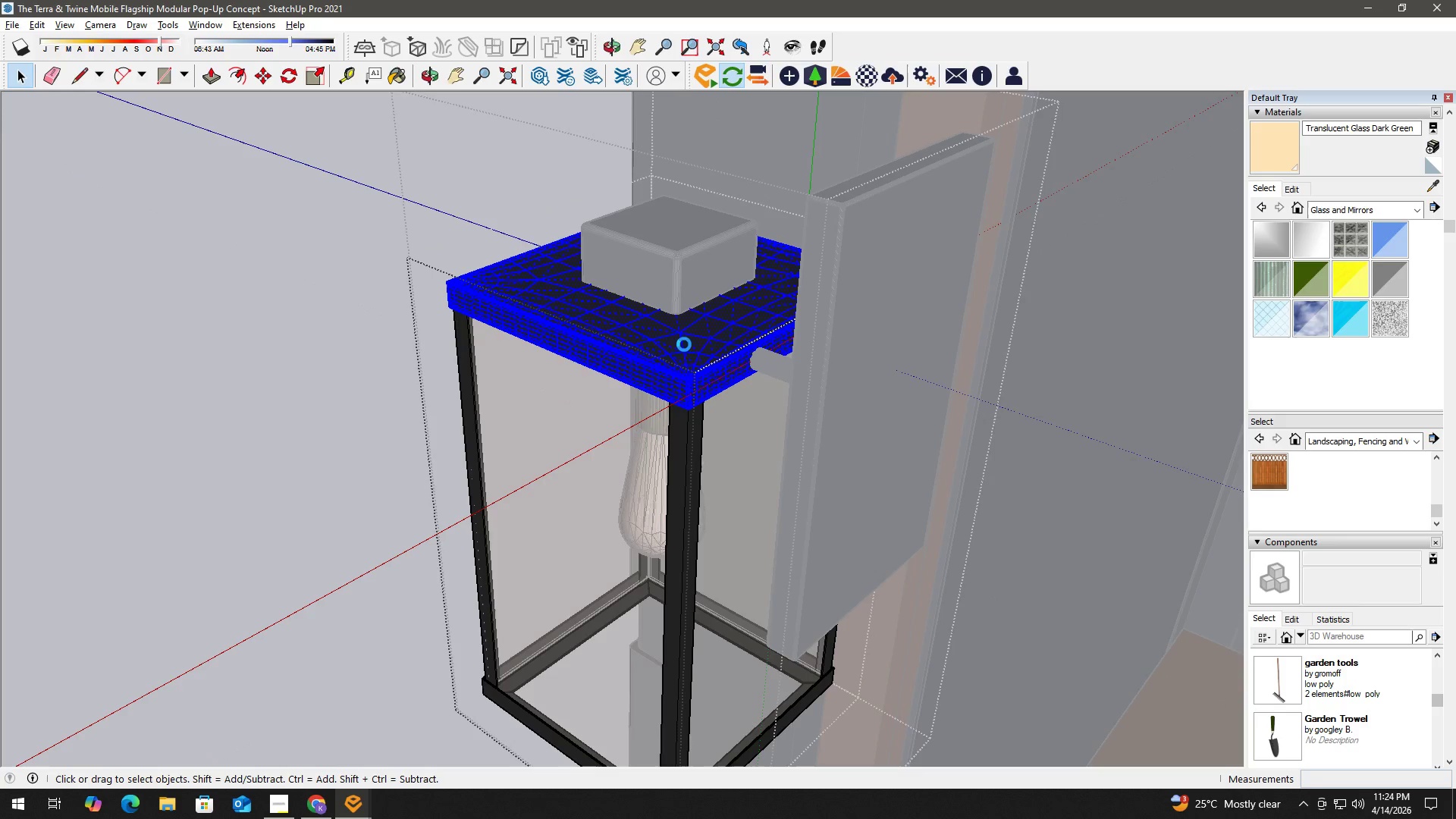 
triple_click([684, 344])
 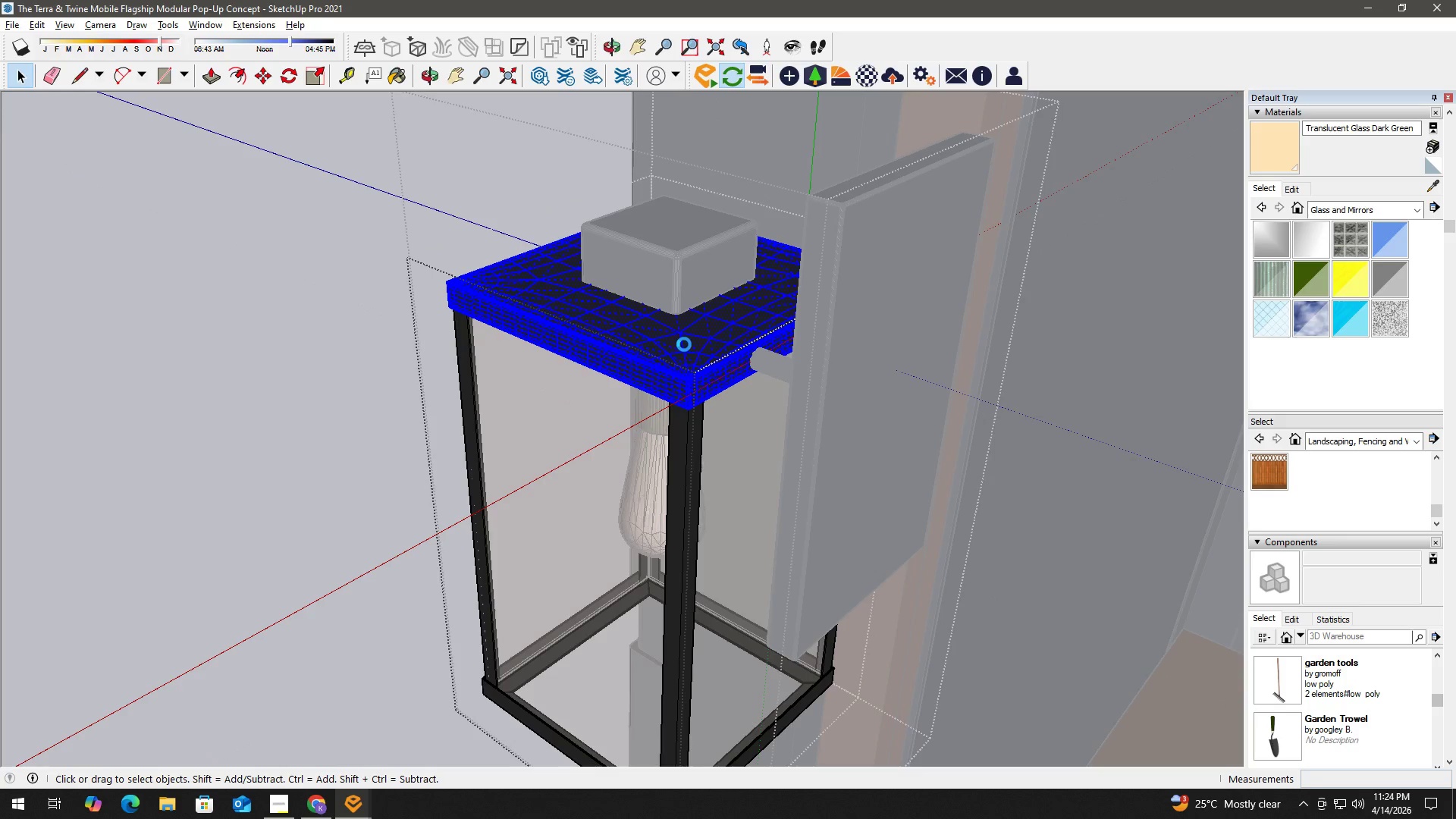 
triple_click([684, 344])
 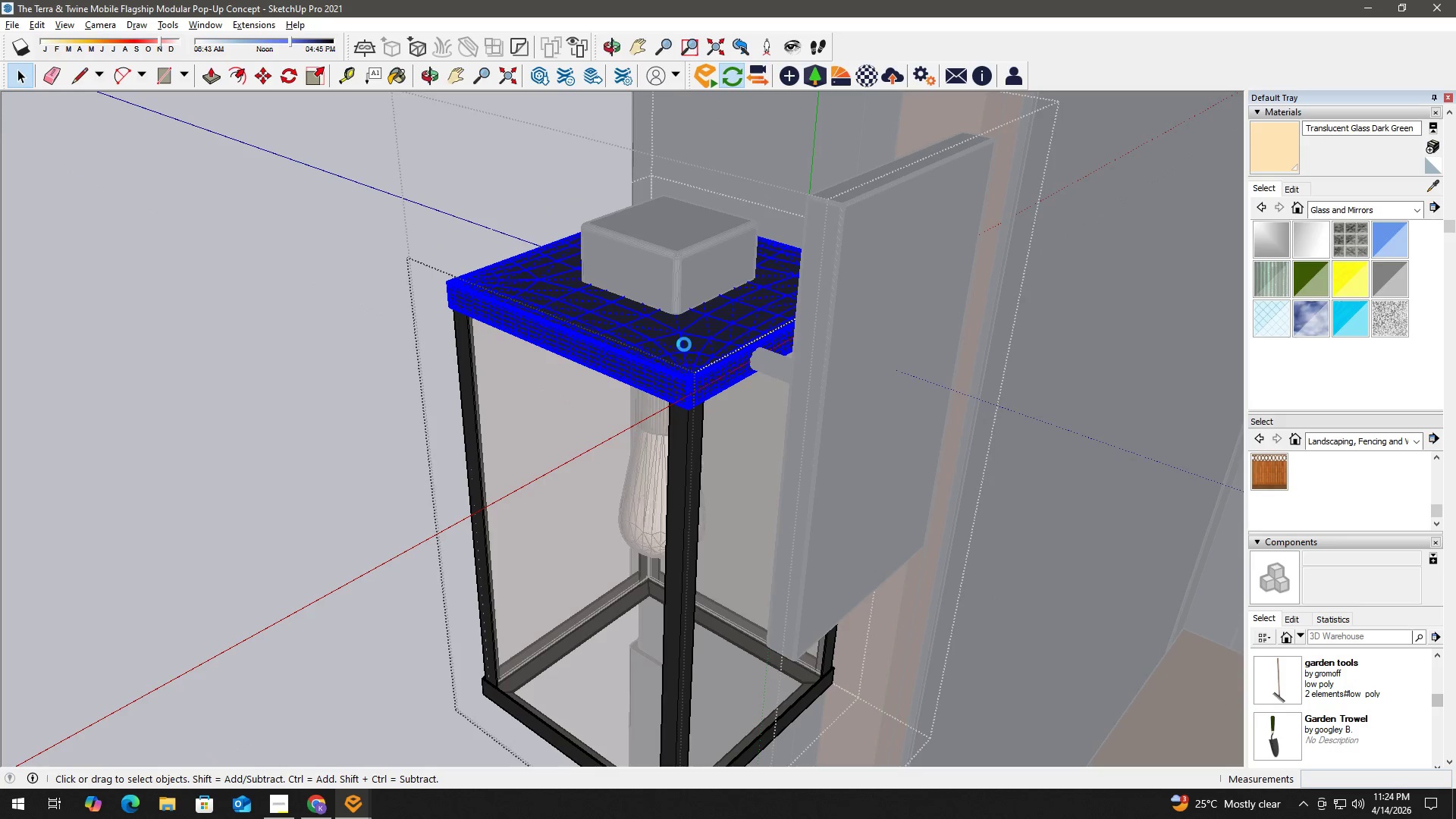 
triple_click([684, 344])
 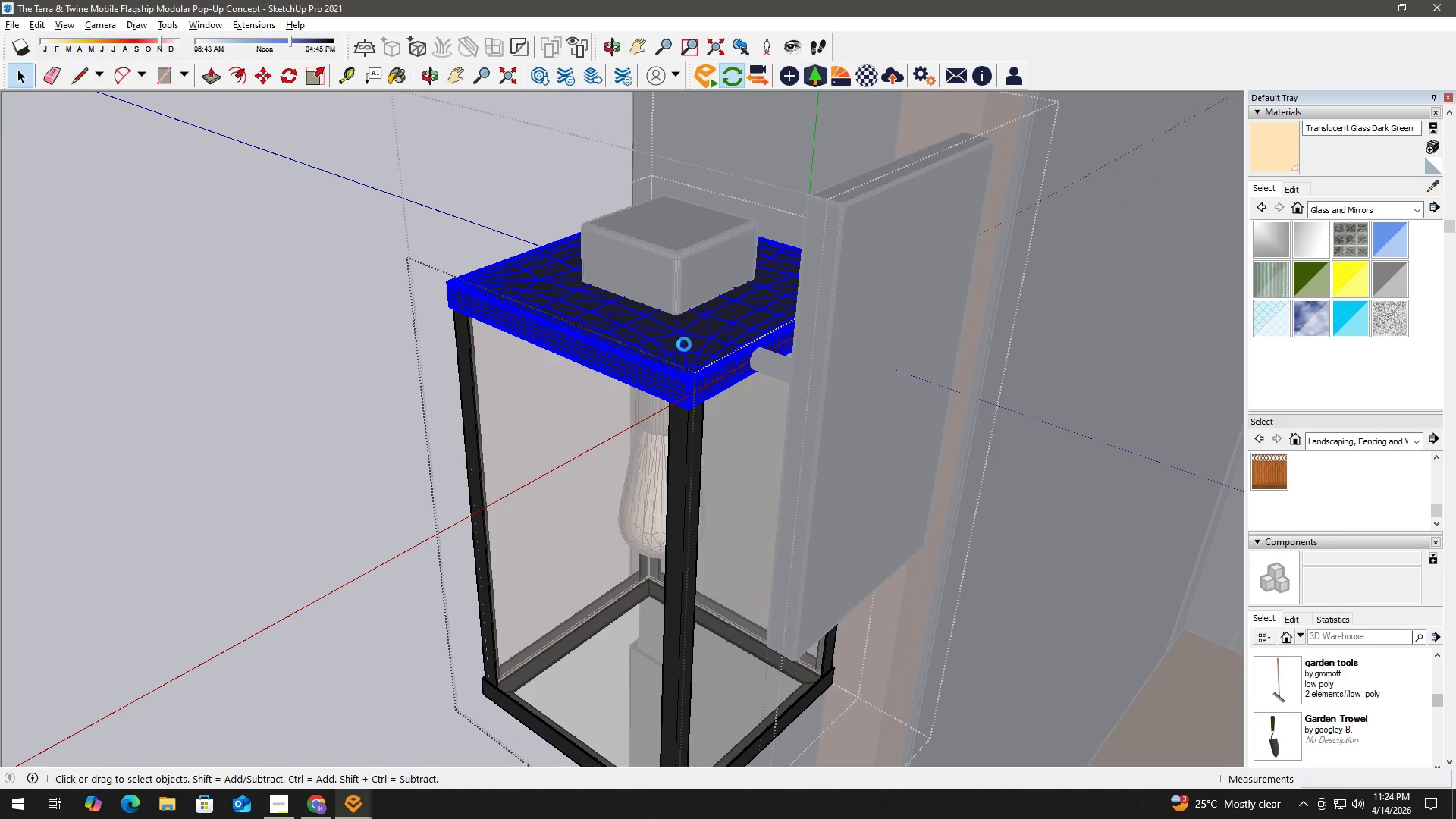 
triple_click([684, 344])
 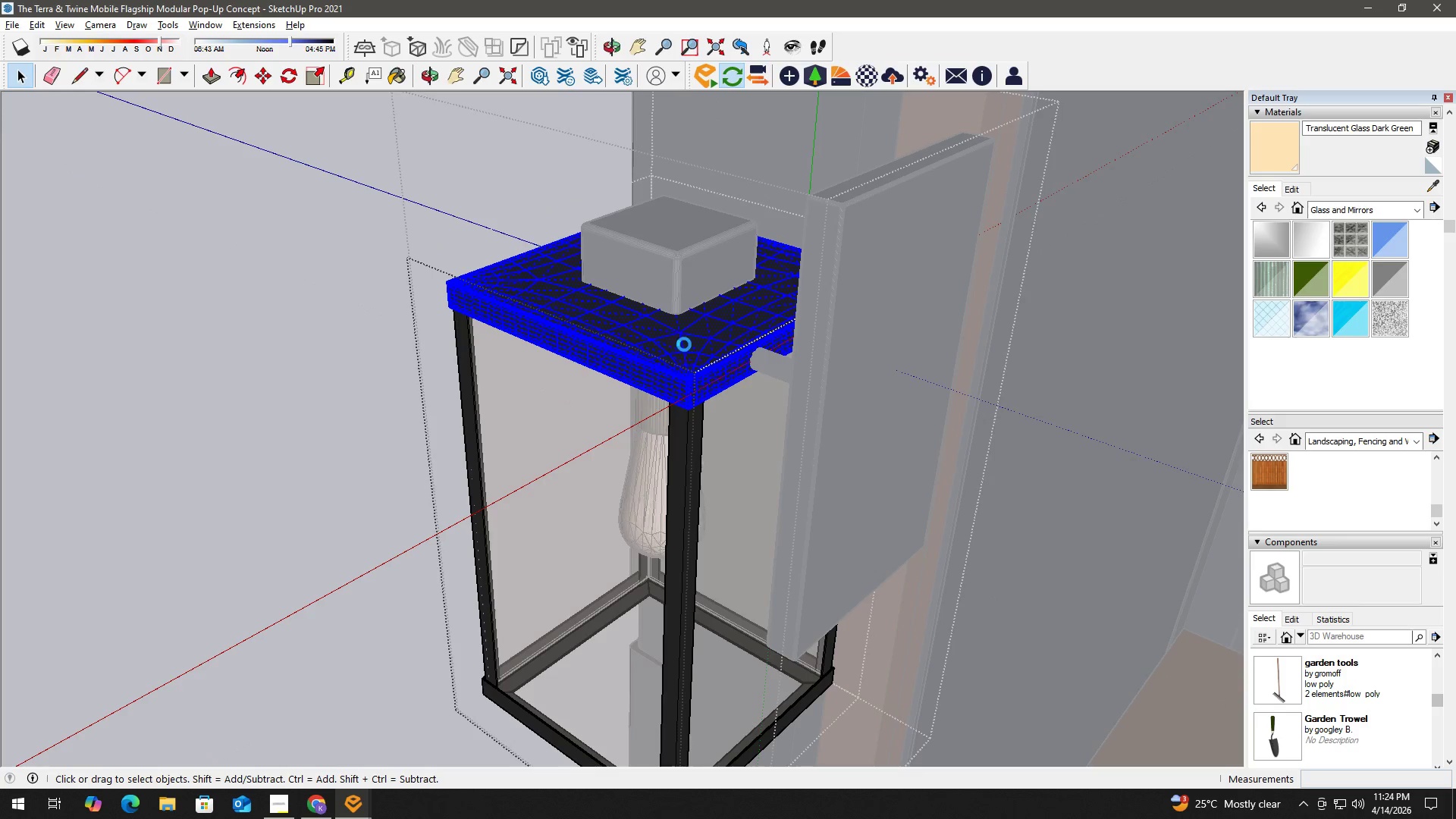 
triple_click([684, 344])
 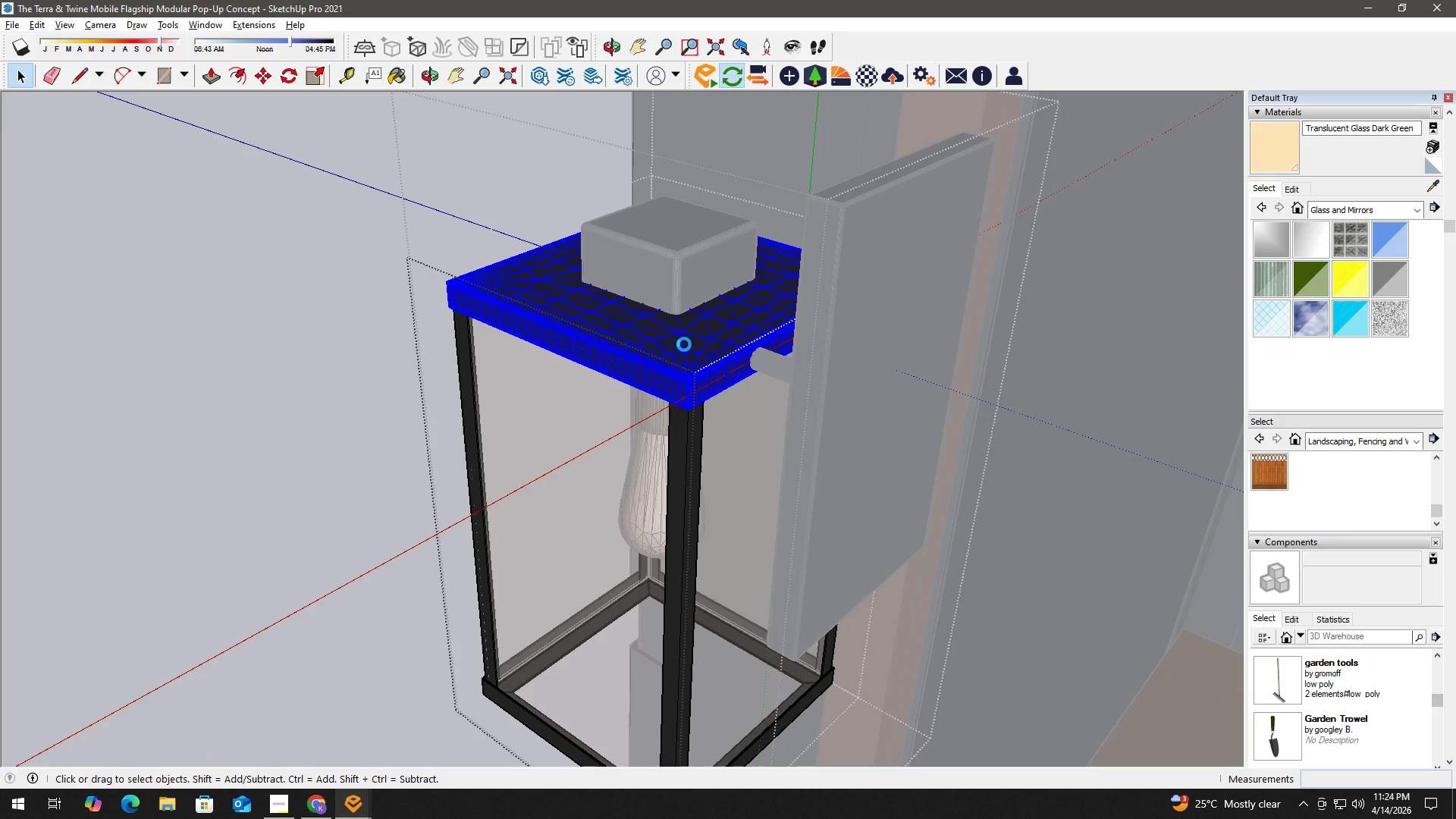 
triple_click([684, 344])
 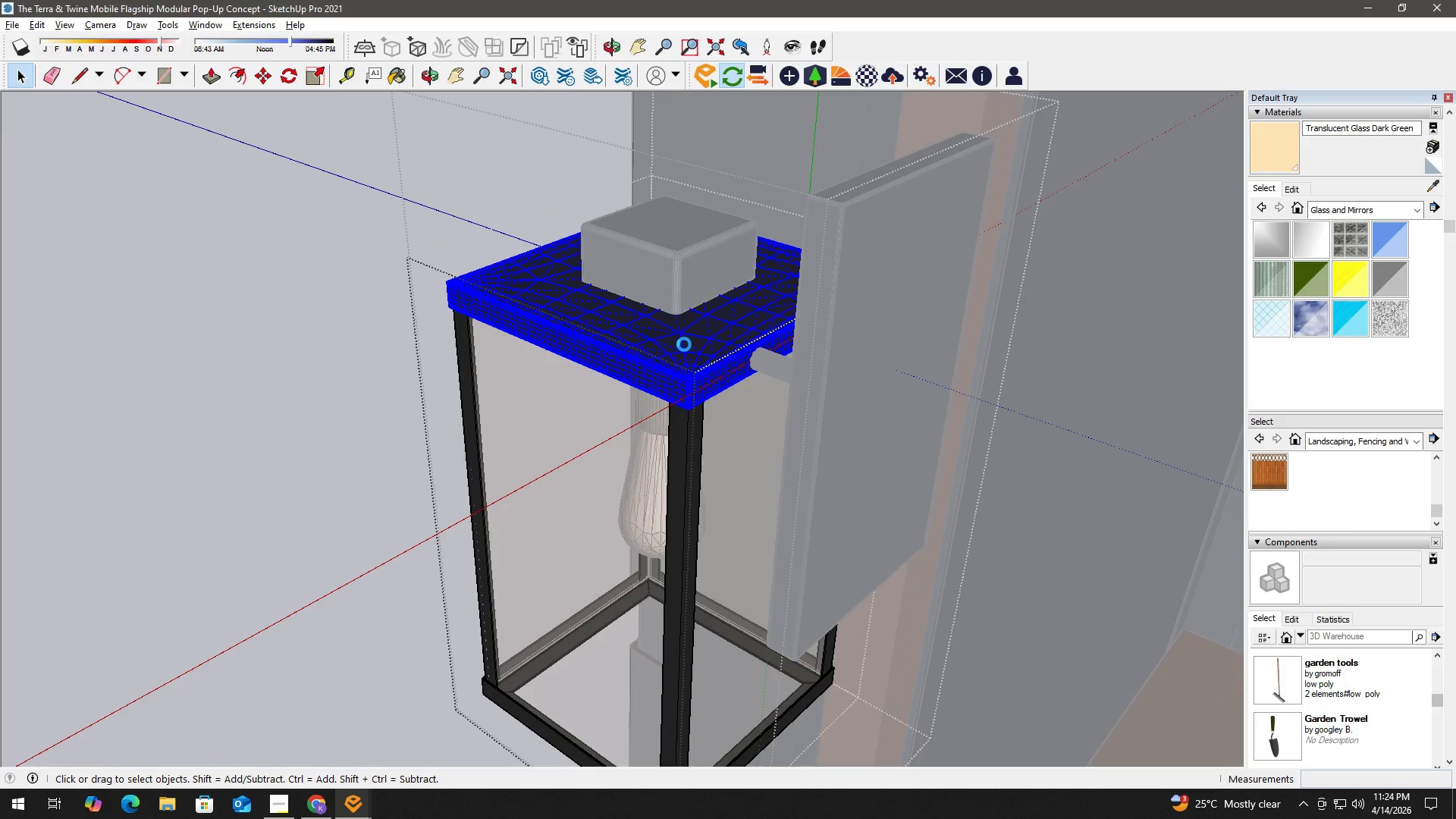 
right_click([684, 344])
 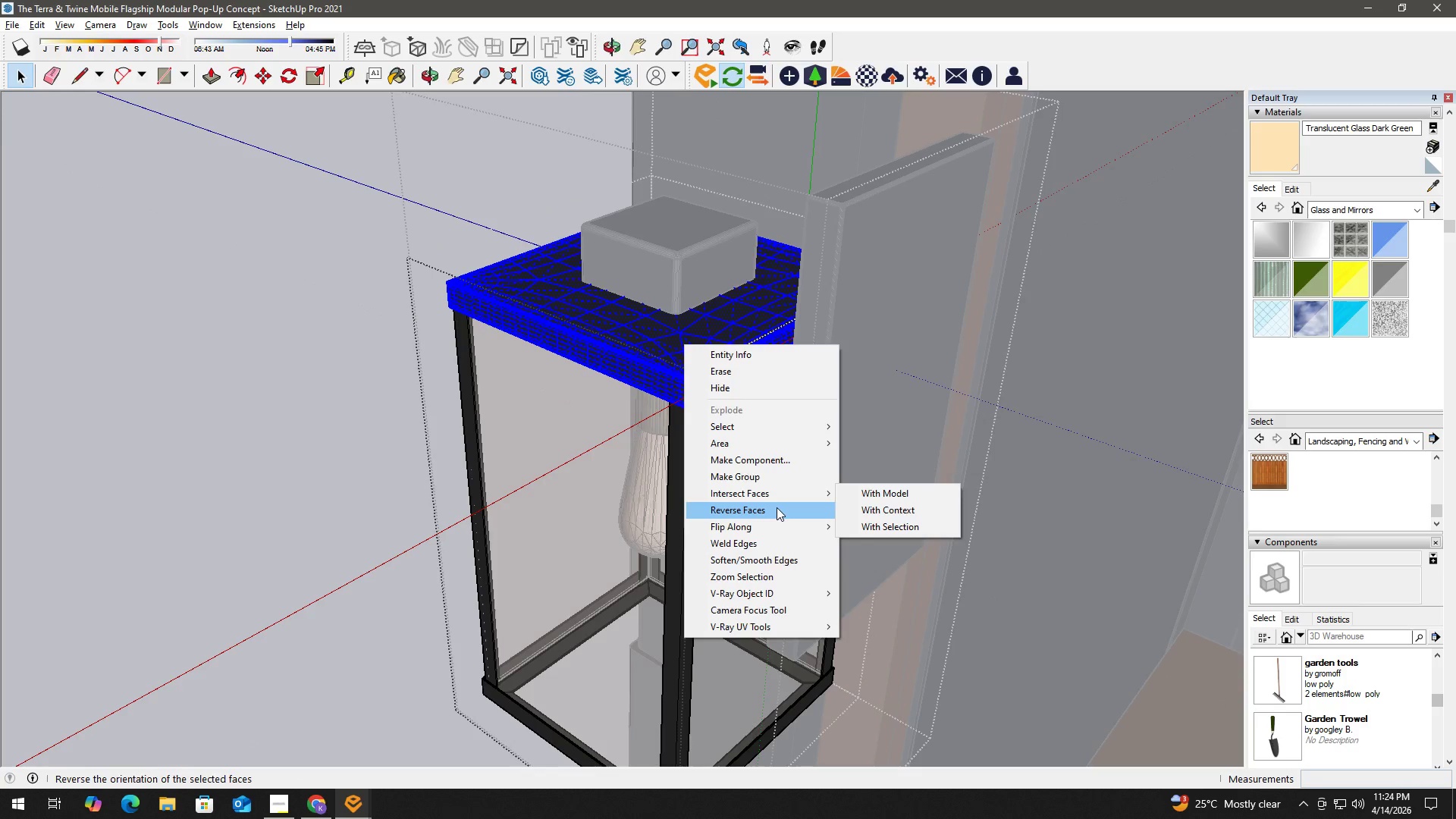 
left_click([787, 559])
 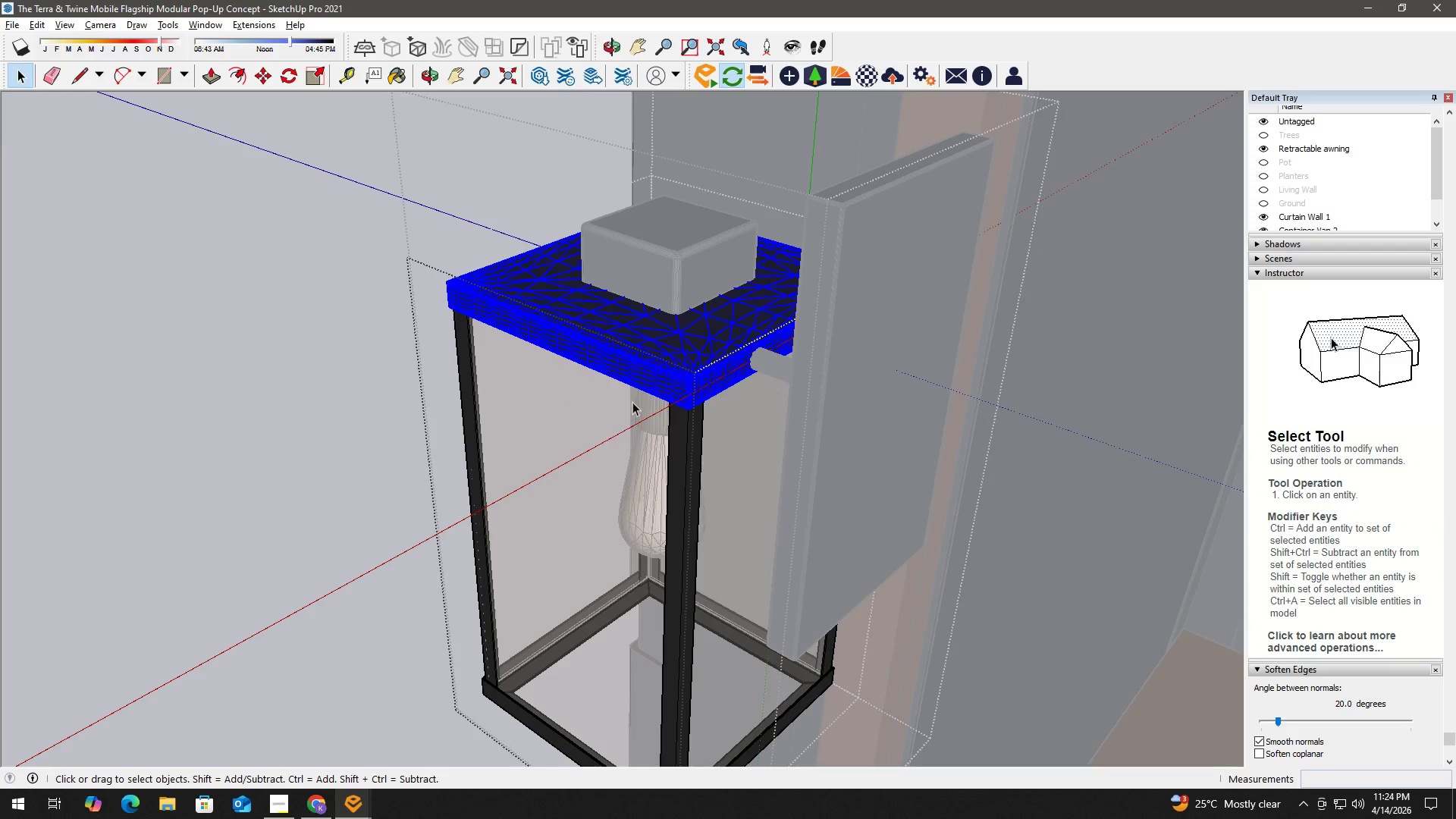 
right_click([651, 362])
 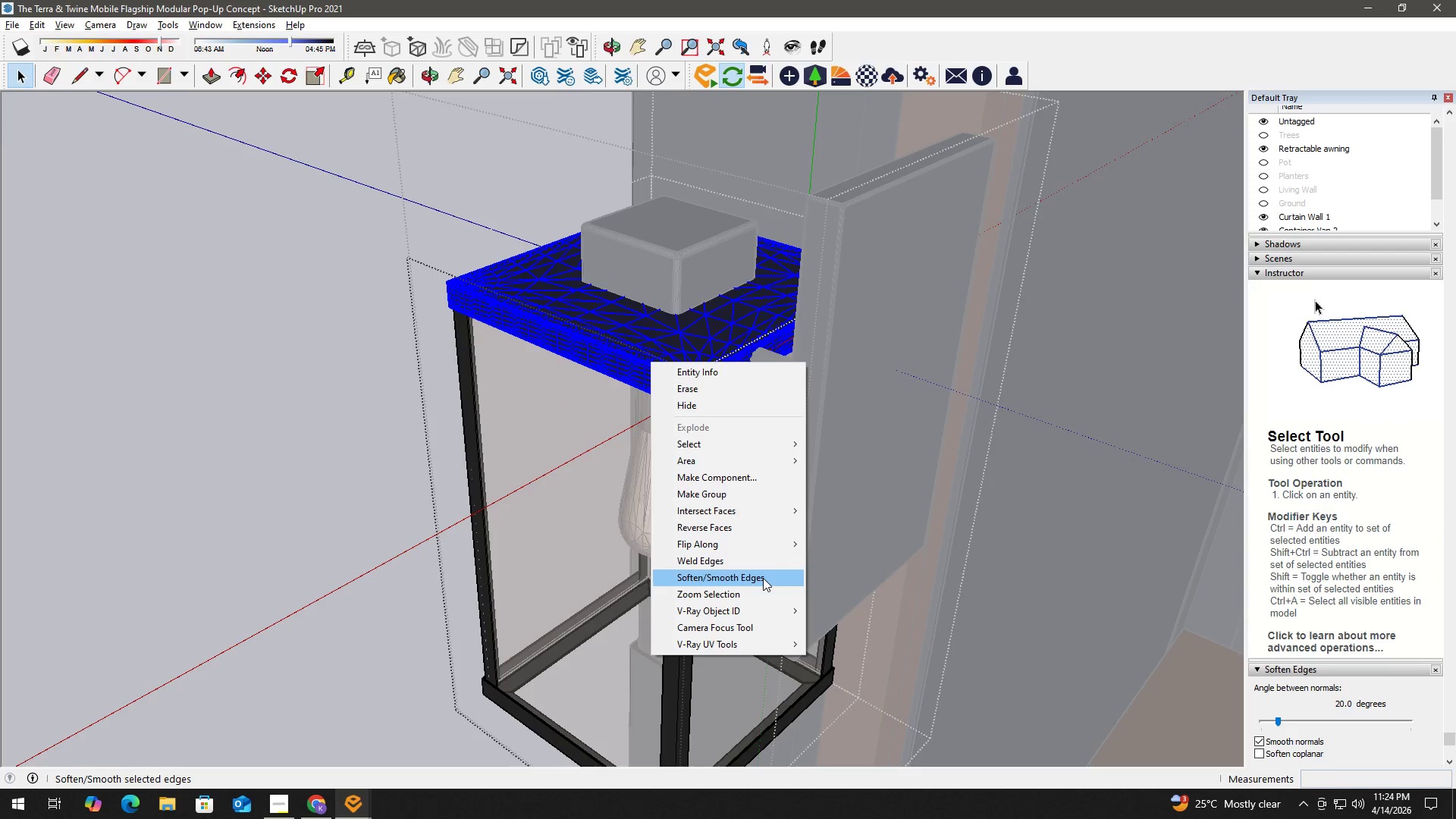 
left_click([766, 560])
 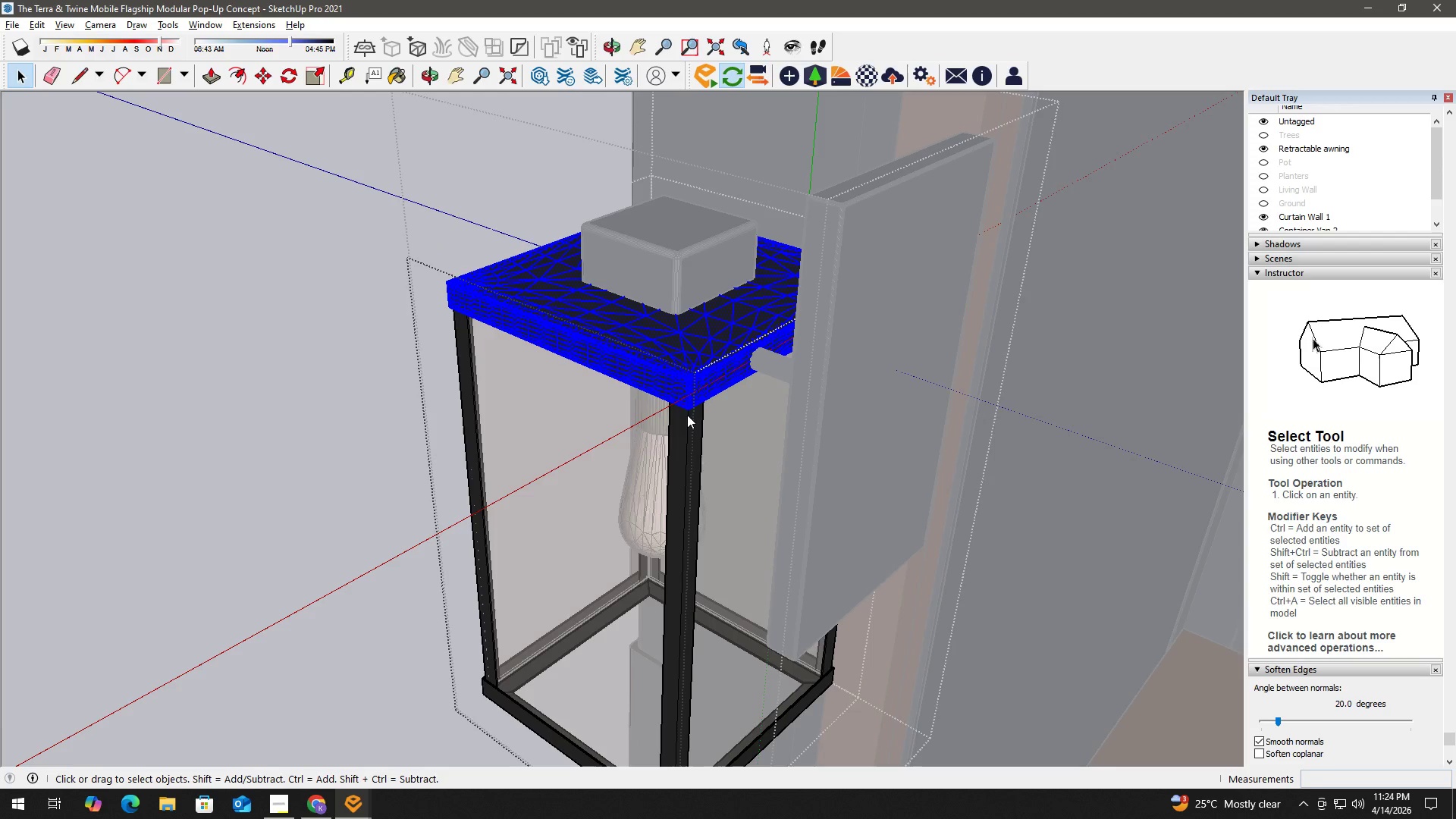 
right_click([664, 353])
 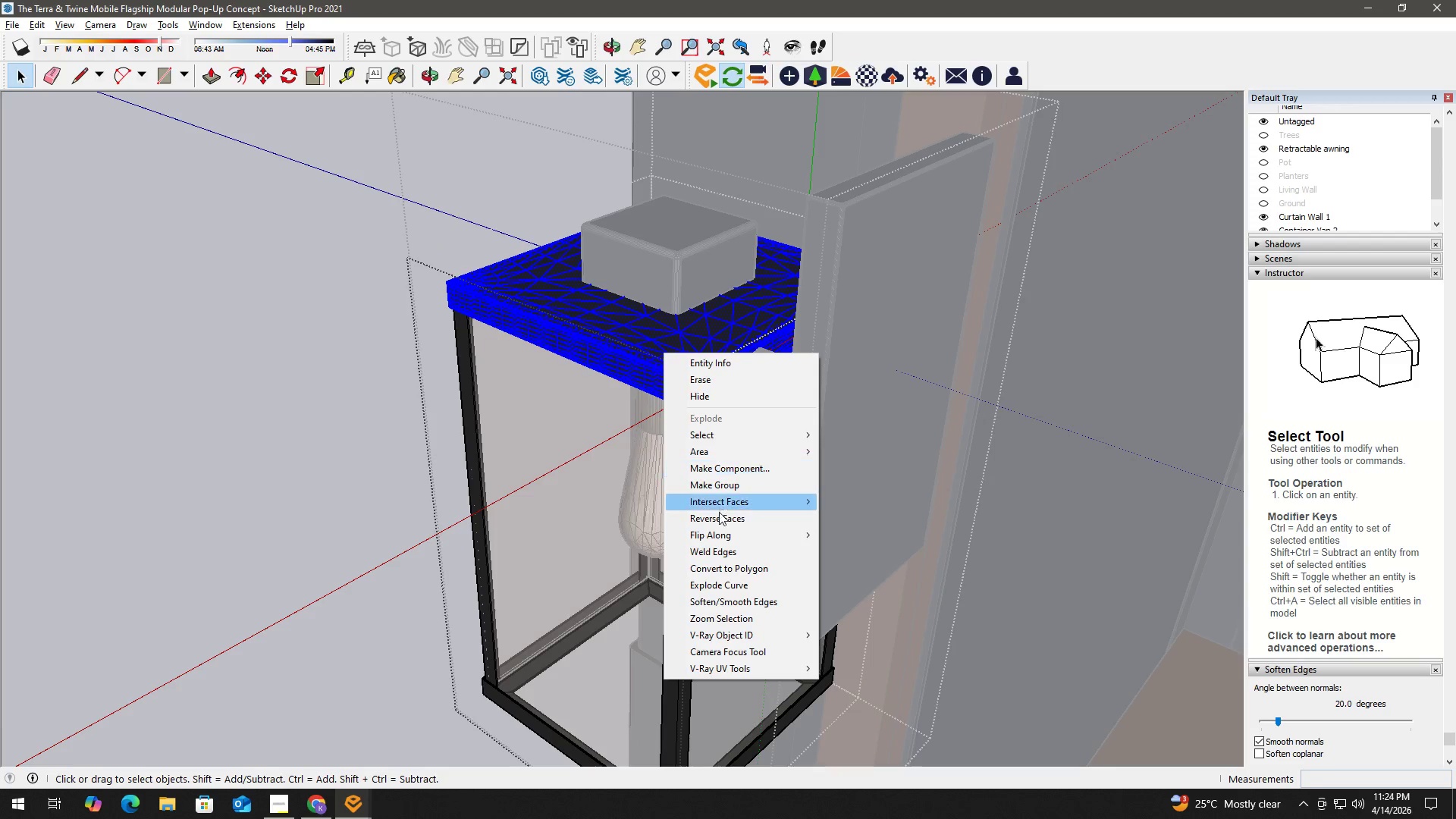 
mouse_move([728, 532])
 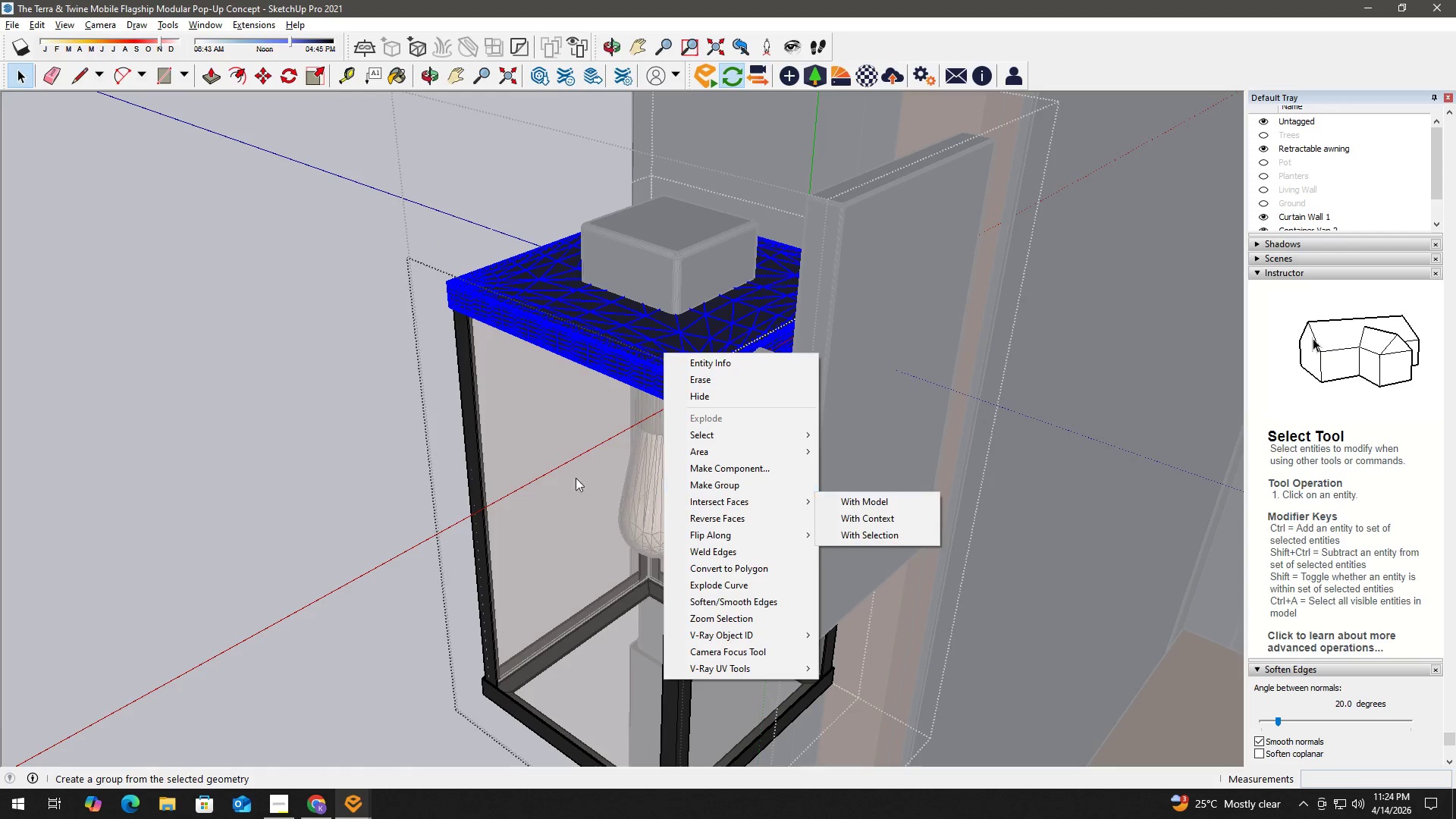 
left_click([338, 427])
 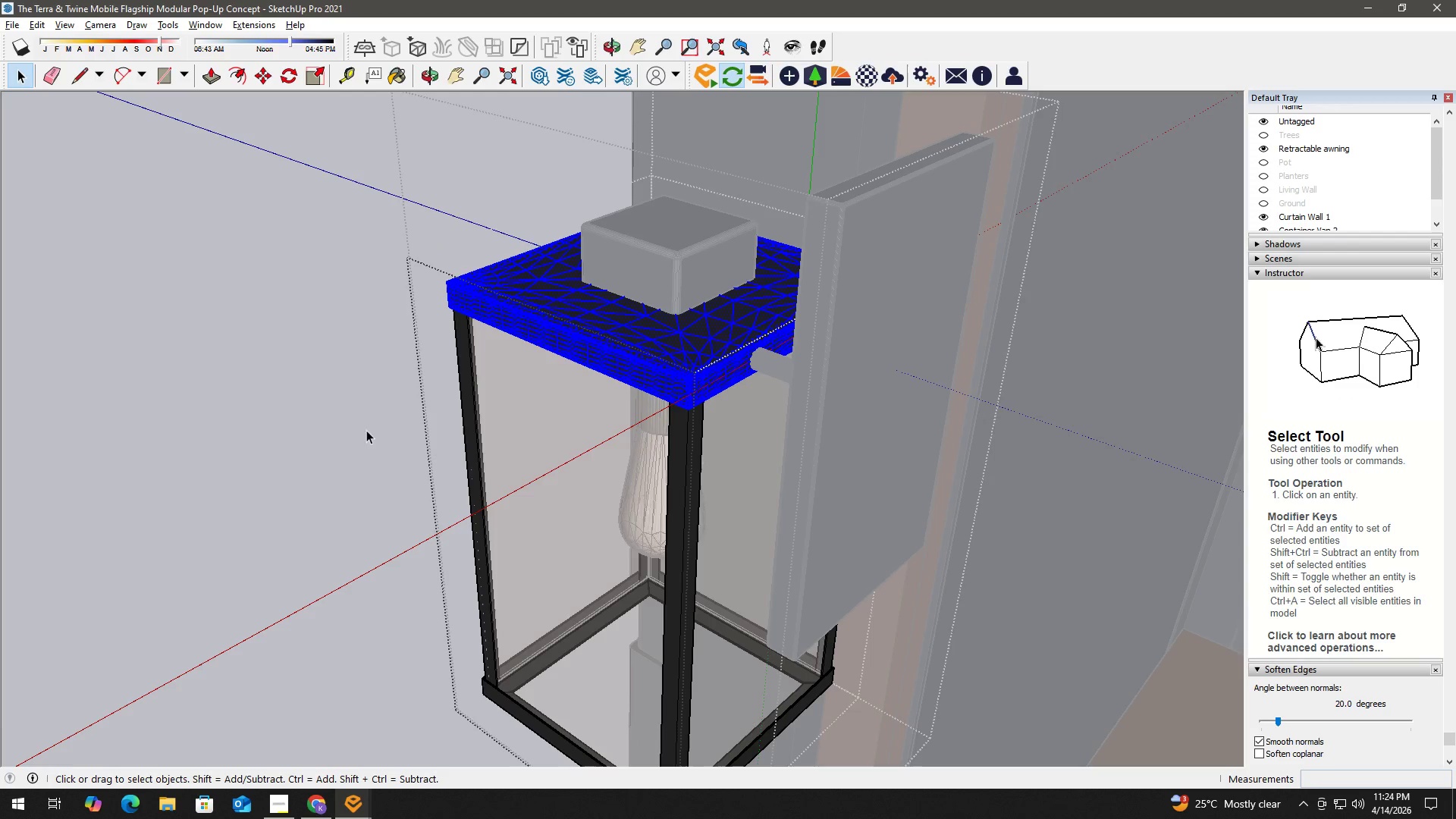 
key(Escape)
 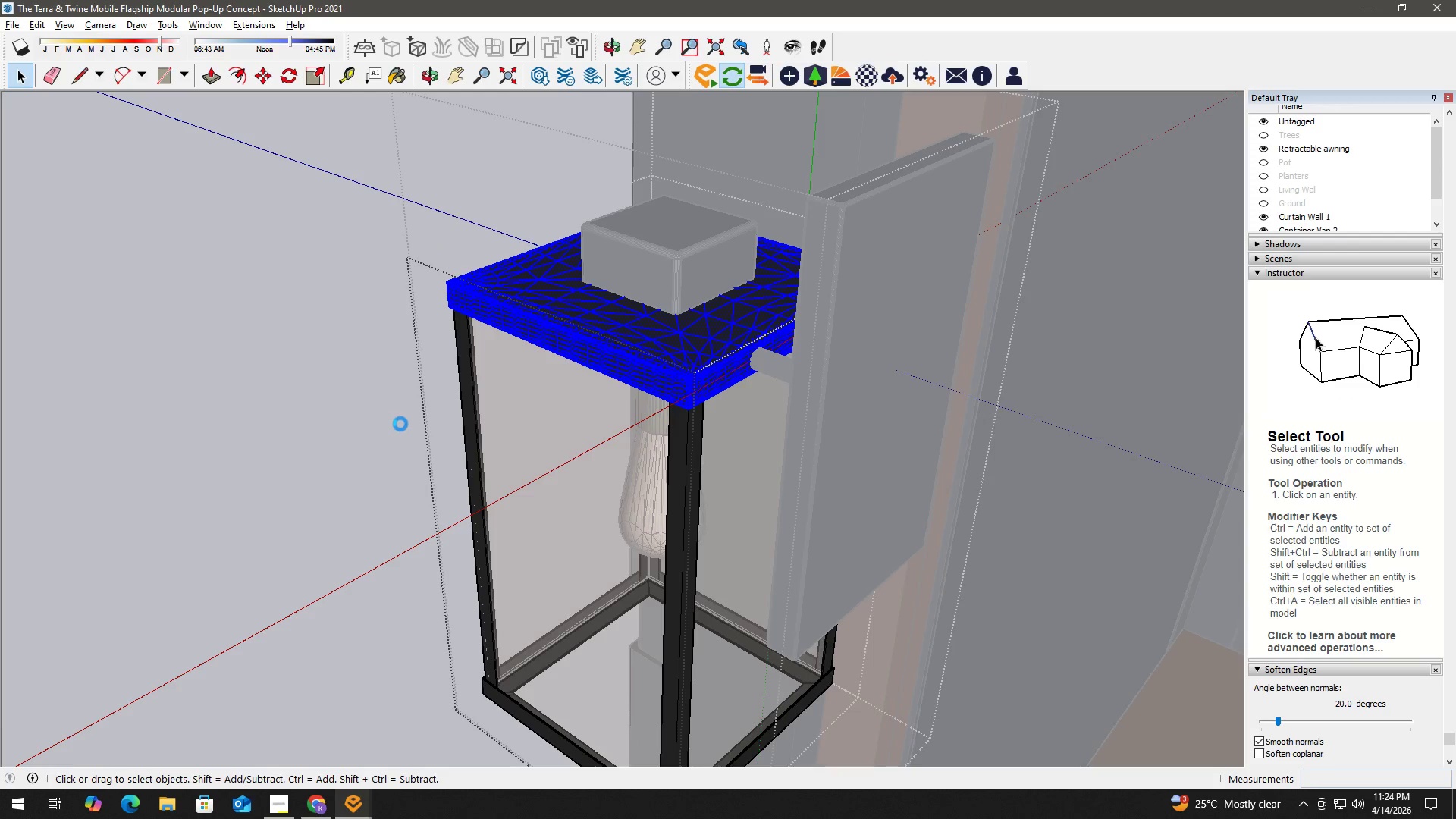 
key(Escape)
 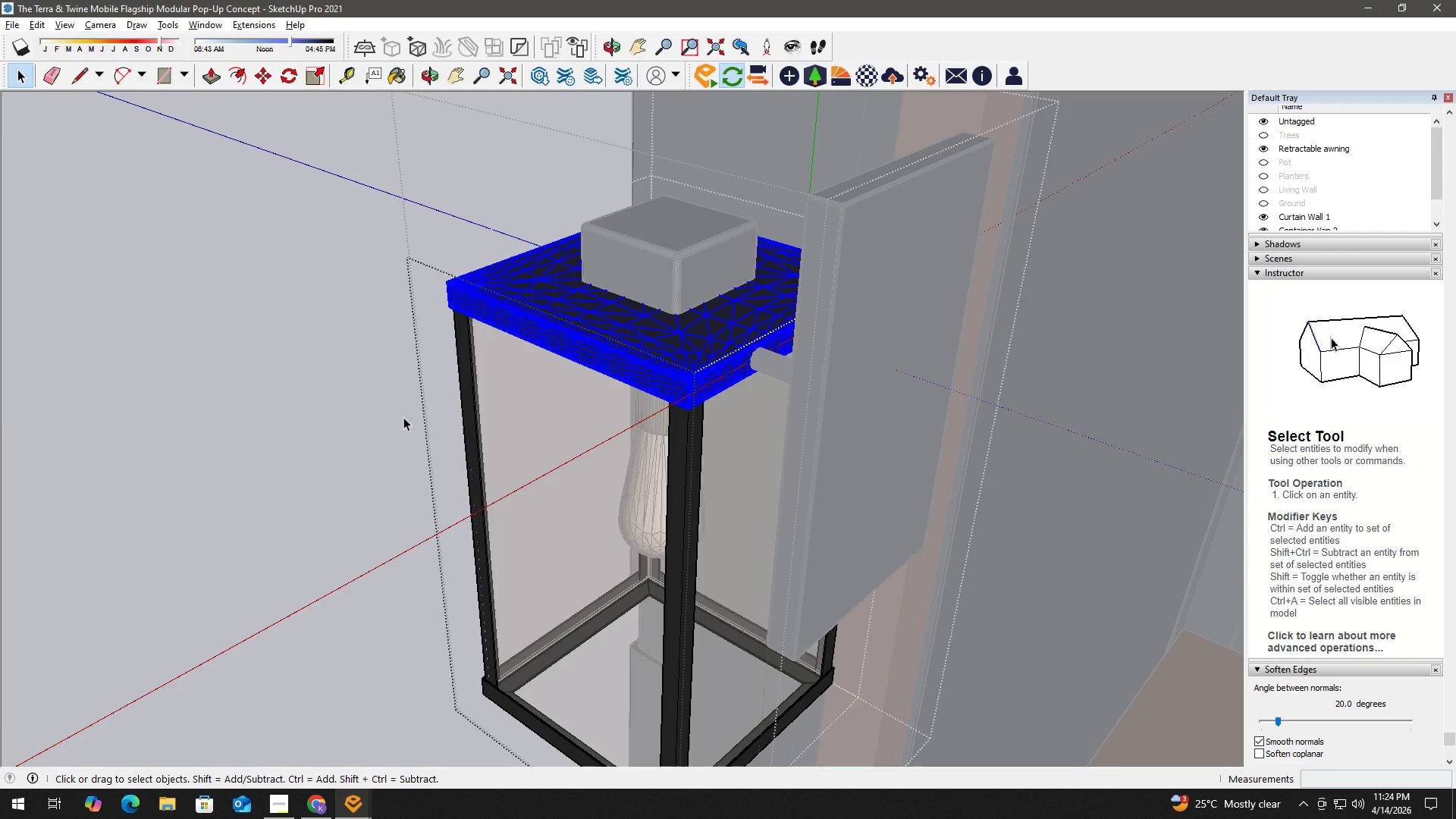 
key(Space)
 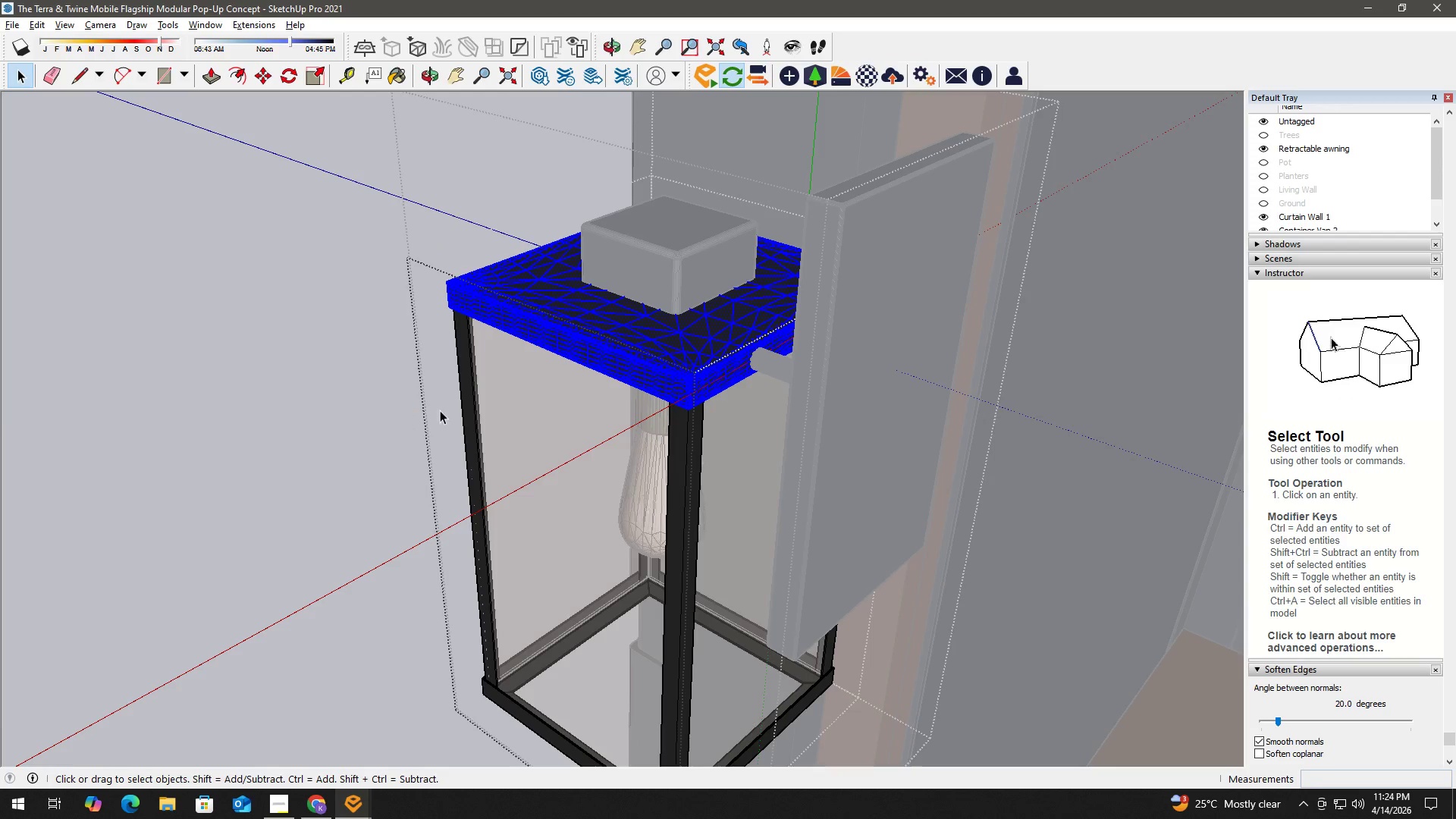 
key(Escape)
 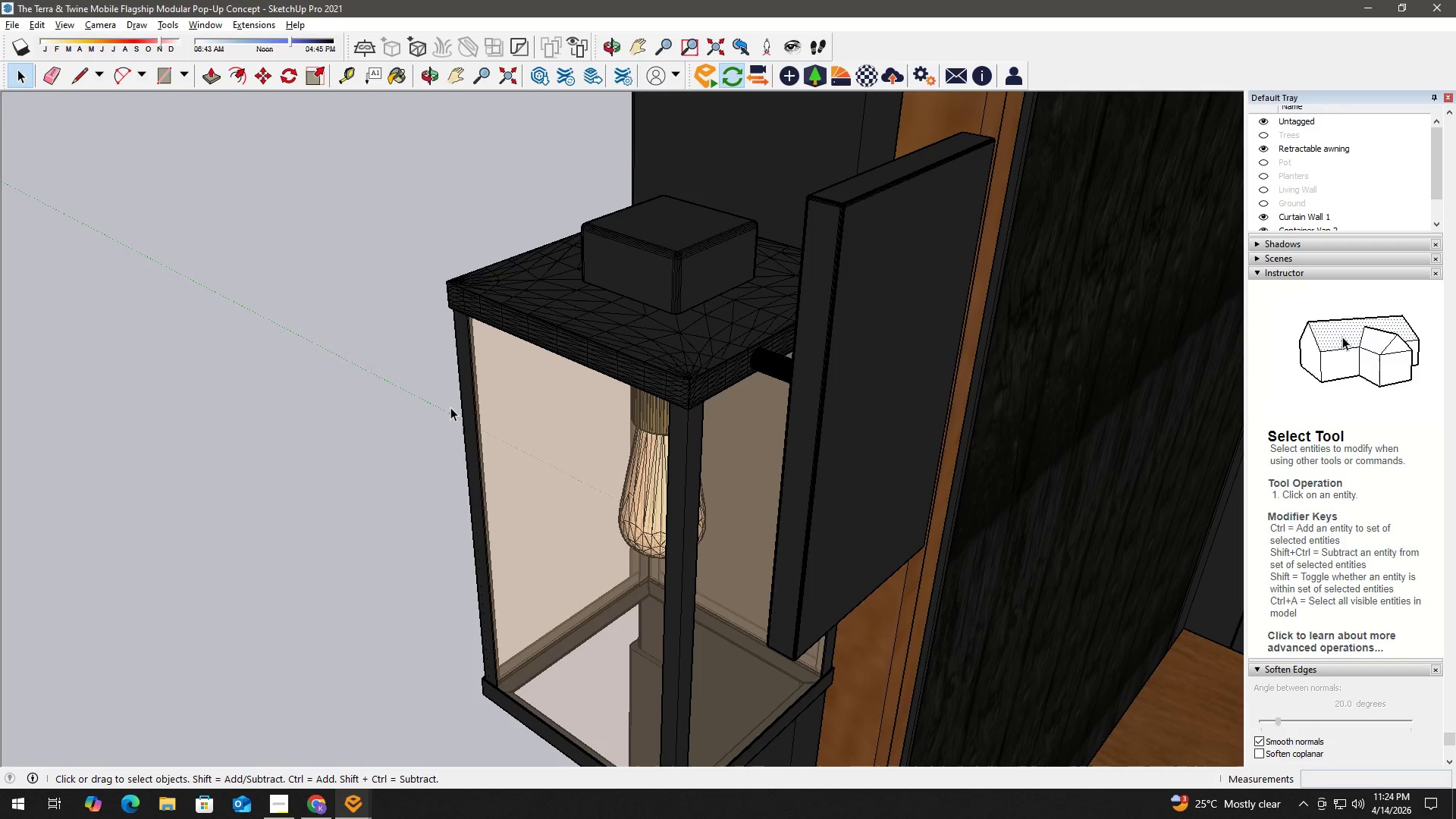 
key(Escape)
 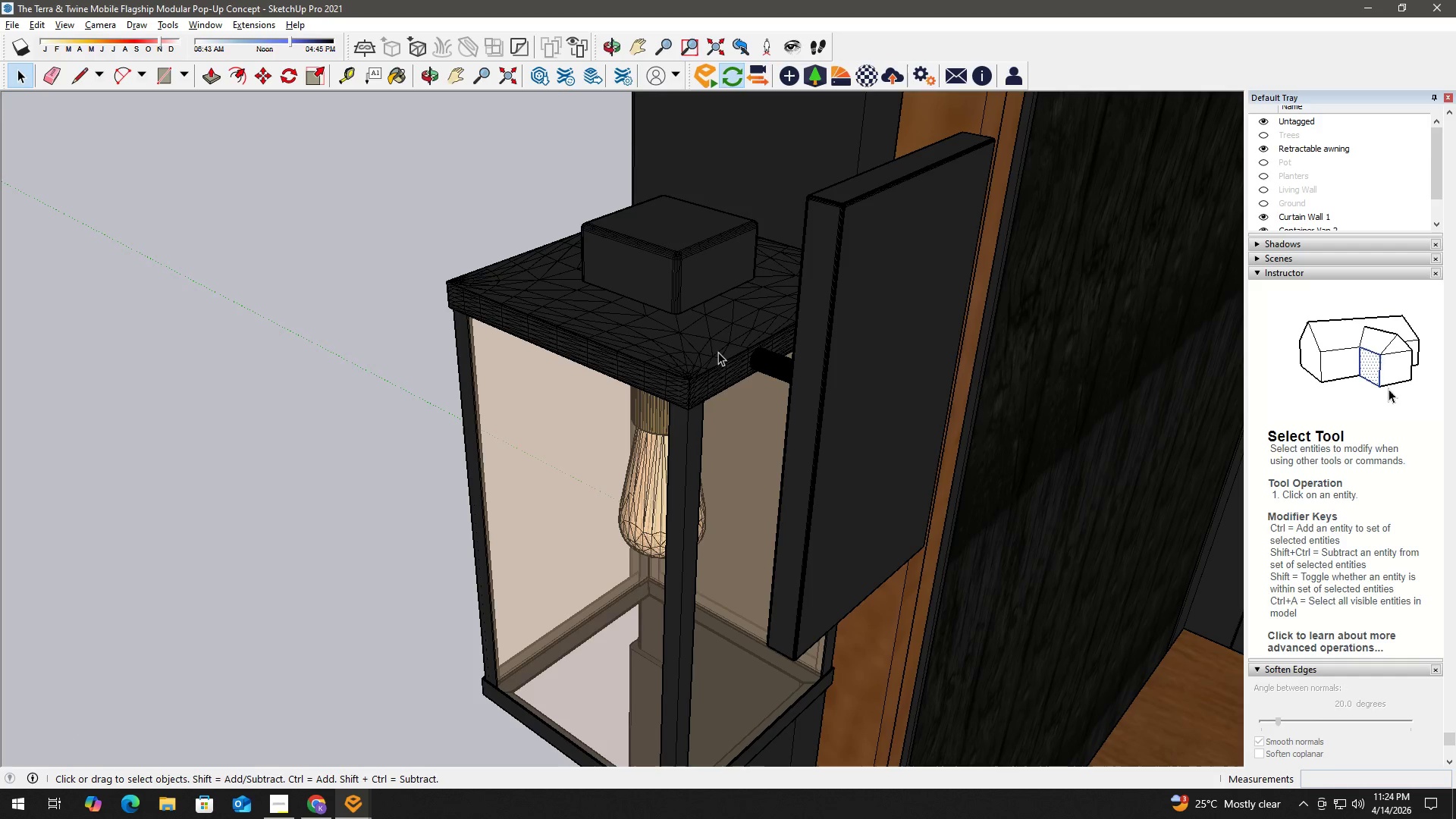 
left_click([840, 385])
 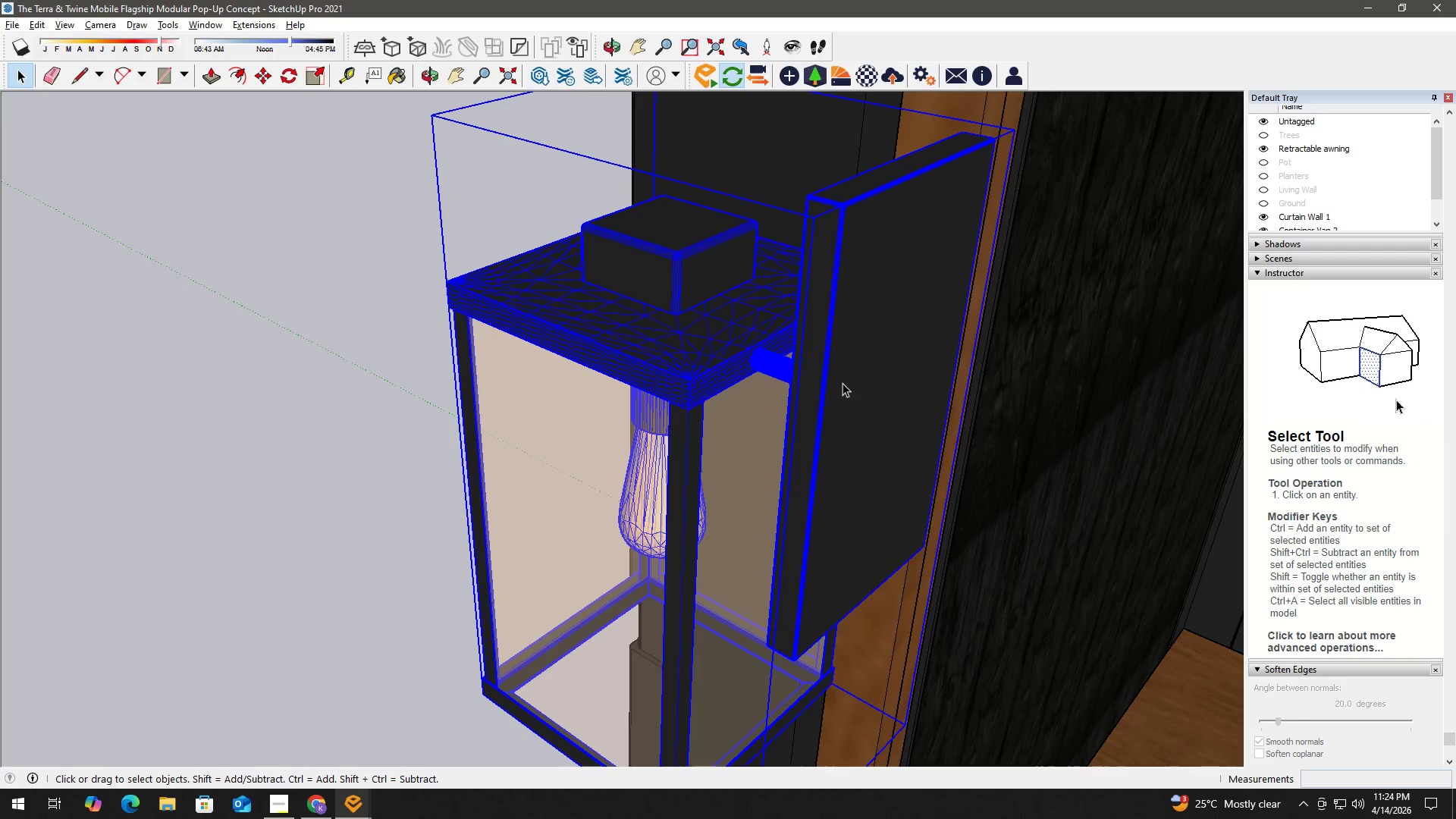 
scroll: coordinate [849, 380], scroll_direction: down, amount: 3.0
 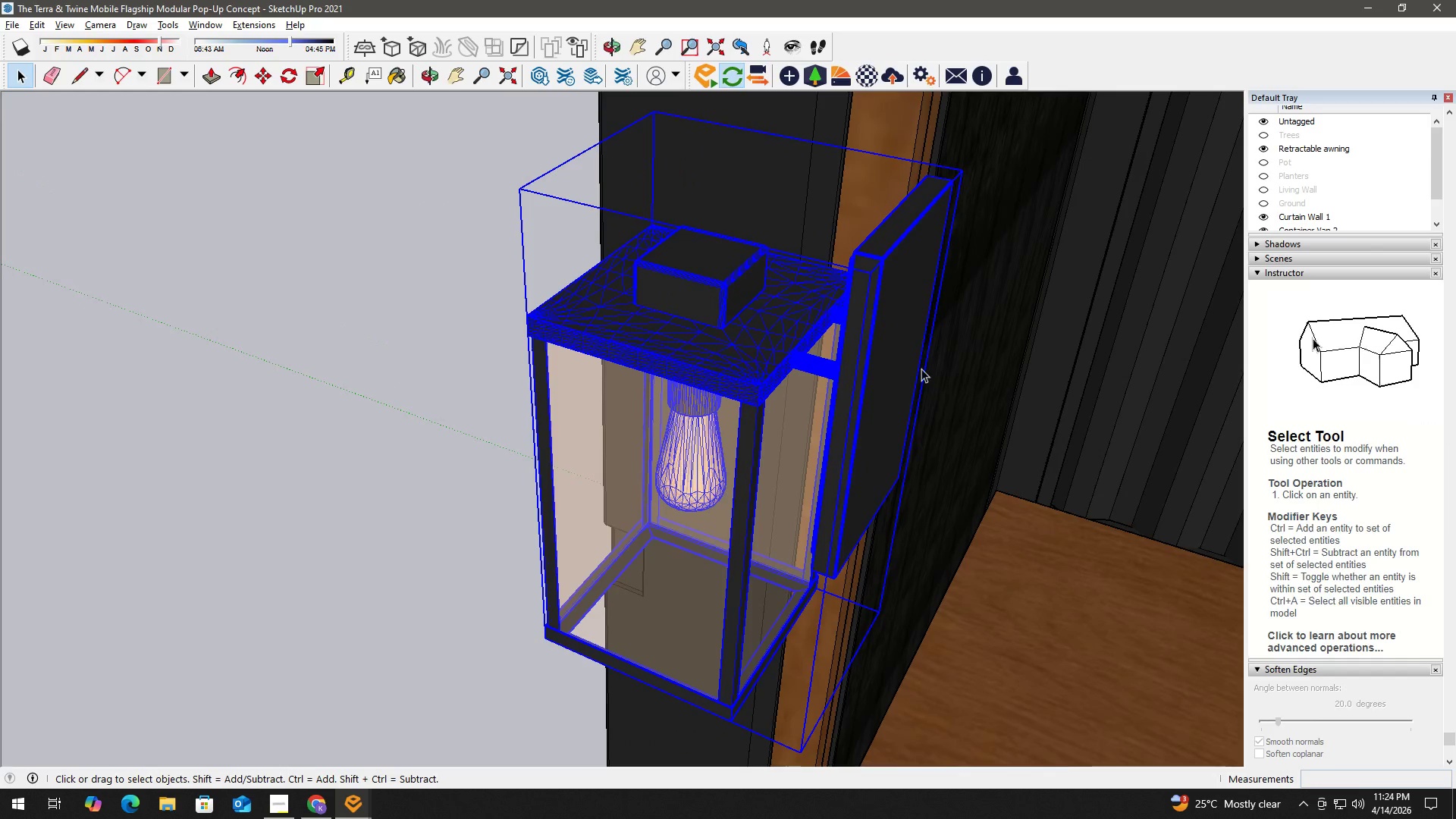 
key(M)
 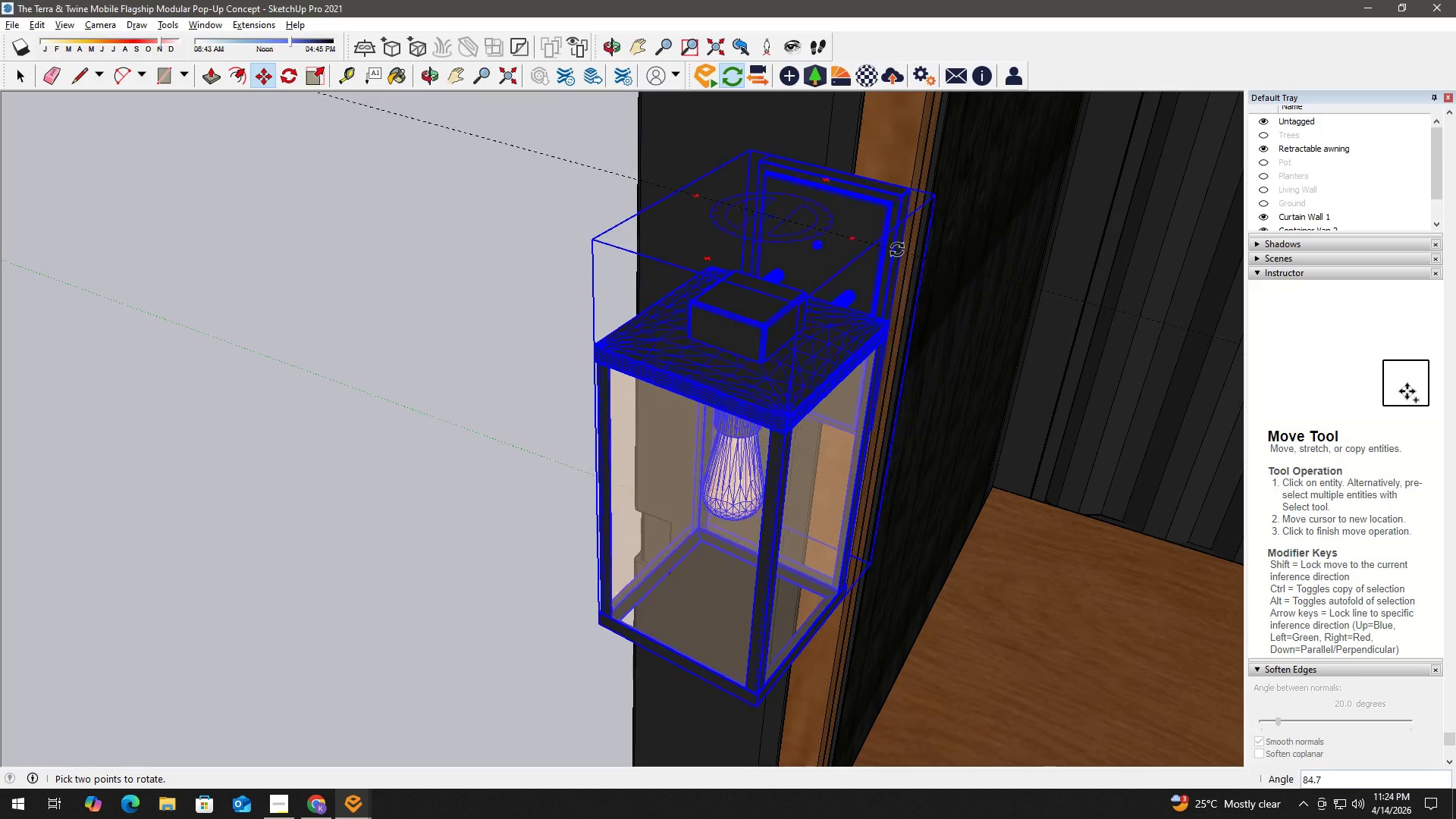 
scroll: coordinate [890, 397], scroll_direction: down, amount: 2.0
 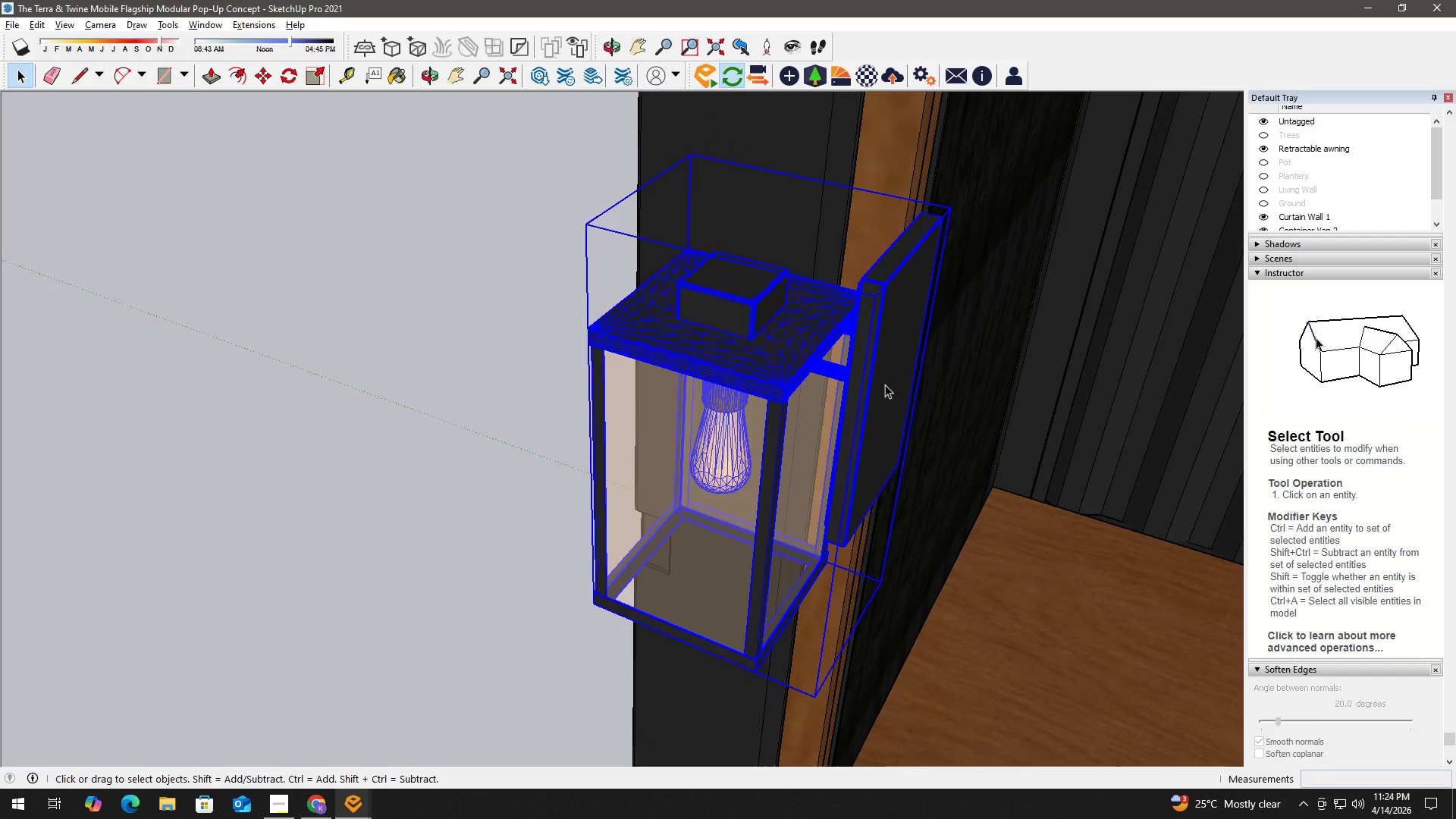 
wait(6.4)
 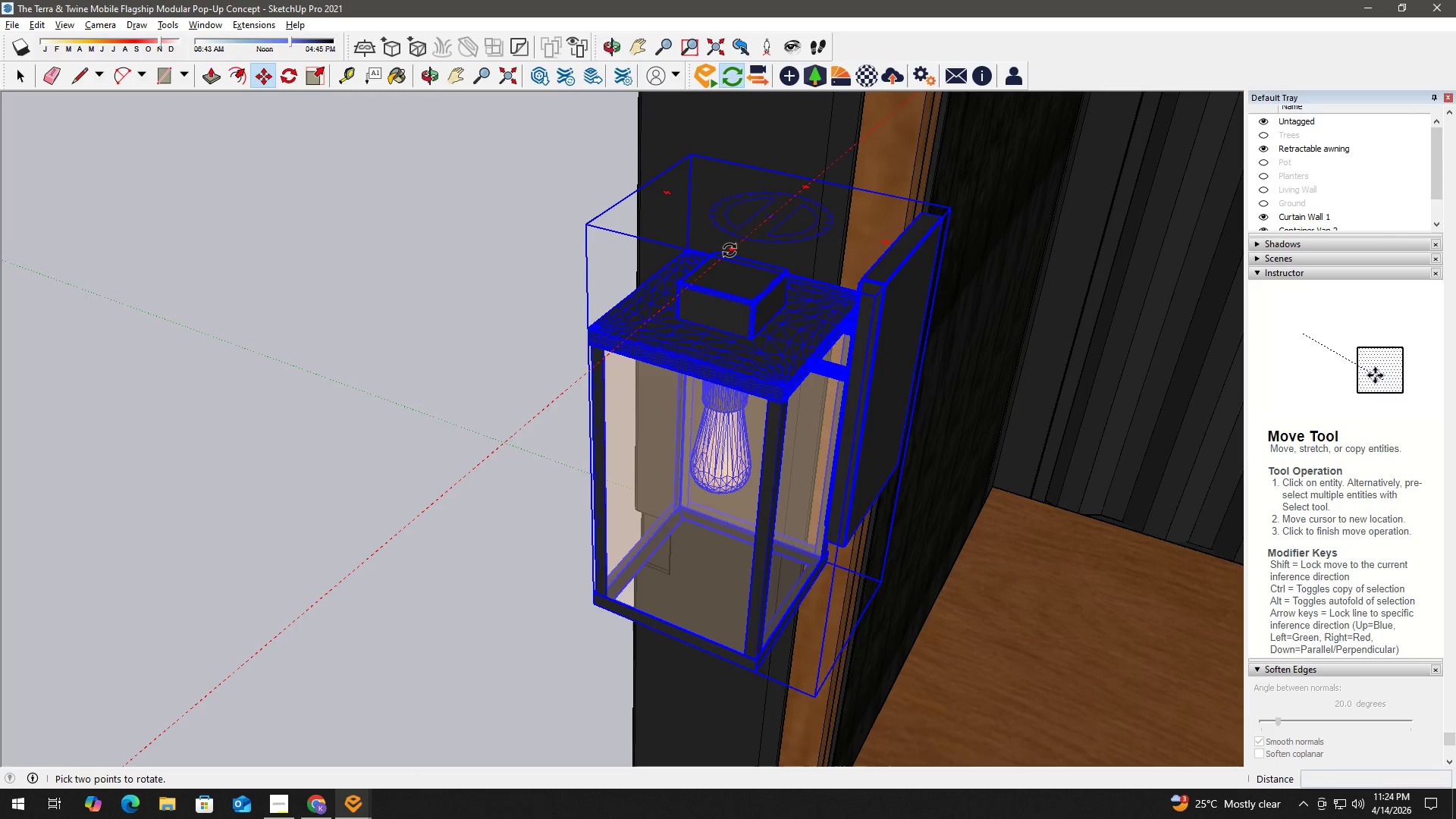 
scroll: coordinate [921, 304], scroll_direction: down, amount: 4.0
 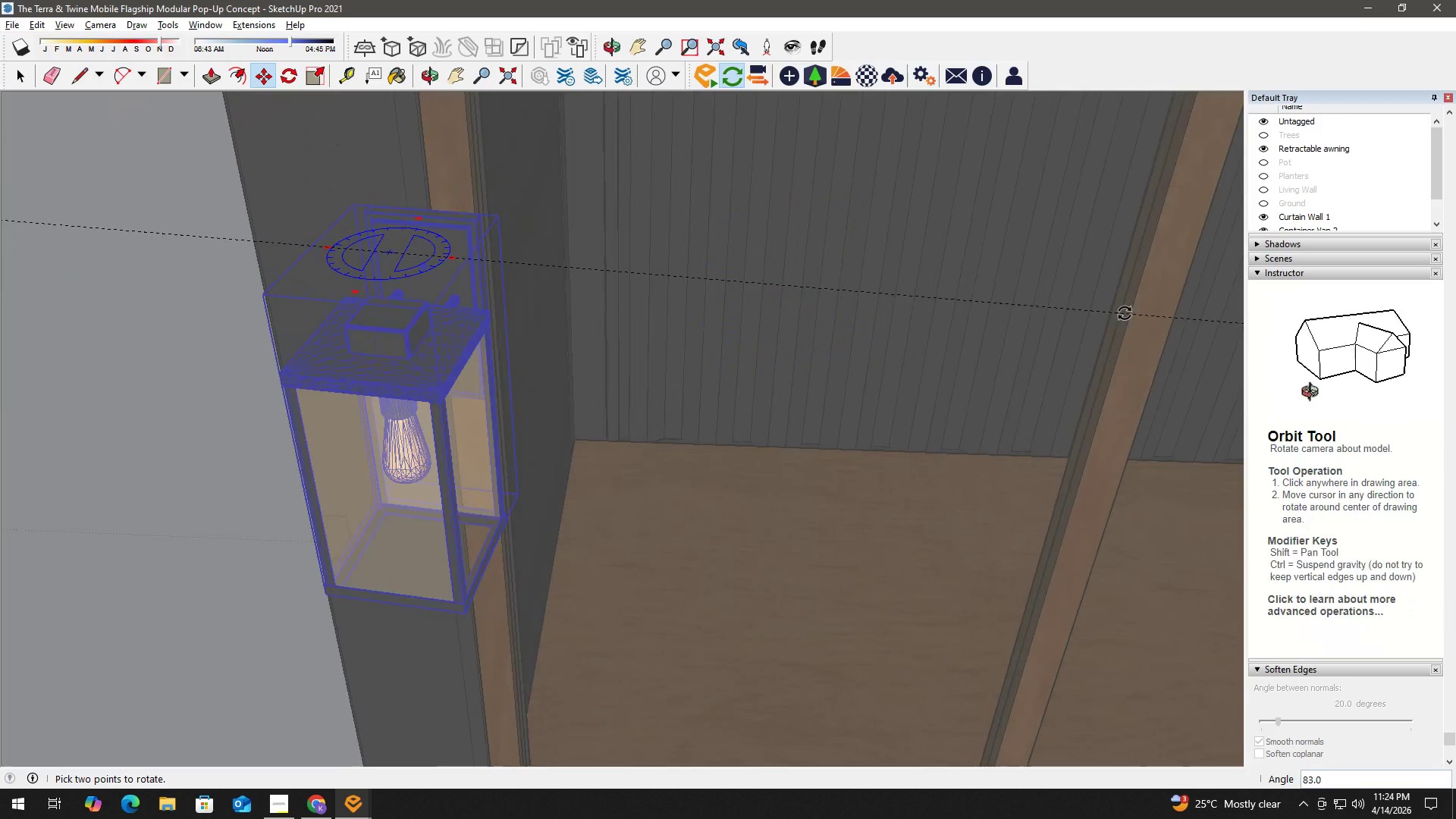 
key(Escape)
 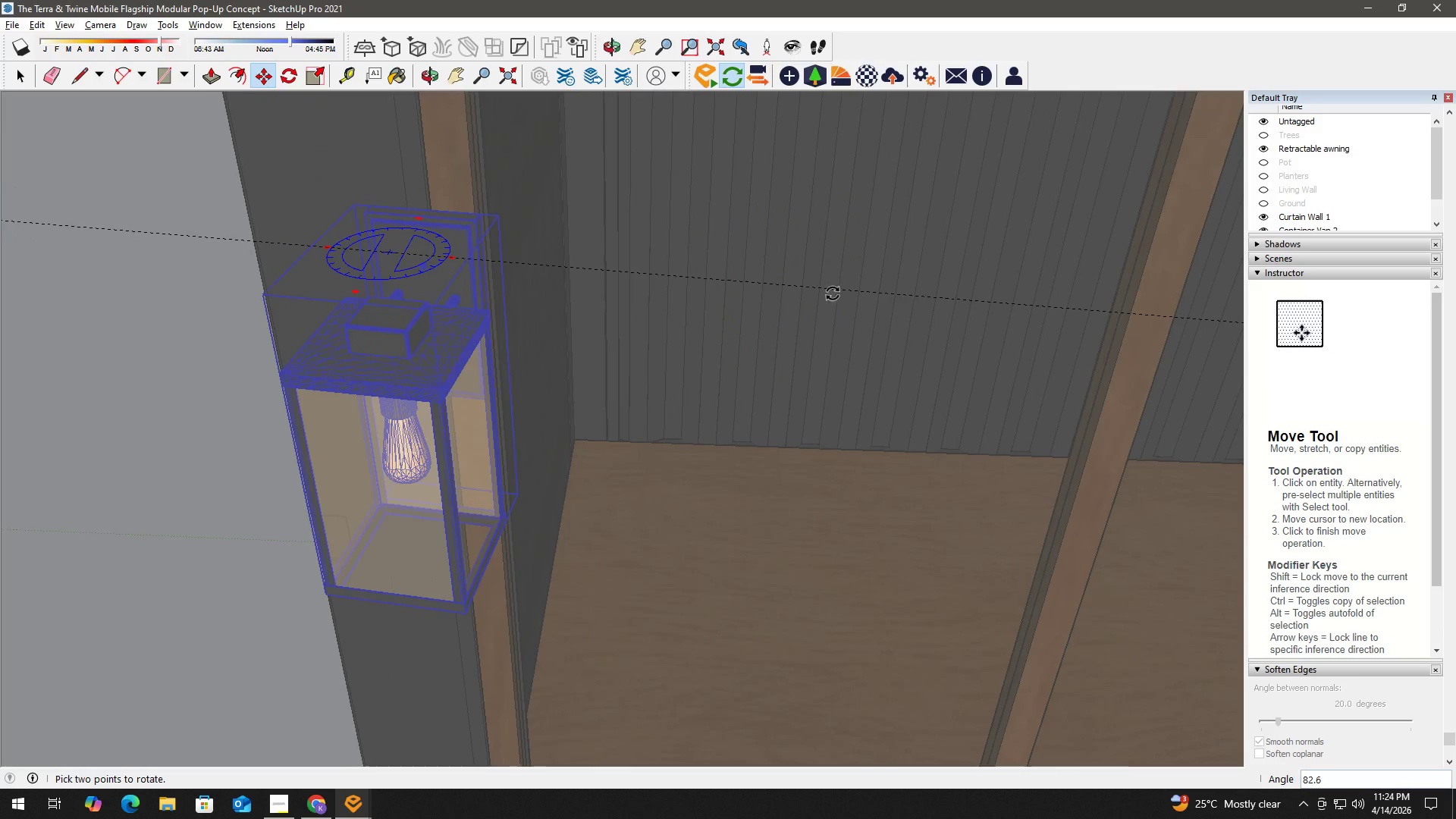 
key(Space)
 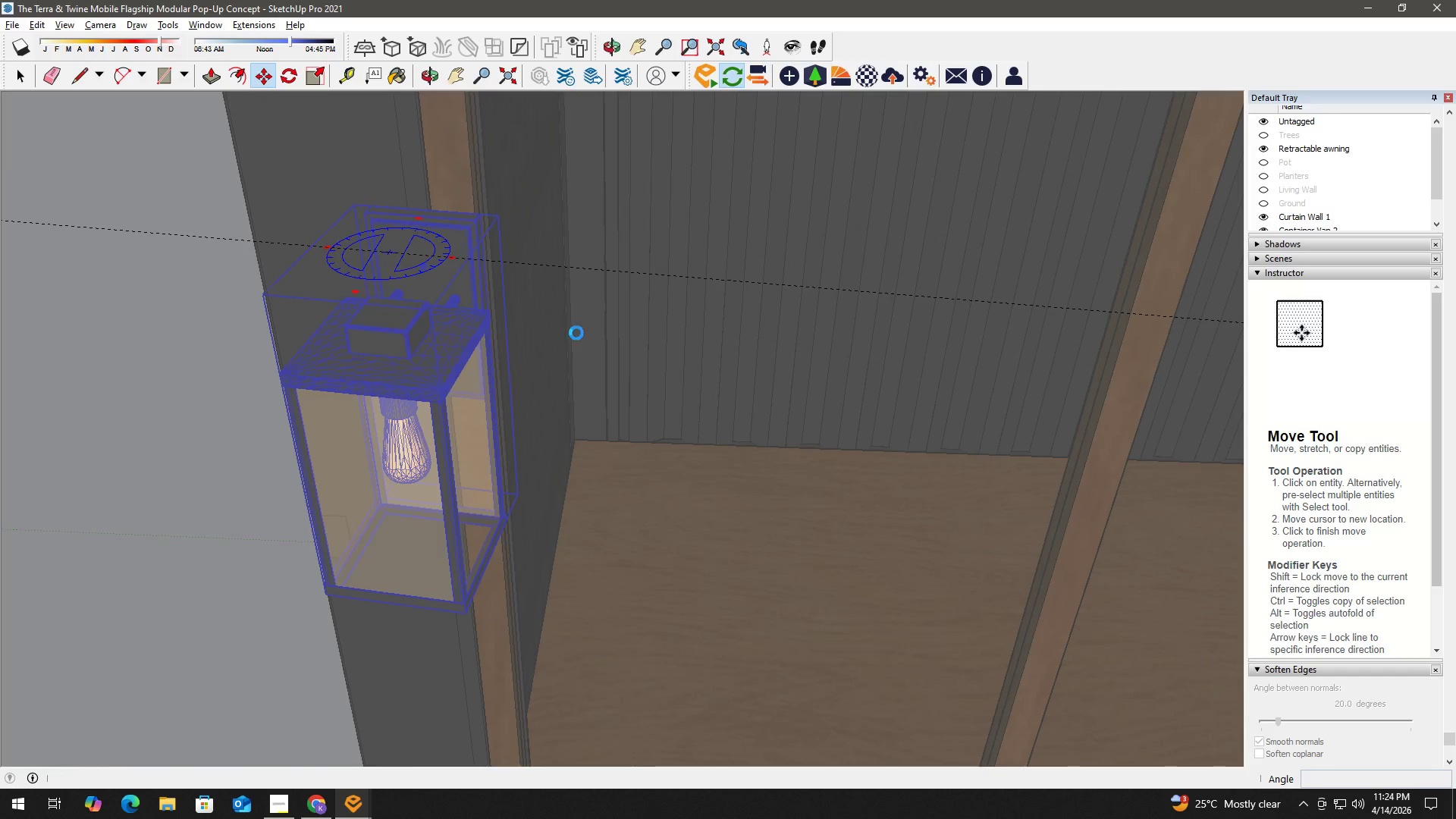 
key(Escape)
 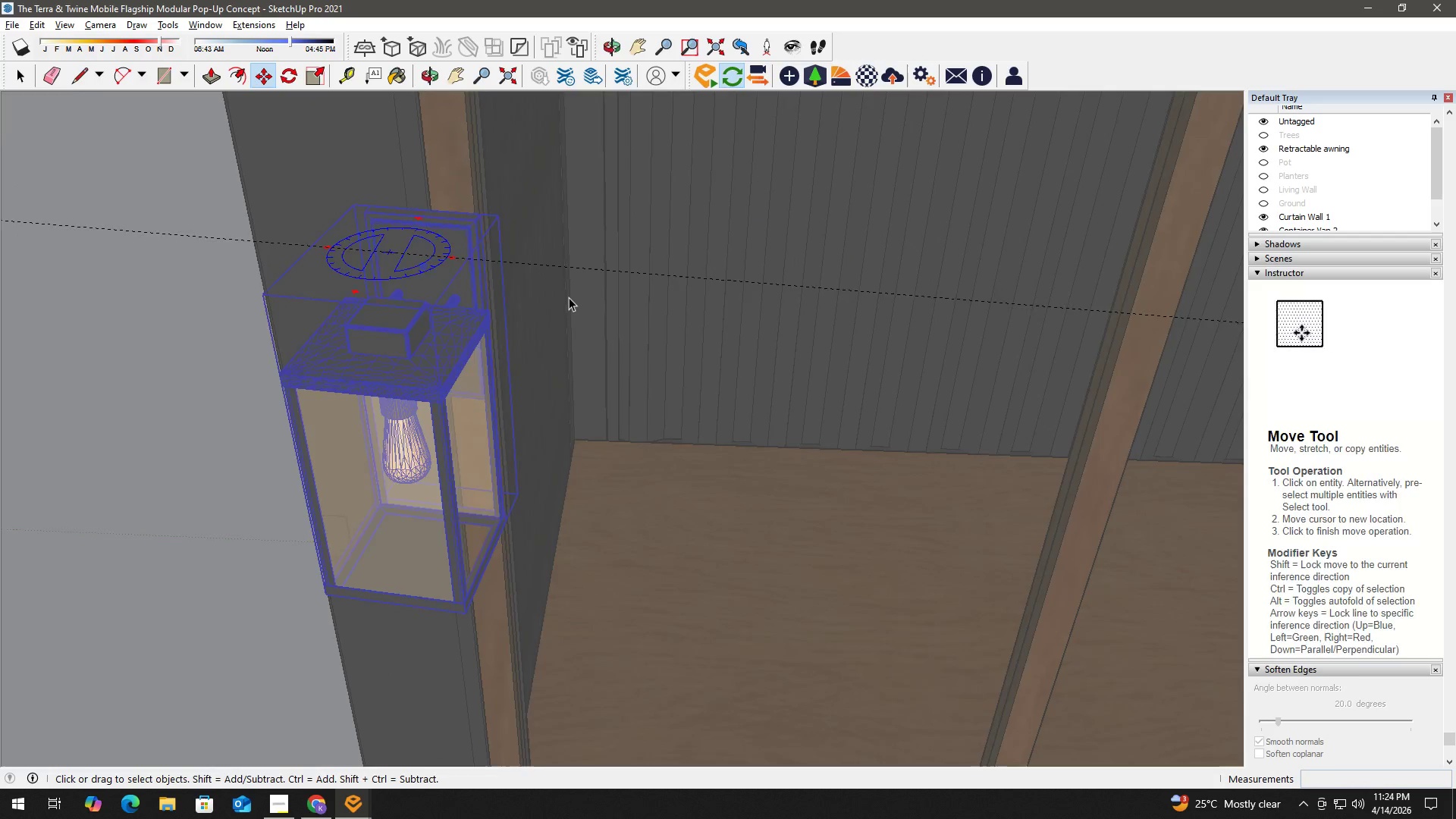 
key(Escape)
 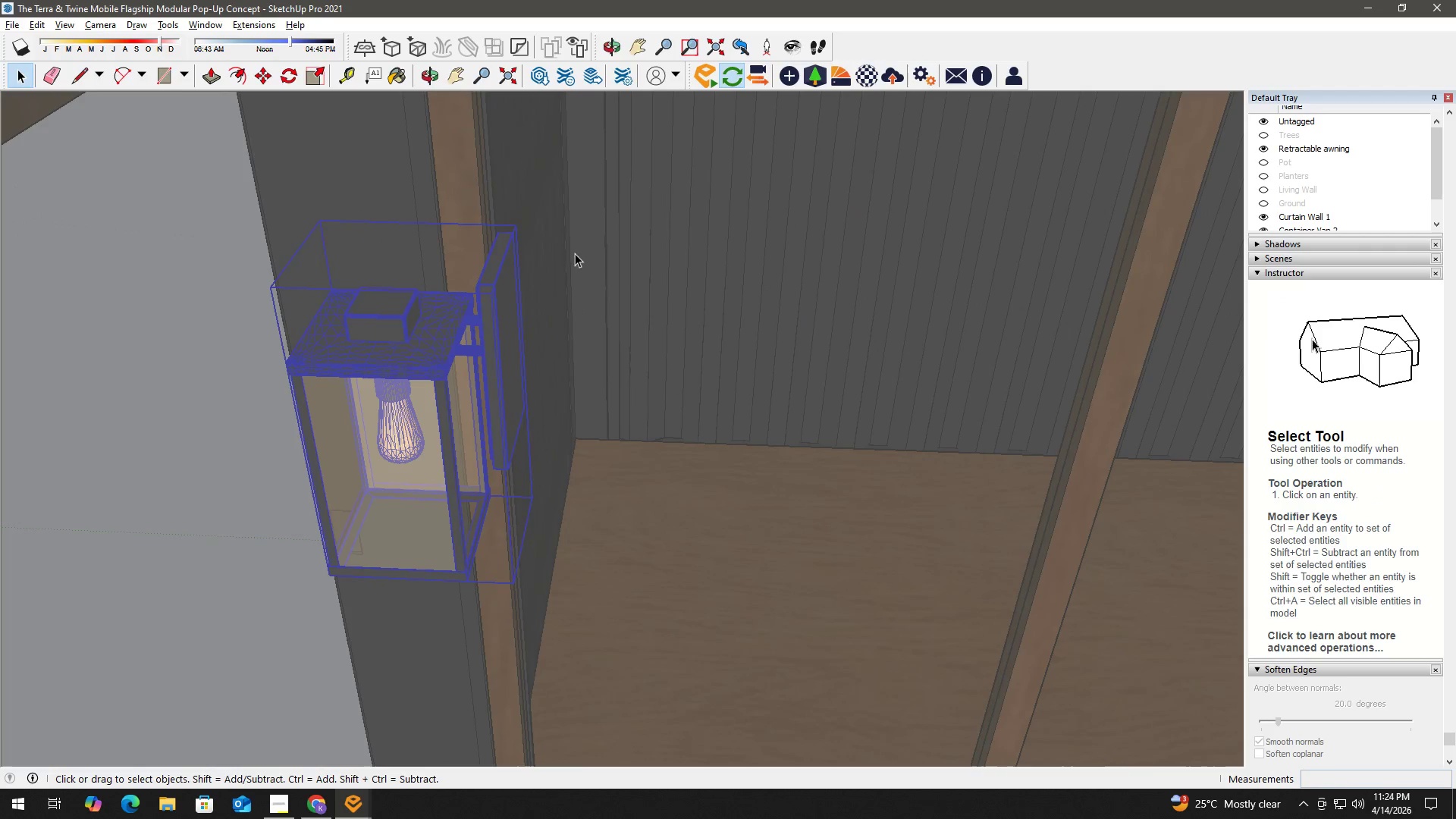 
key(Escape)
 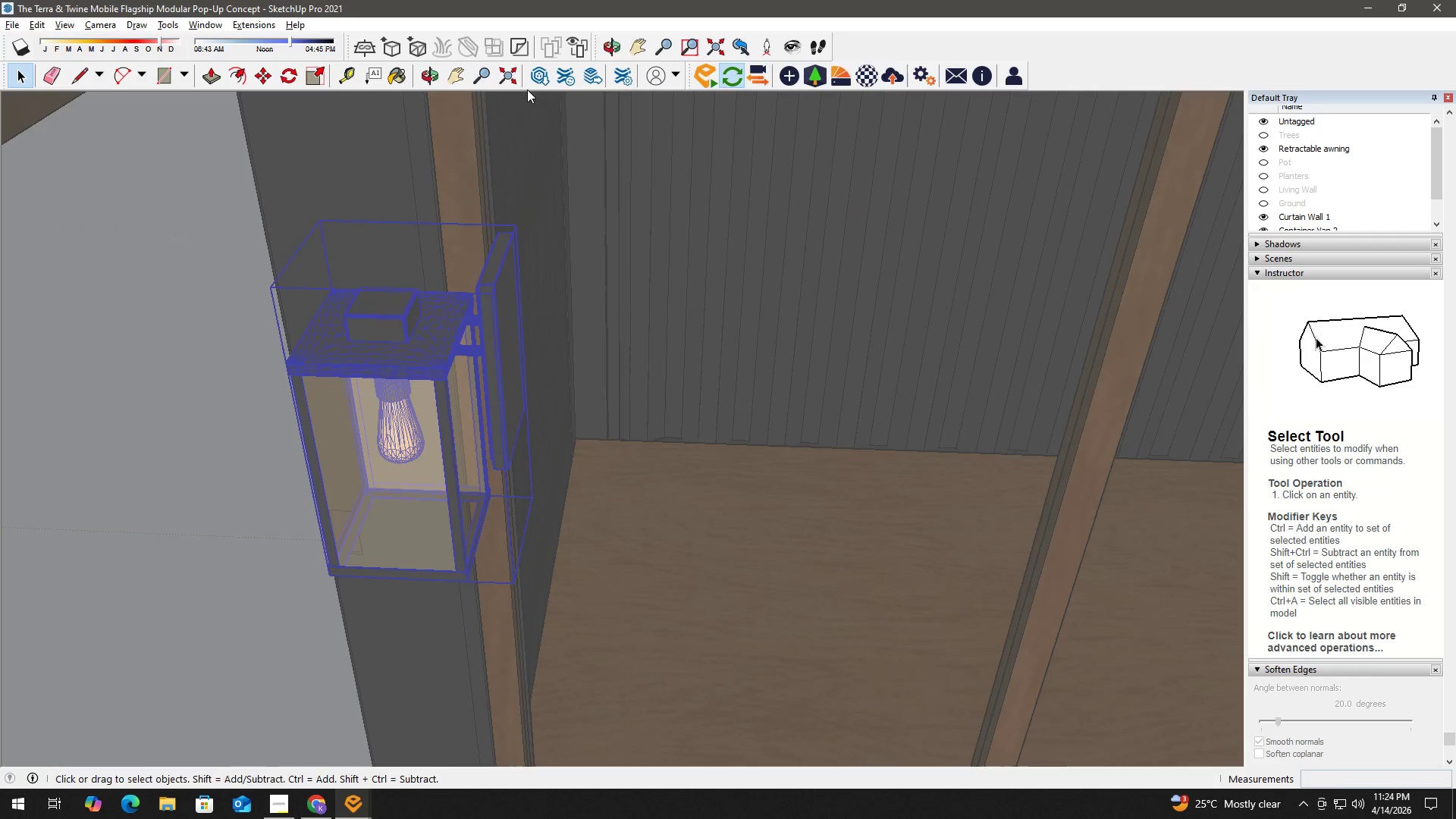 
scroll: coordinate [576, 333], scroll_direction: down, amount: 7.0
 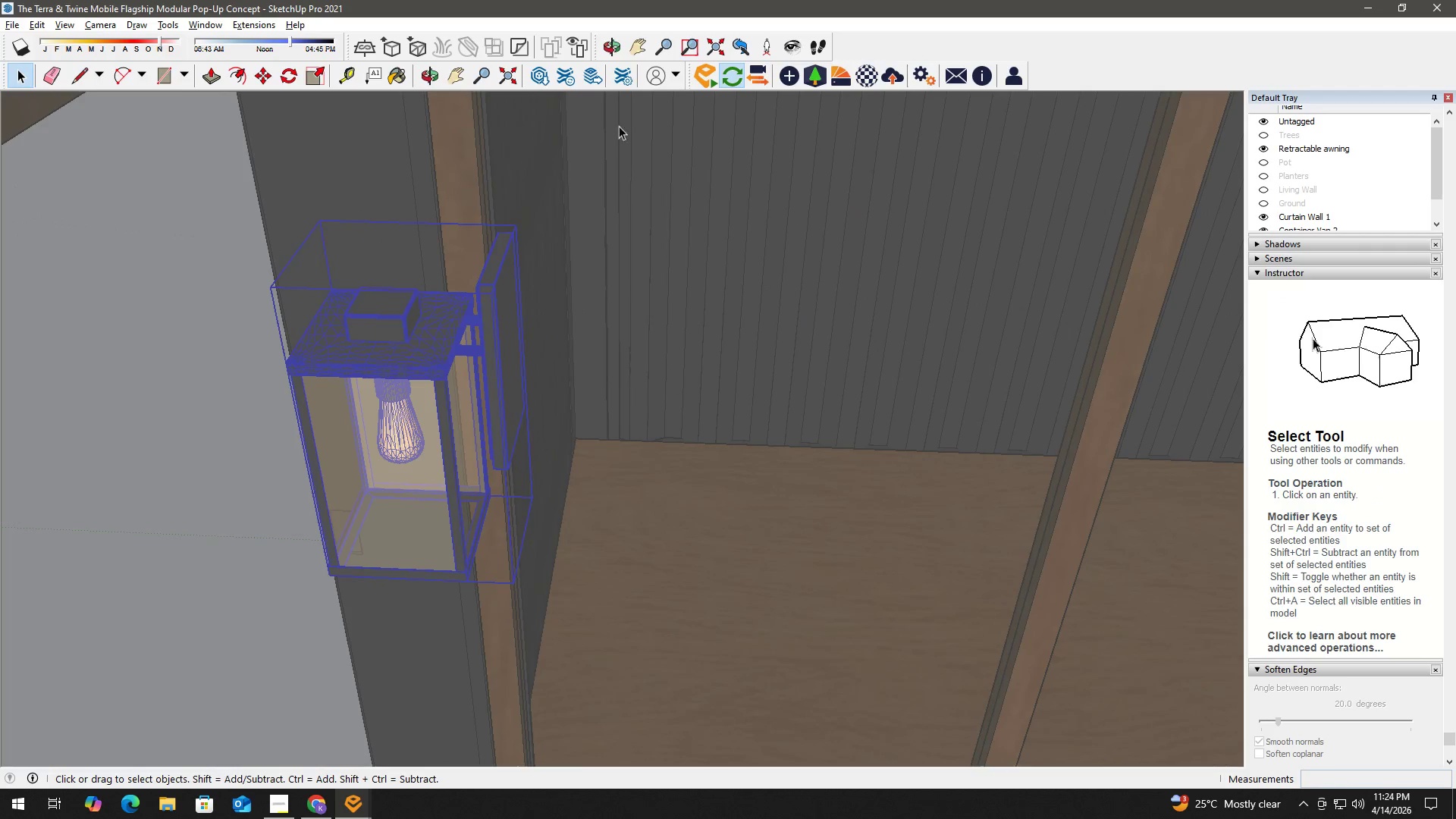 
left_click([512, 71])
 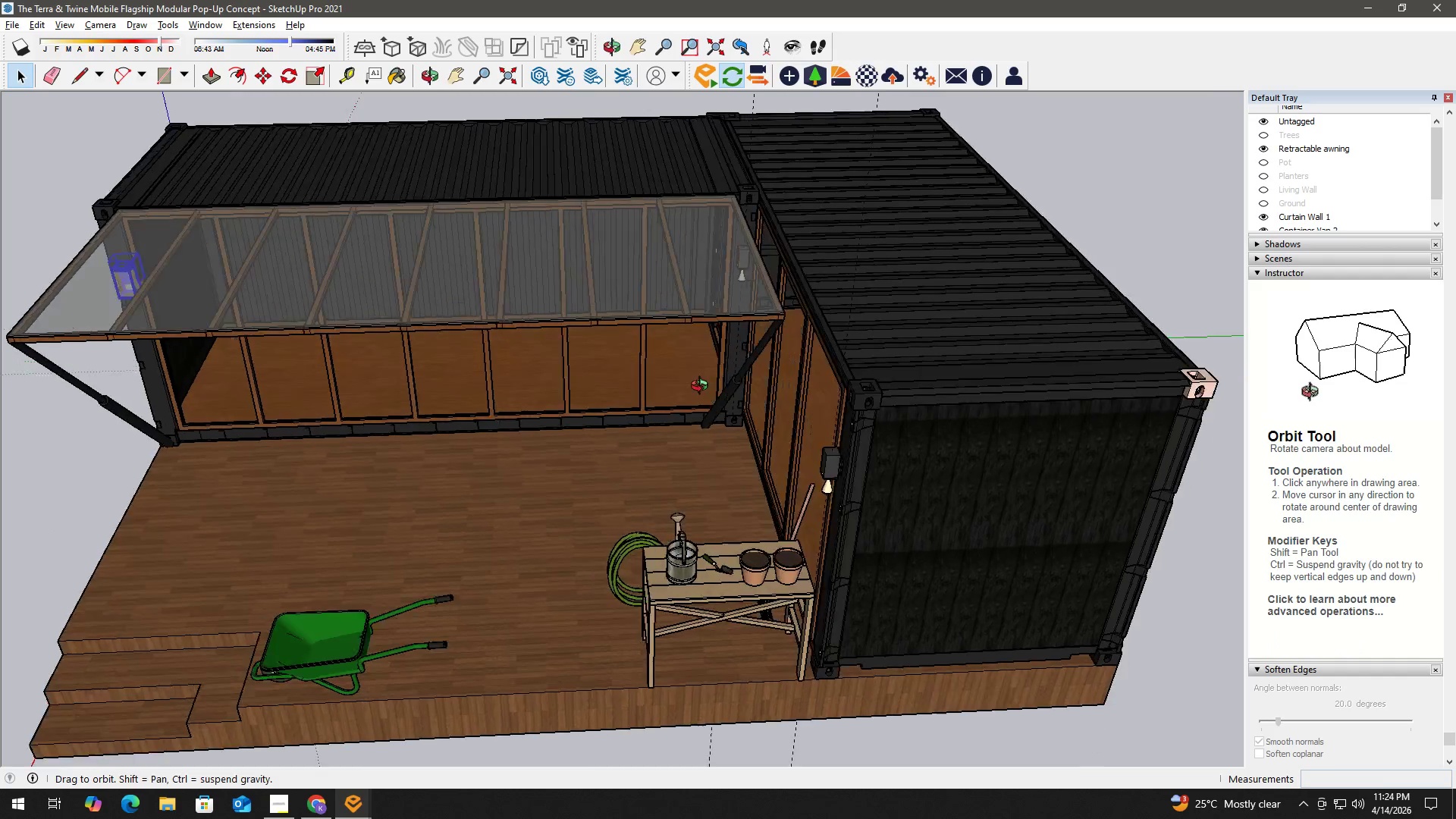 
key(Space)
 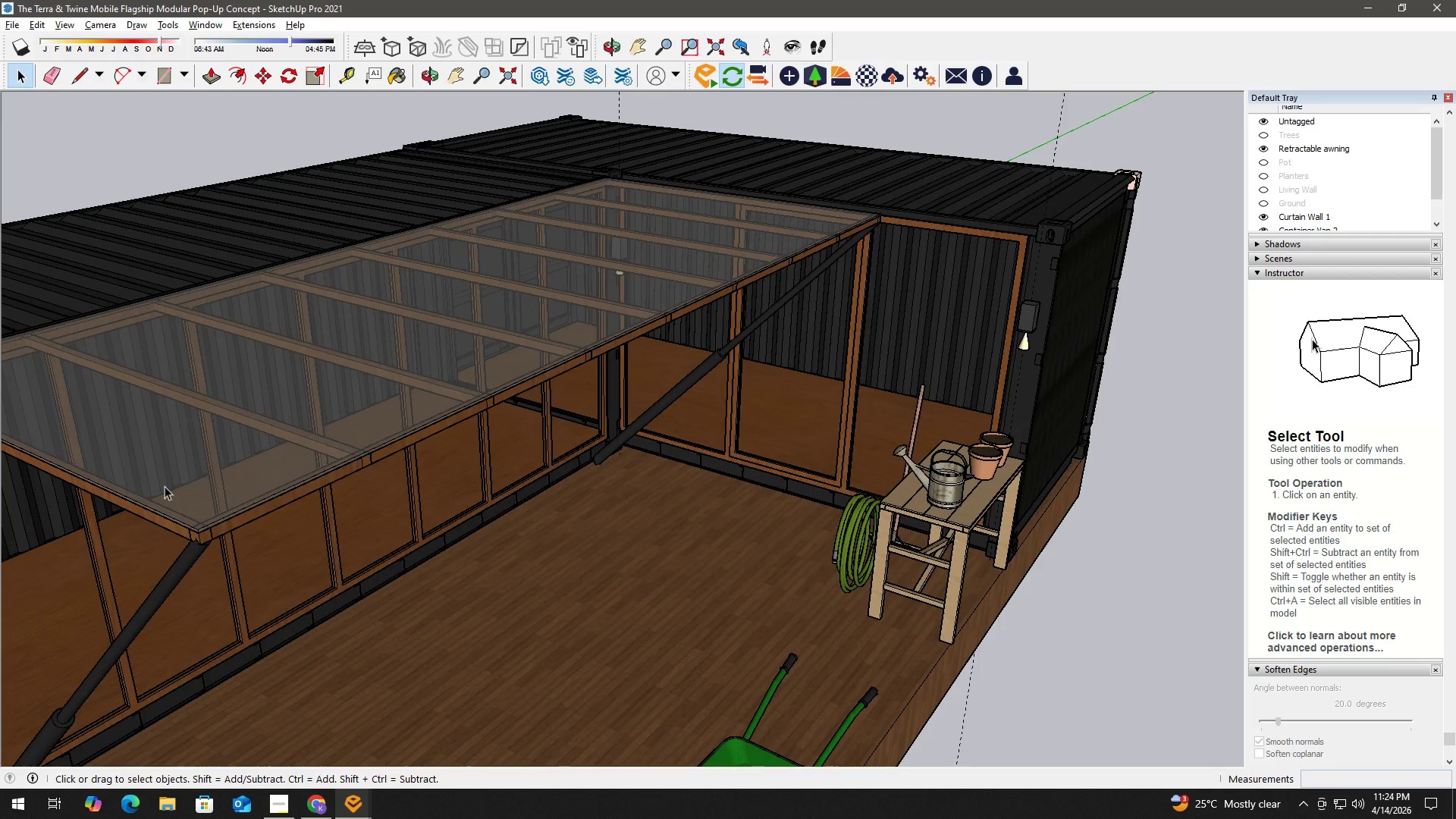 
key(H)
 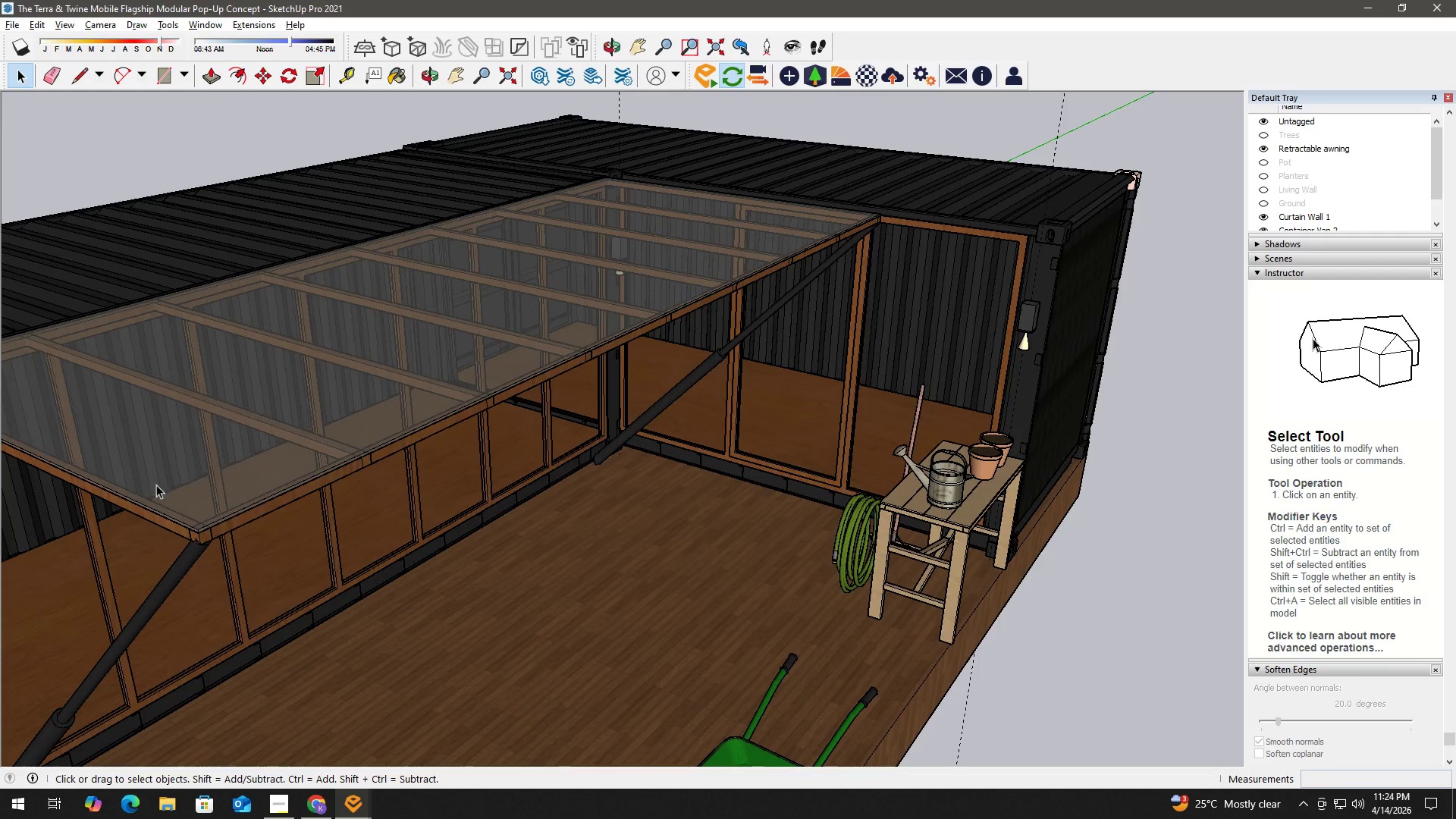 
left_click_drag(start_coordinate=[180, 475], to_coordinate=[839, 359])
 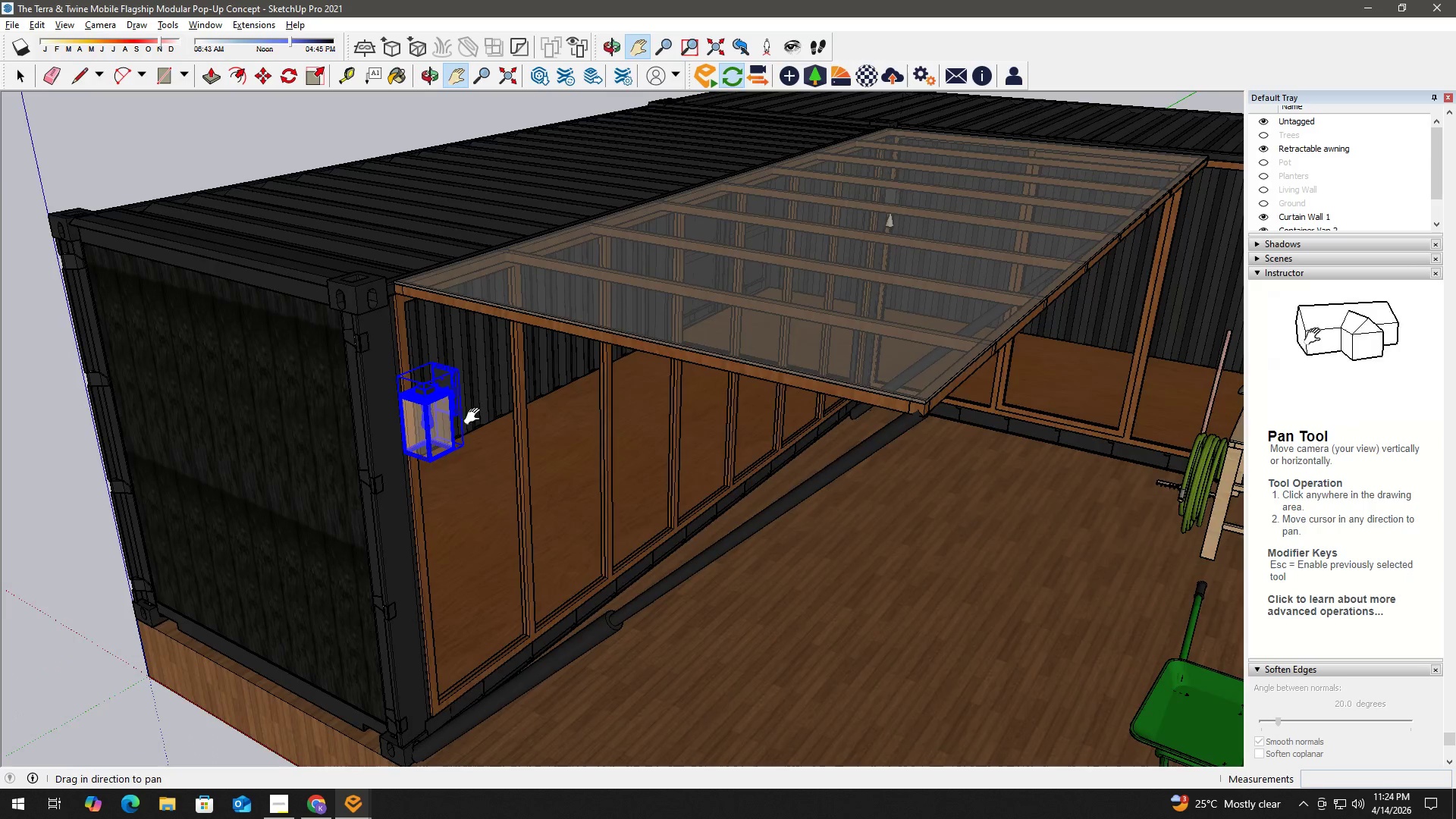 
scroll: coordinate [419, 394], scroll_direction: up, amount: 10.0
 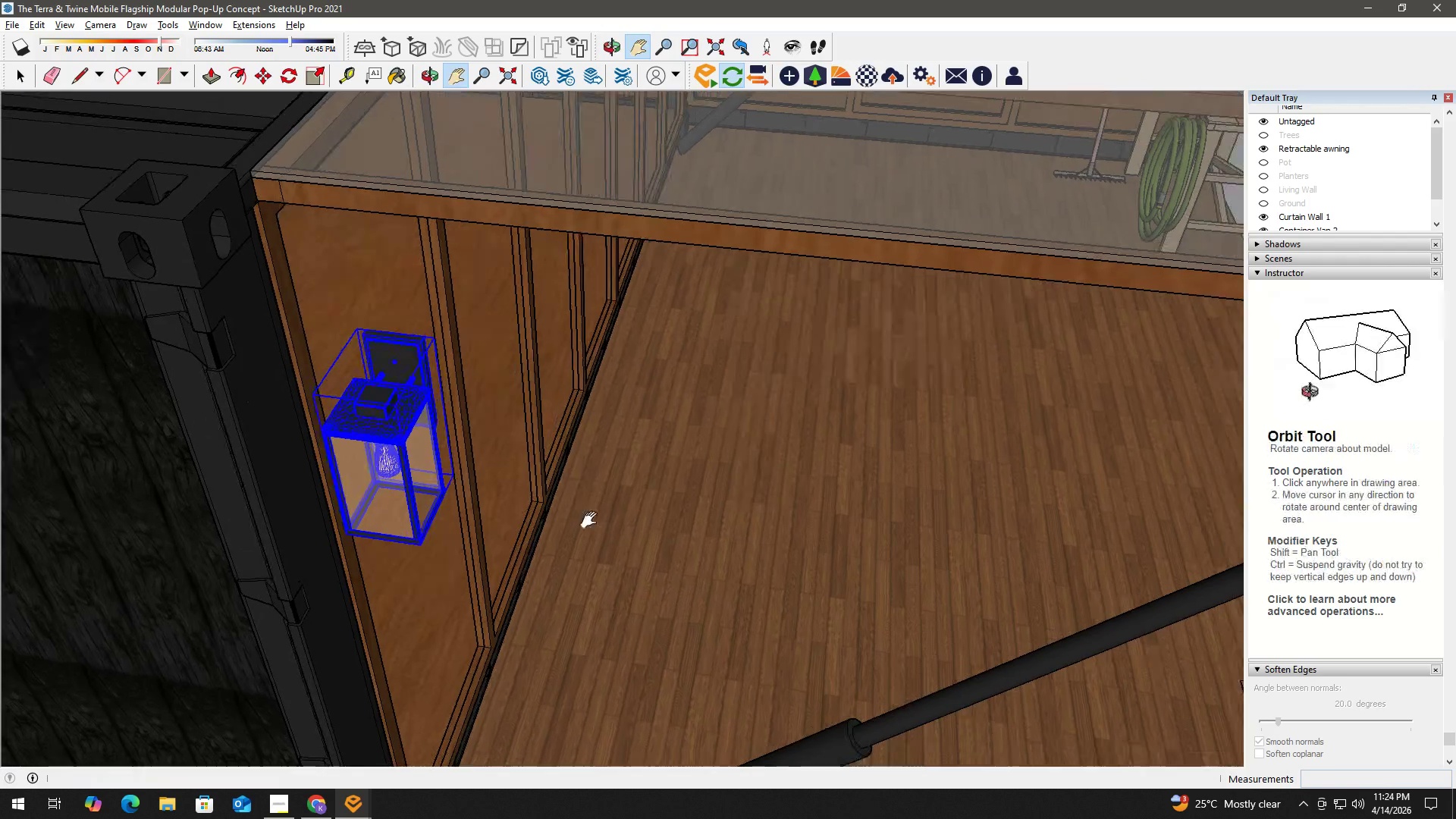 
key(M)
 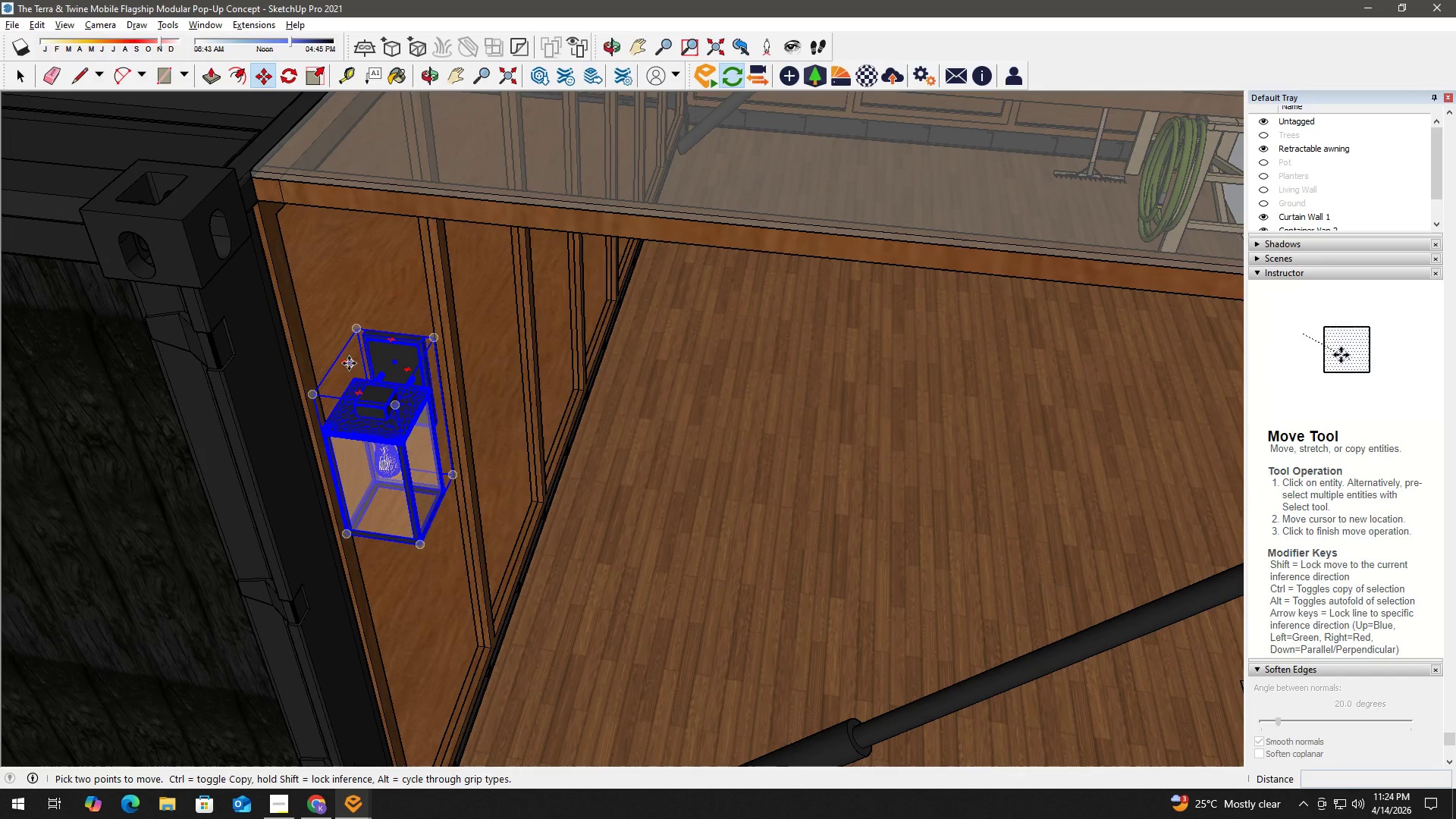 
left_click([347, 362])
 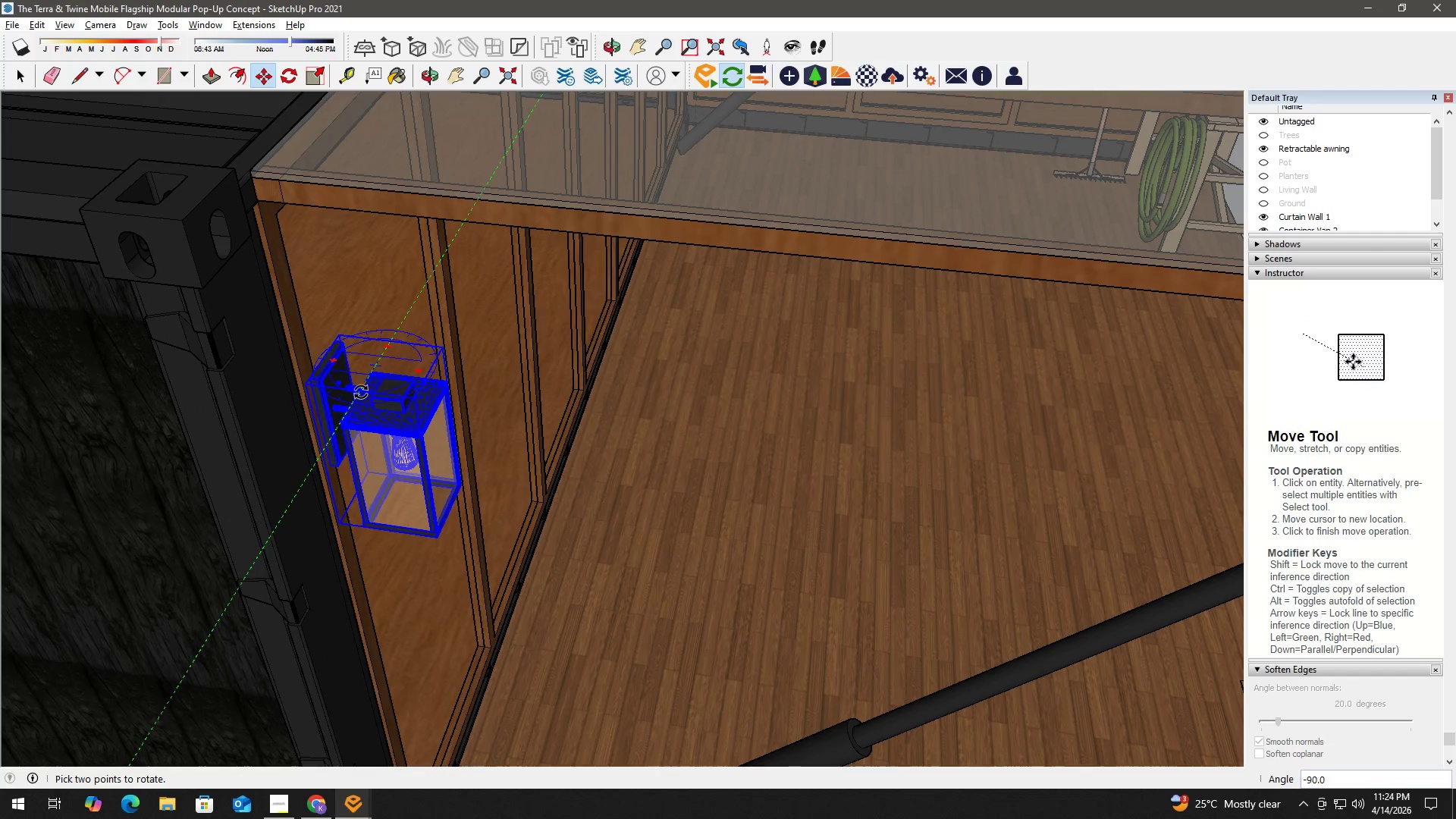 
left_click([359, 394])
 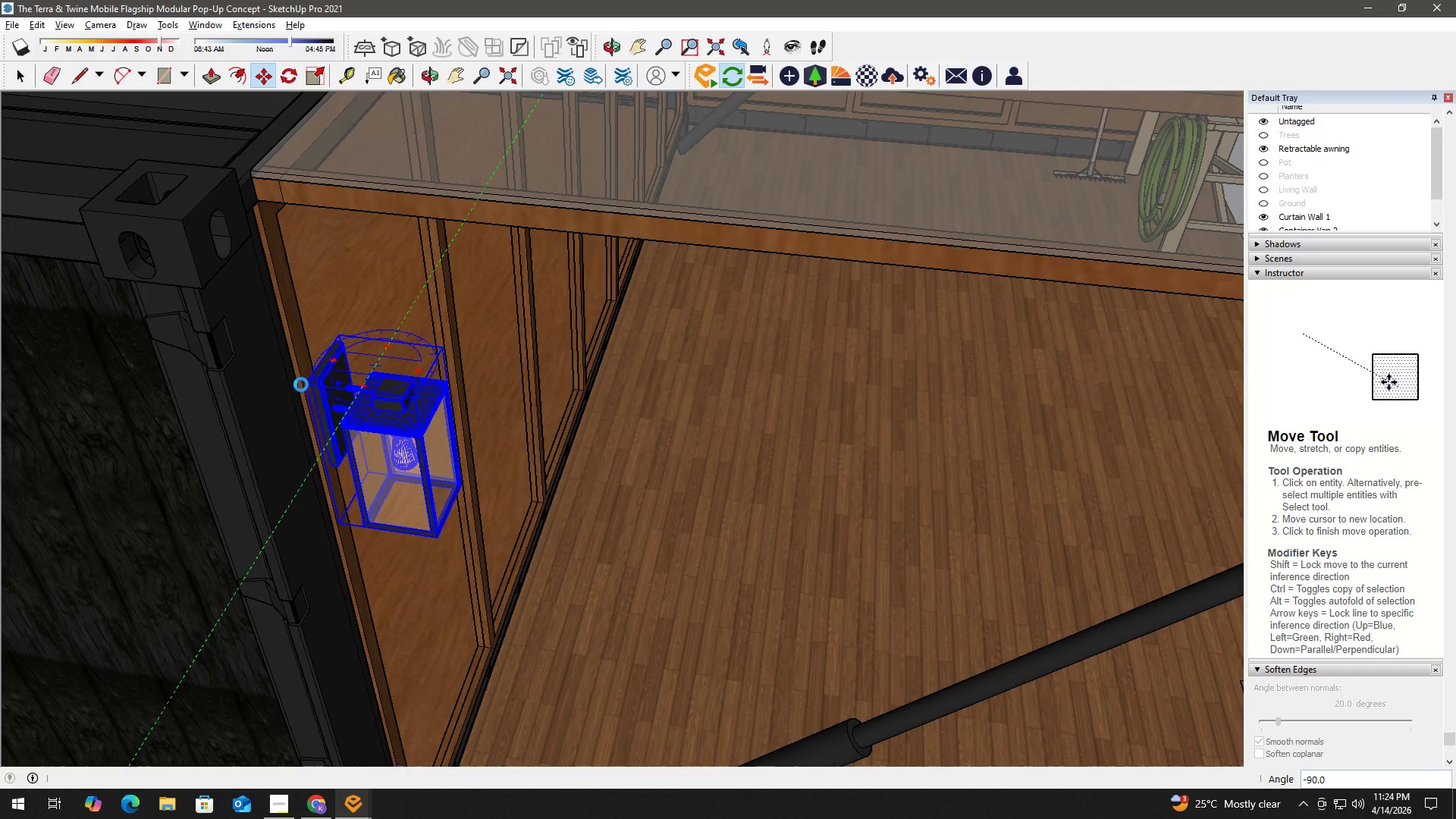 
scroll: coordinate [315, 394], scroll_direction: up, amount: 5.0
 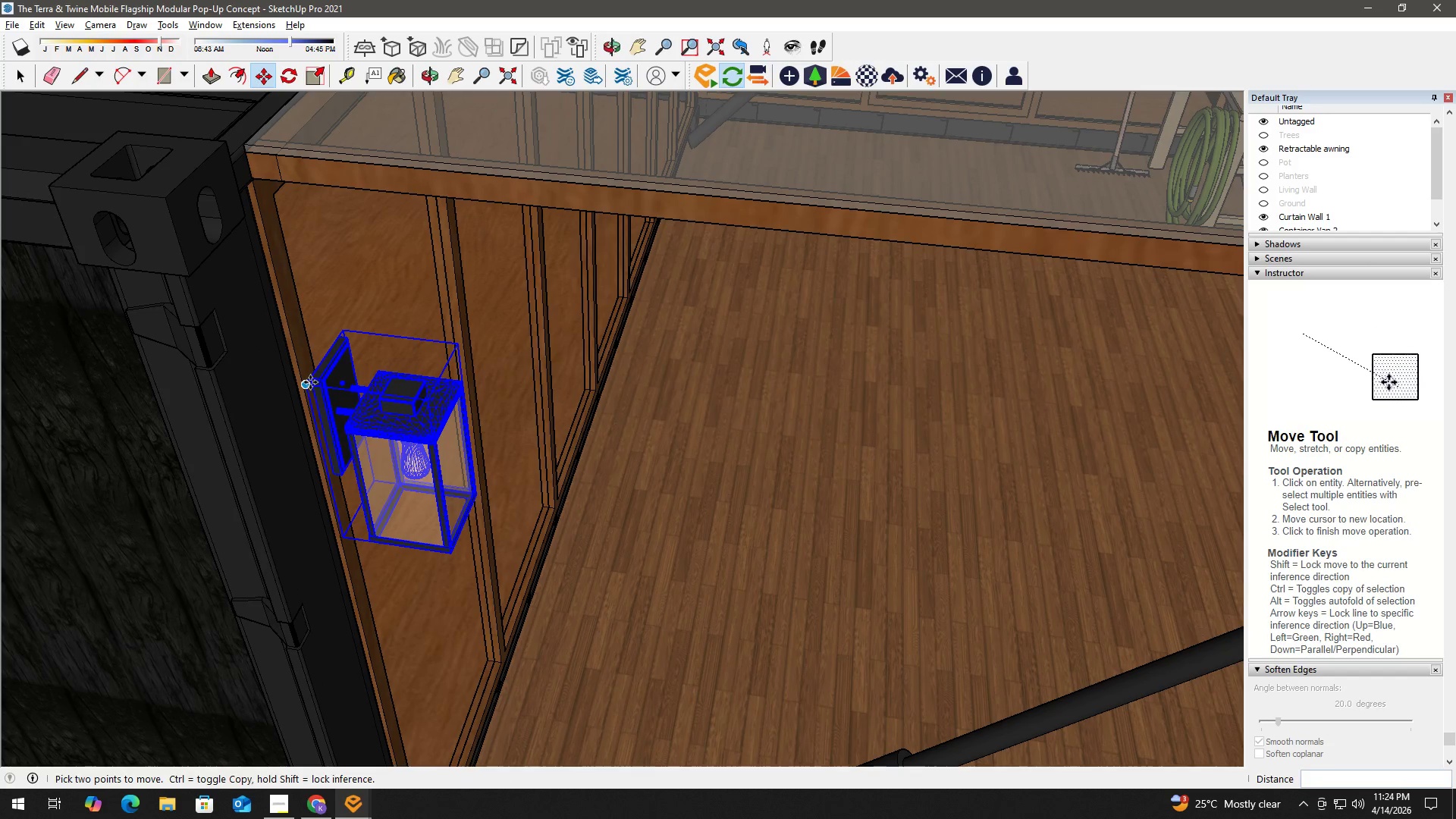 
left_click([310, 382])
 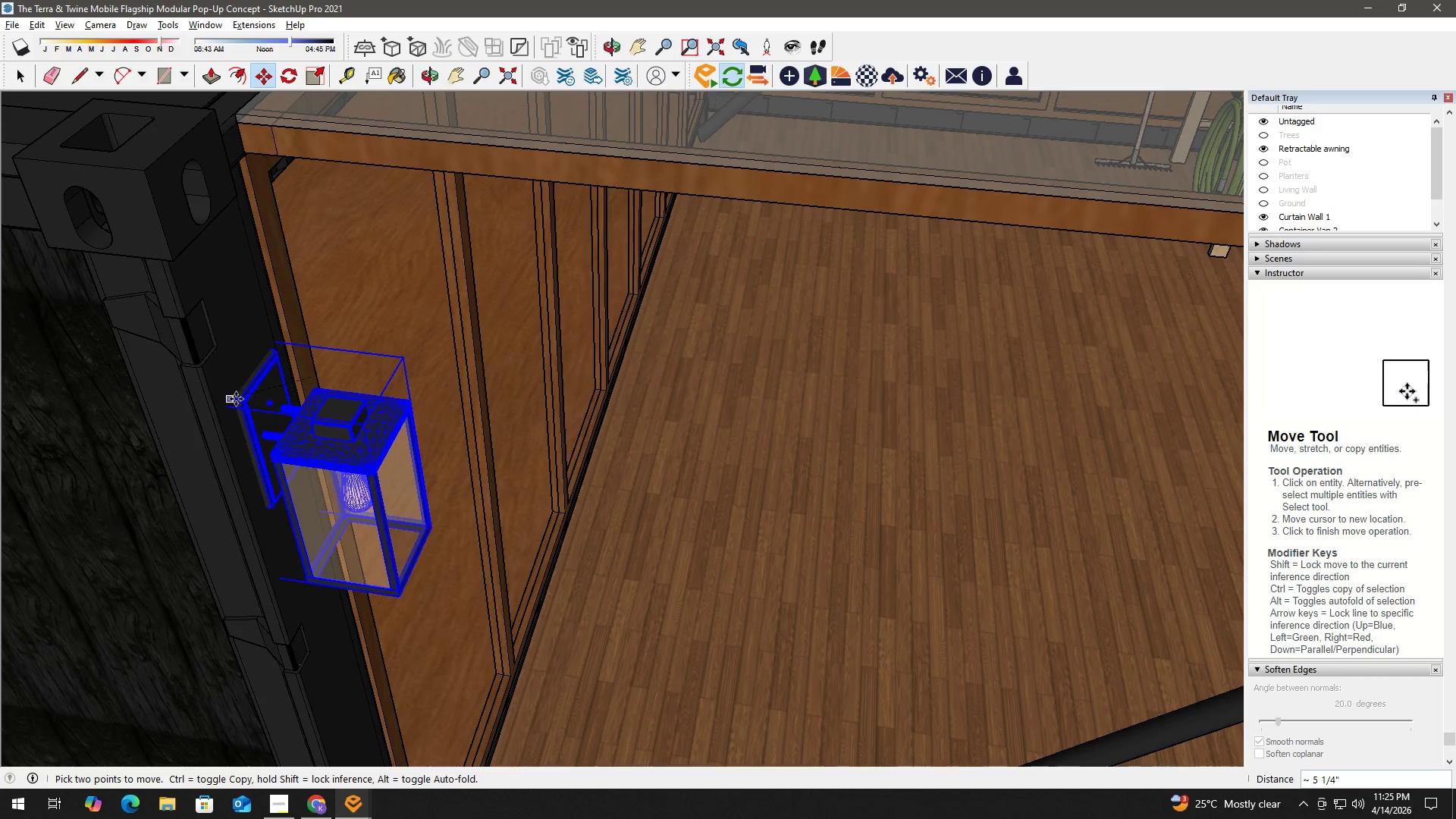 
left_click([240, 401])
 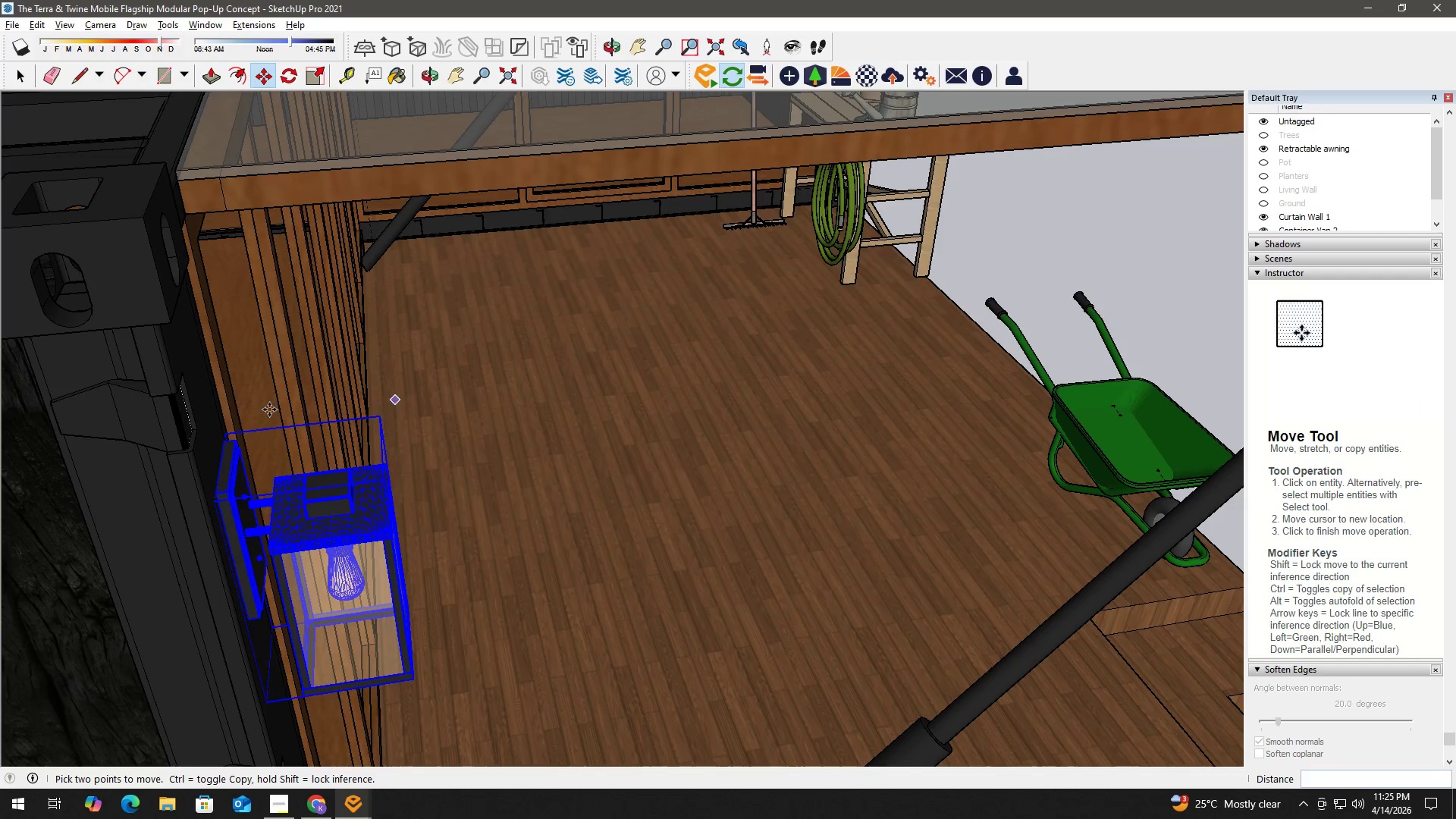 
scroll: coordinate [218, 508], scroll_direction: up, amount: 9.0
 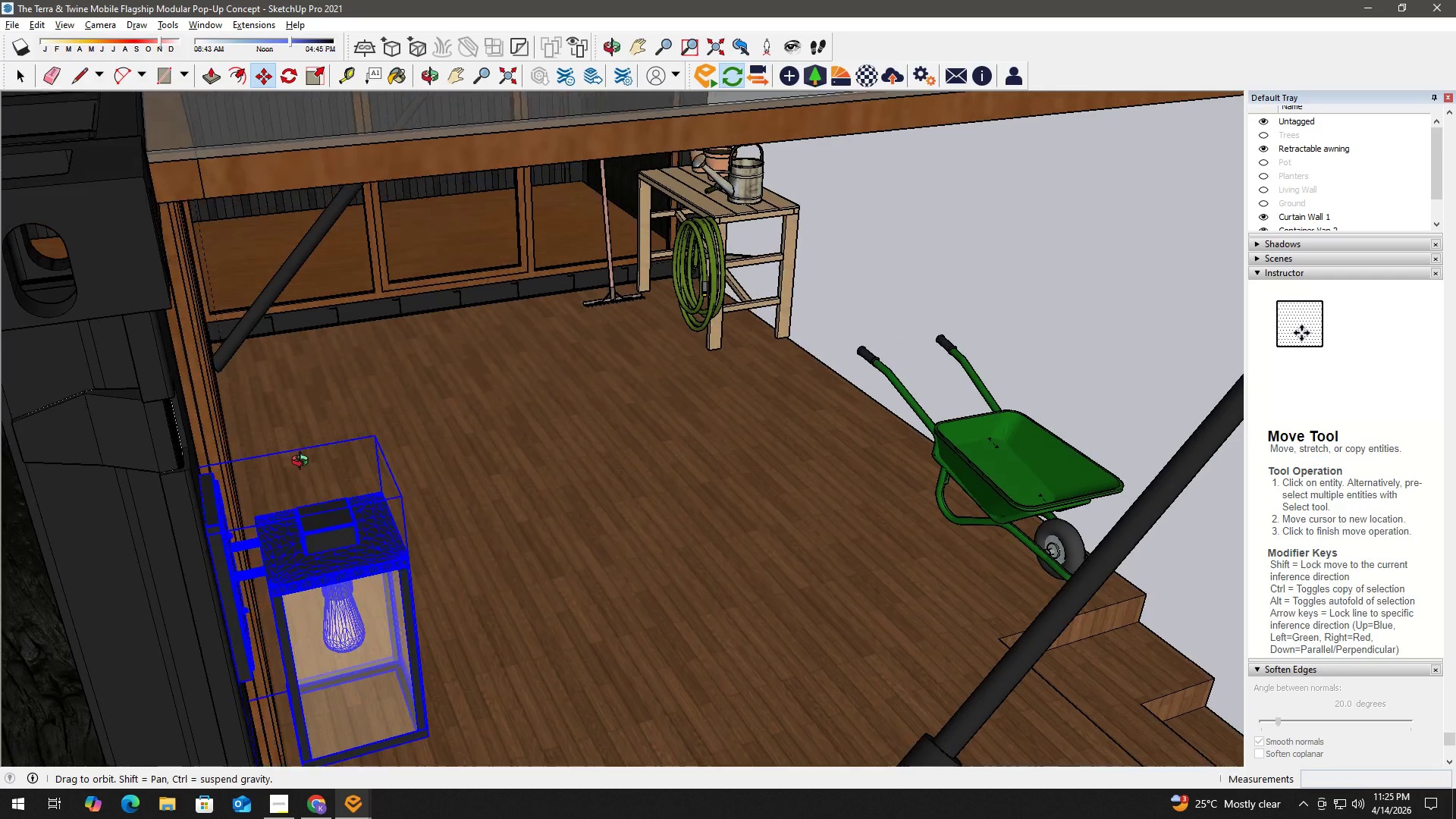 
key(Space)
 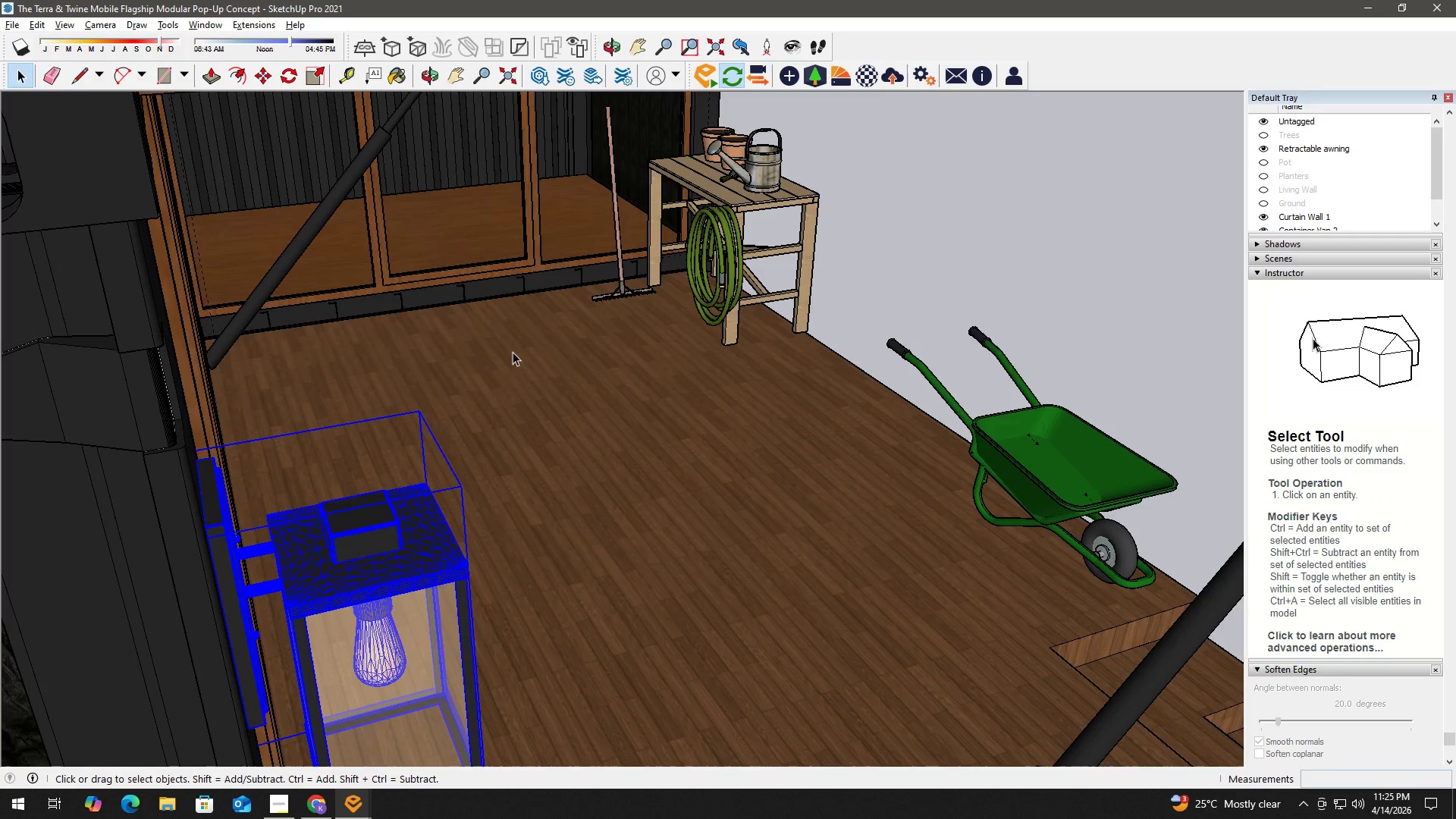 
scroll: coordinate [204, 534], scroll_direction: up, amount: 2.0
 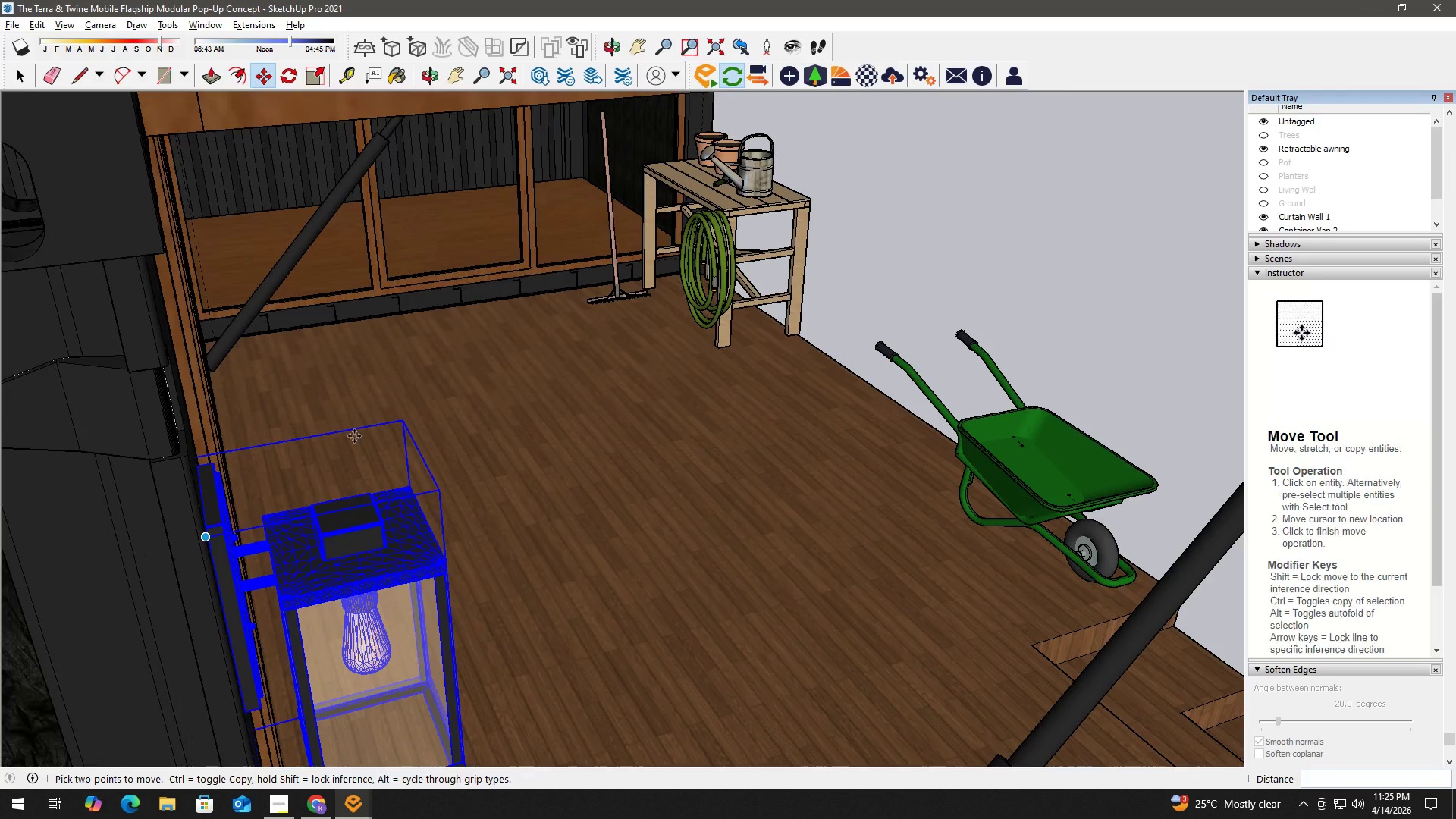 
type(hhh)
 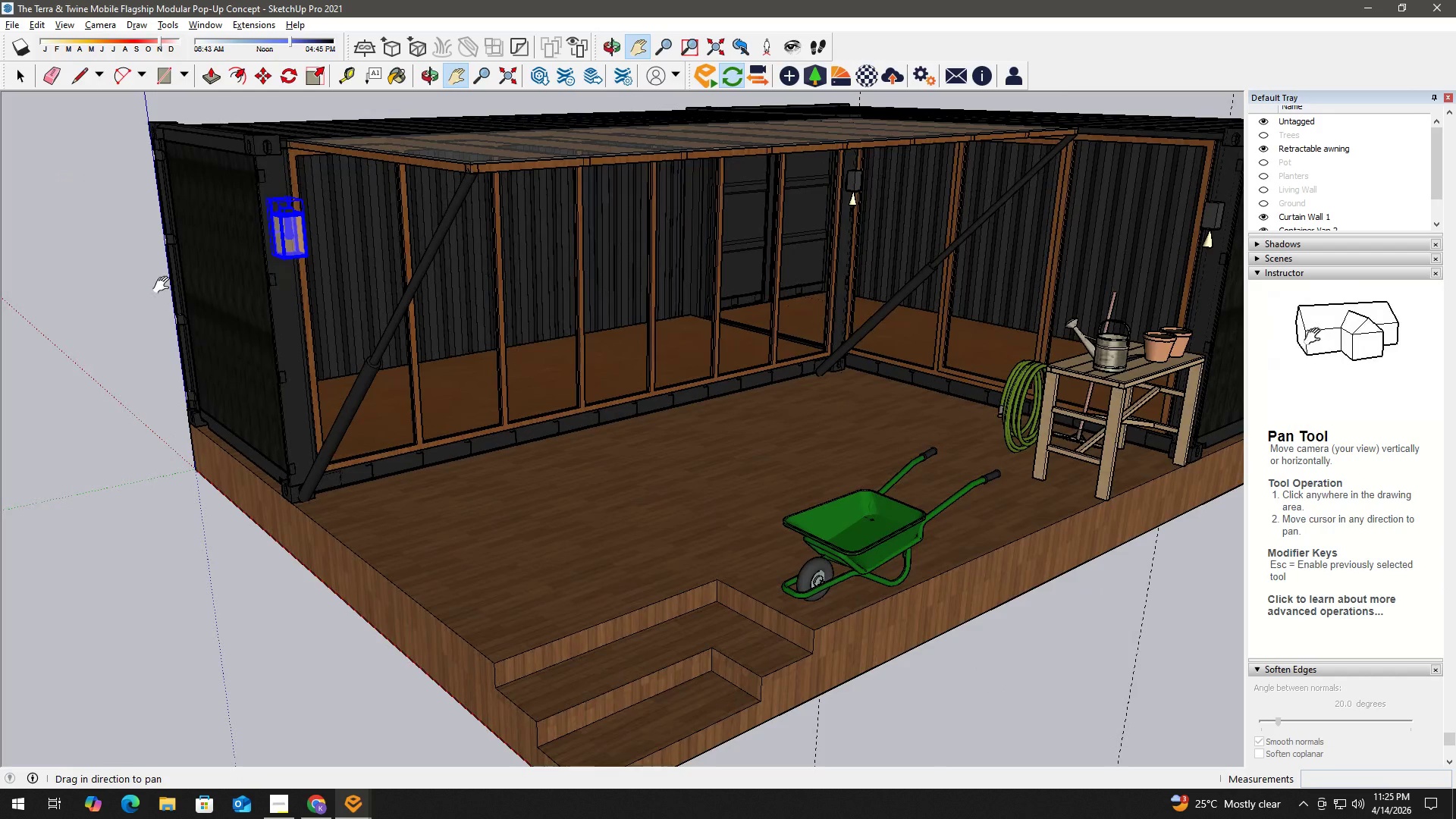 
left_click_drag(start_coordinate=[548, 321], to_coordinate=[243, 316])
 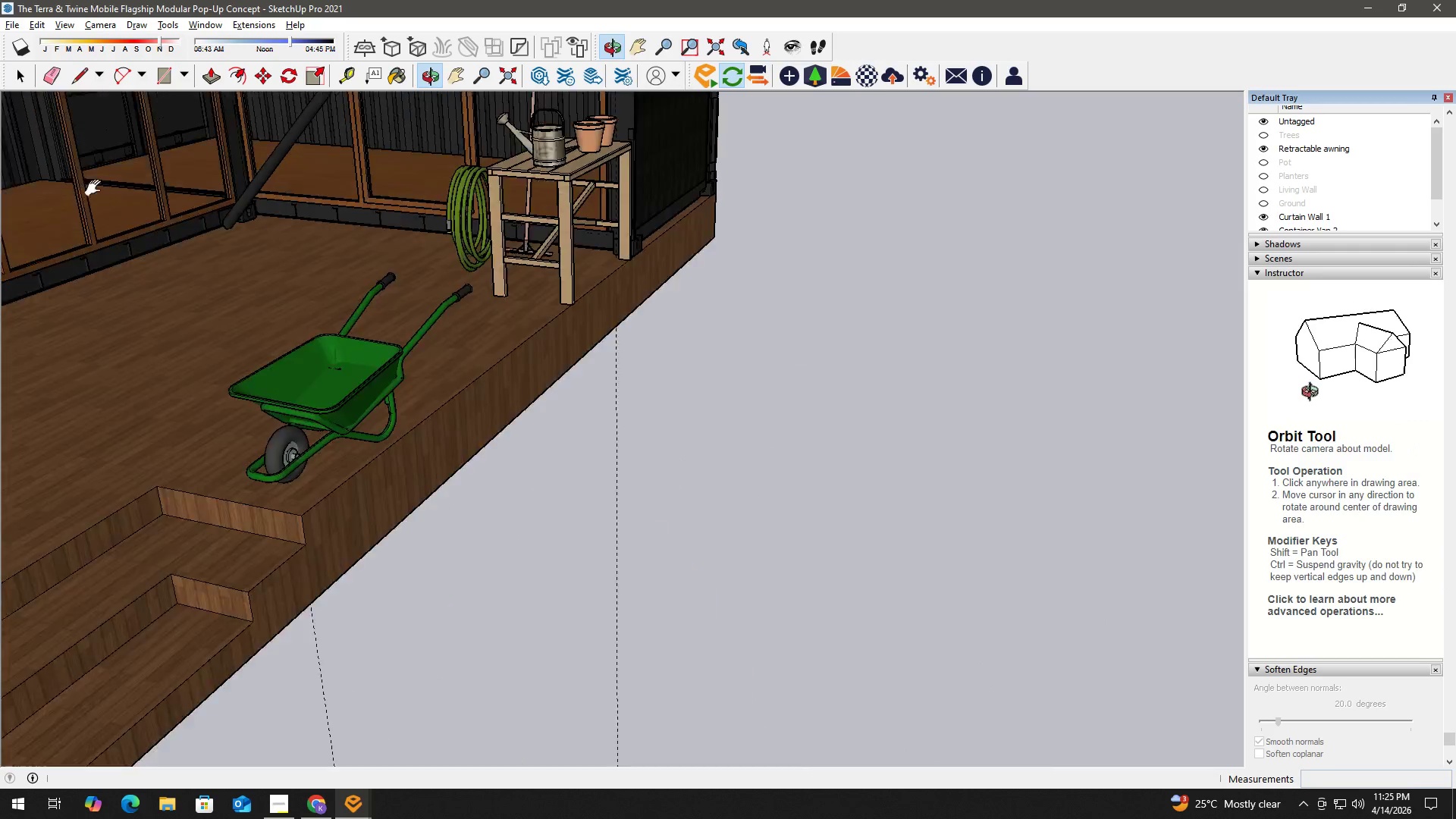 
left_click_drag(start_coordinate=[469, 128], to_coordinate=[447, 391])
 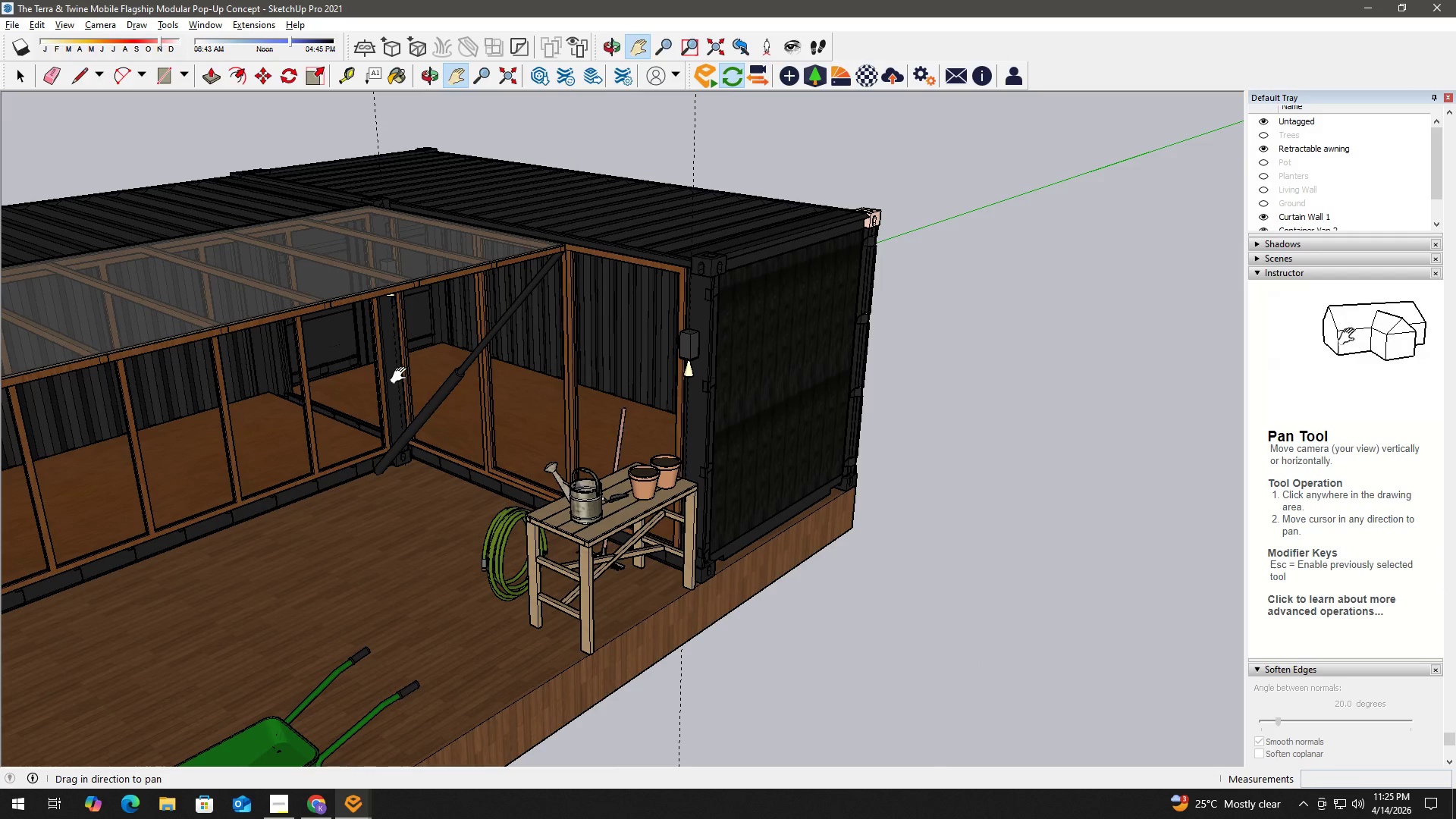 
left_click_drag(start_coordinate=[400, 375], to_coordinate=[220, 311])
 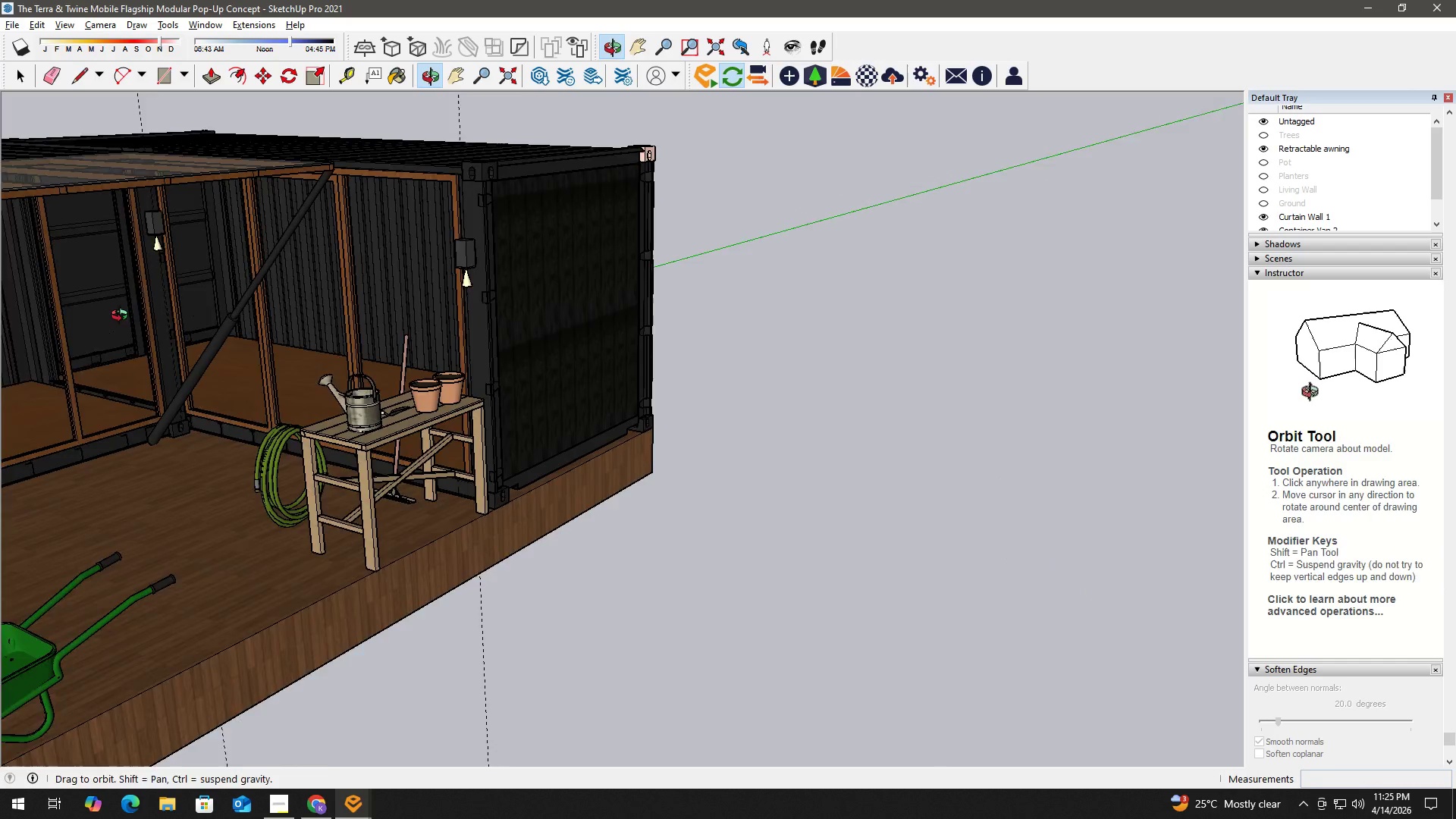 
left_click_drag(start_coordinate=[95, 306], to_coordinate=[720, 281])
 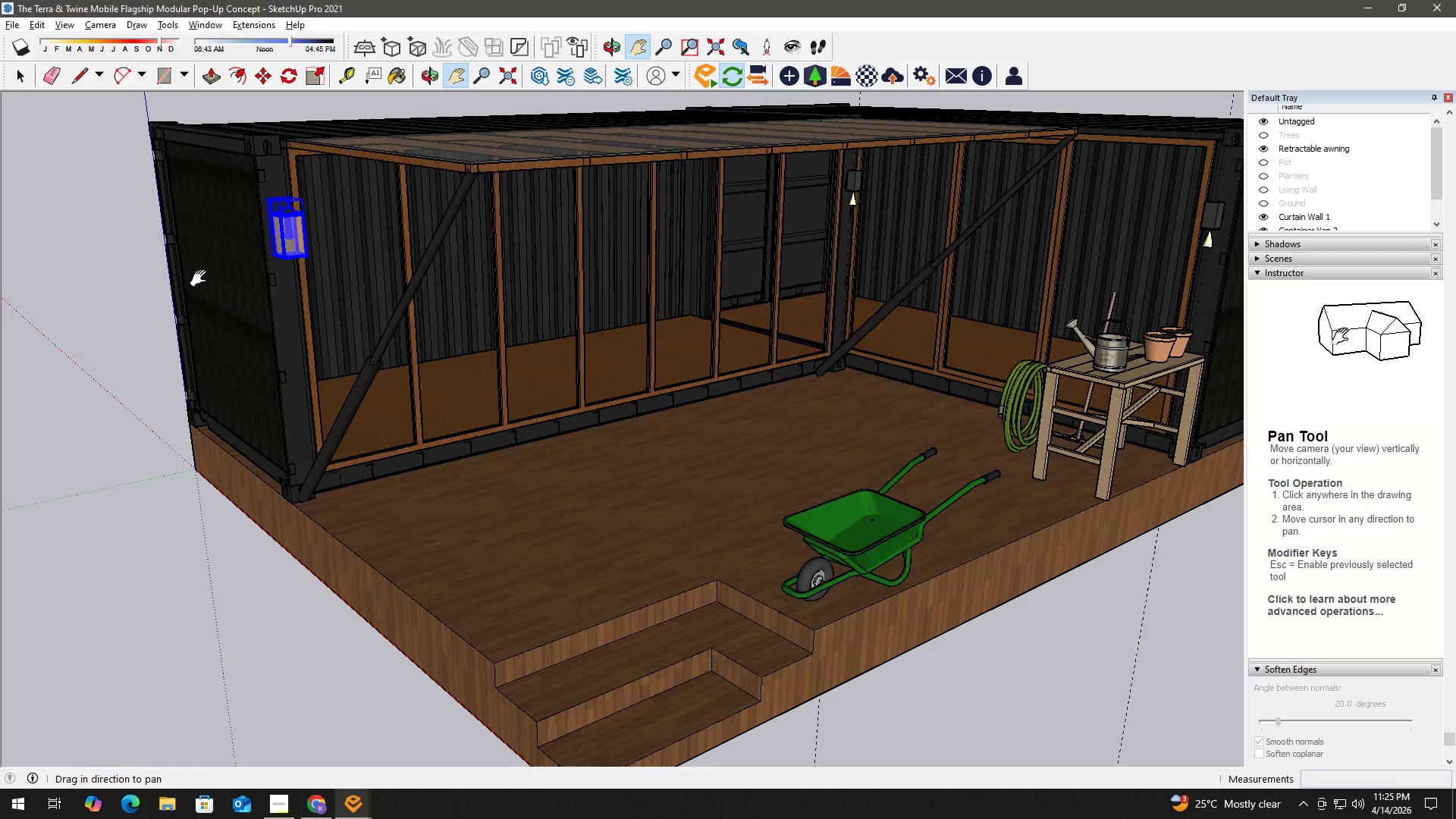 
scroll: coordinate [300, 215], scroll_direction: up, amount: 8.0
 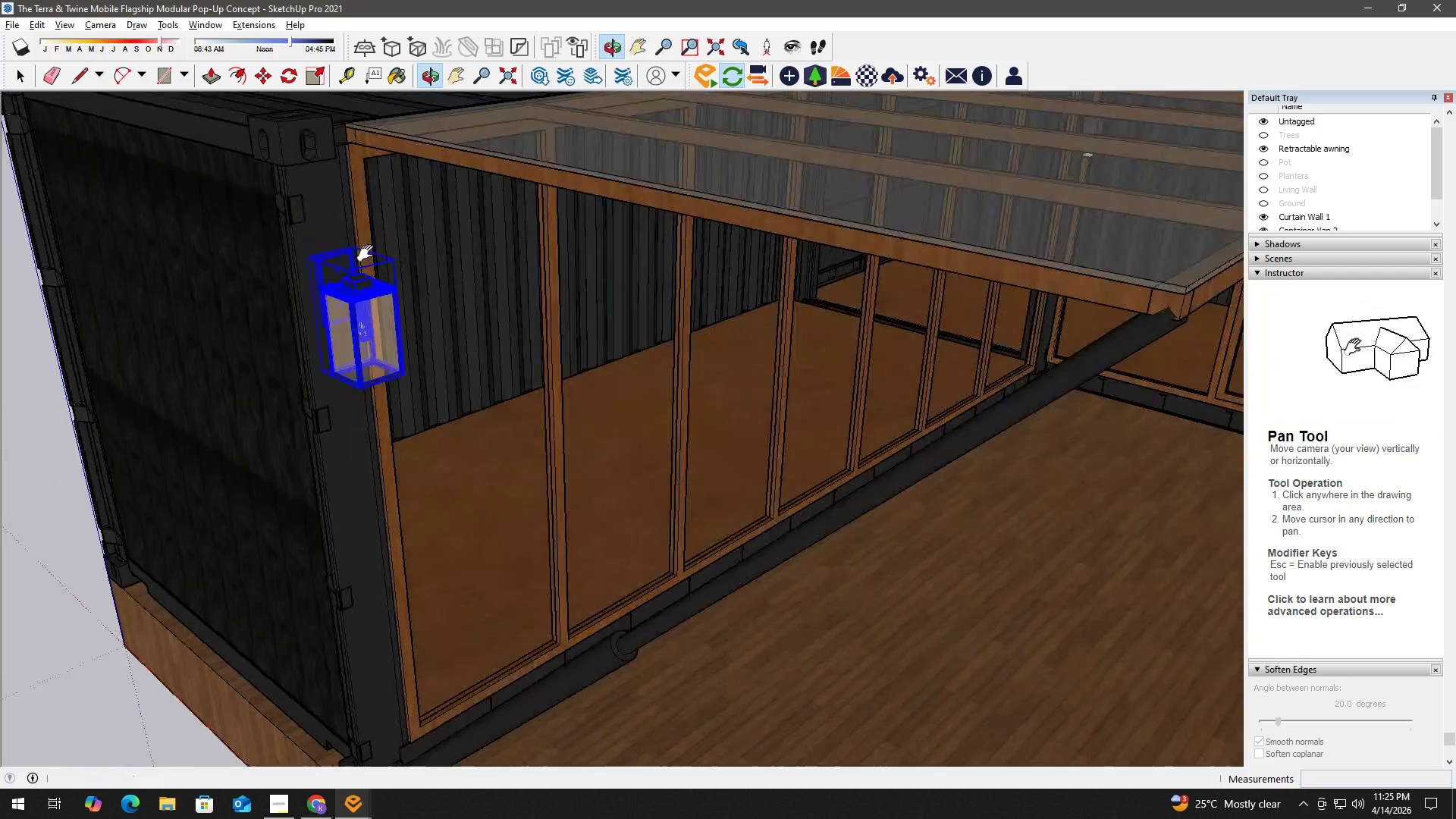 
key(T)
 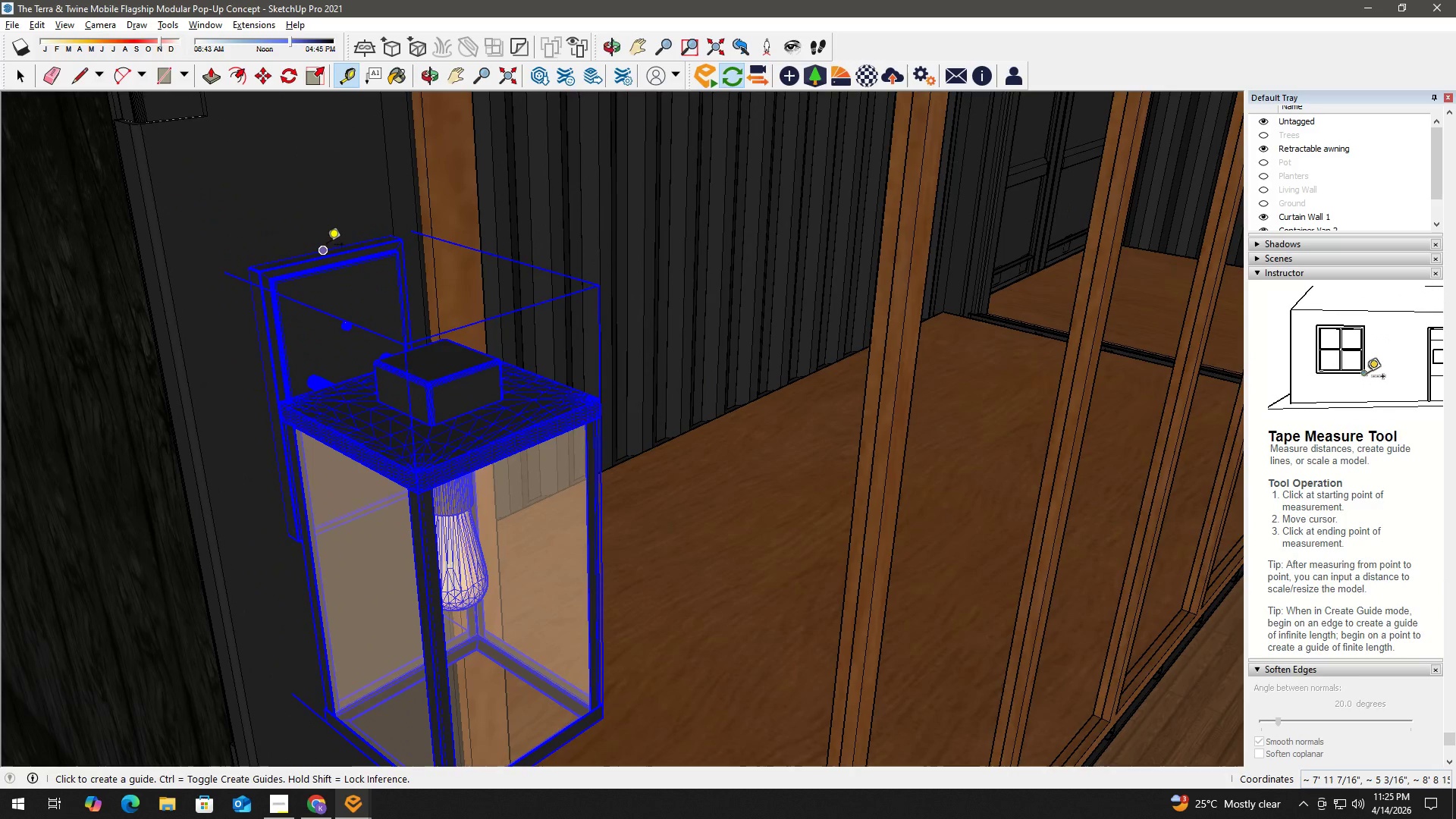 
scroll: coordinate [322, 246], scroll_direction: up, amount: 14.0
 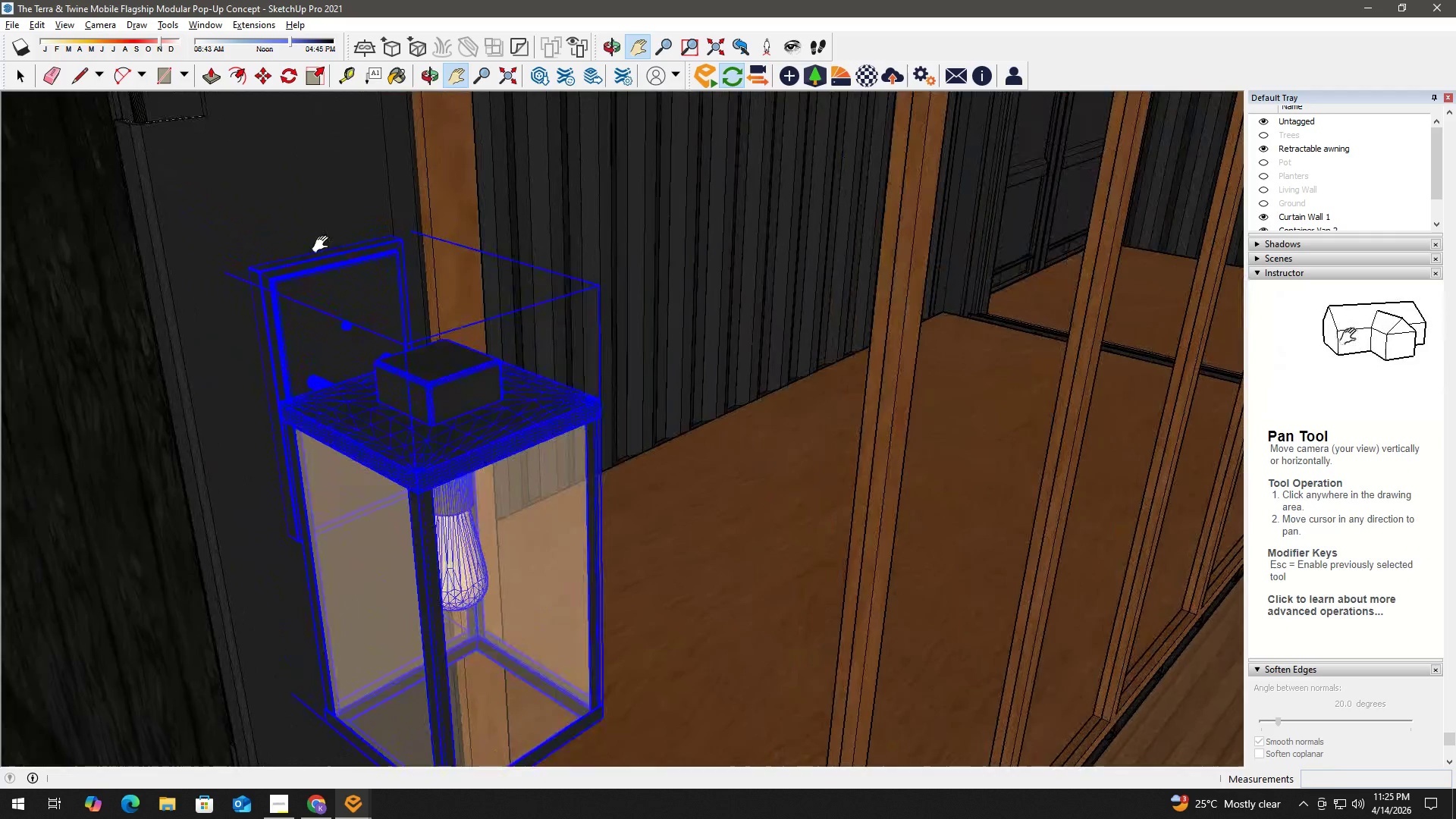 
left_click([328, 246])
 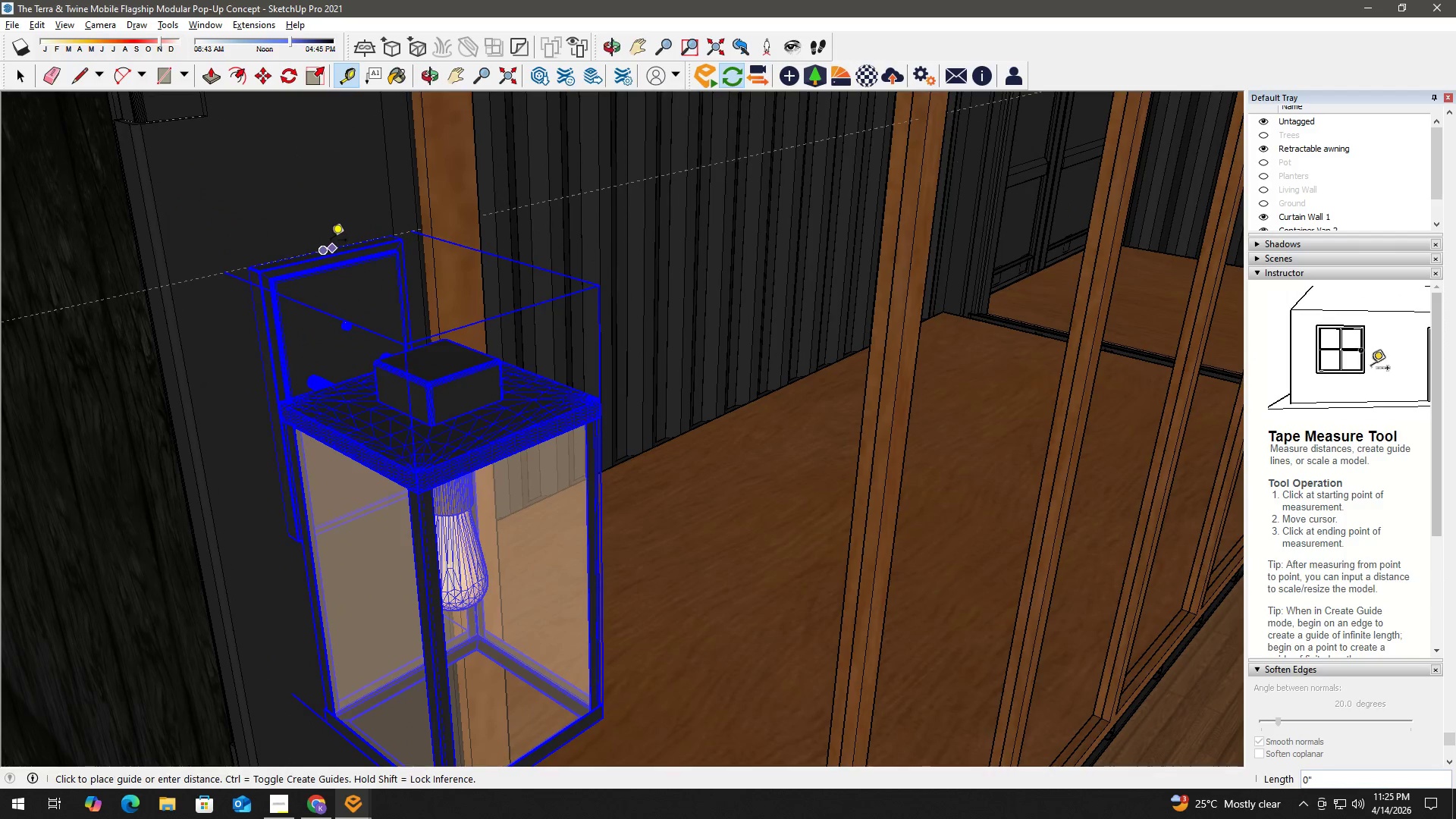 
left_click([331, 241])
 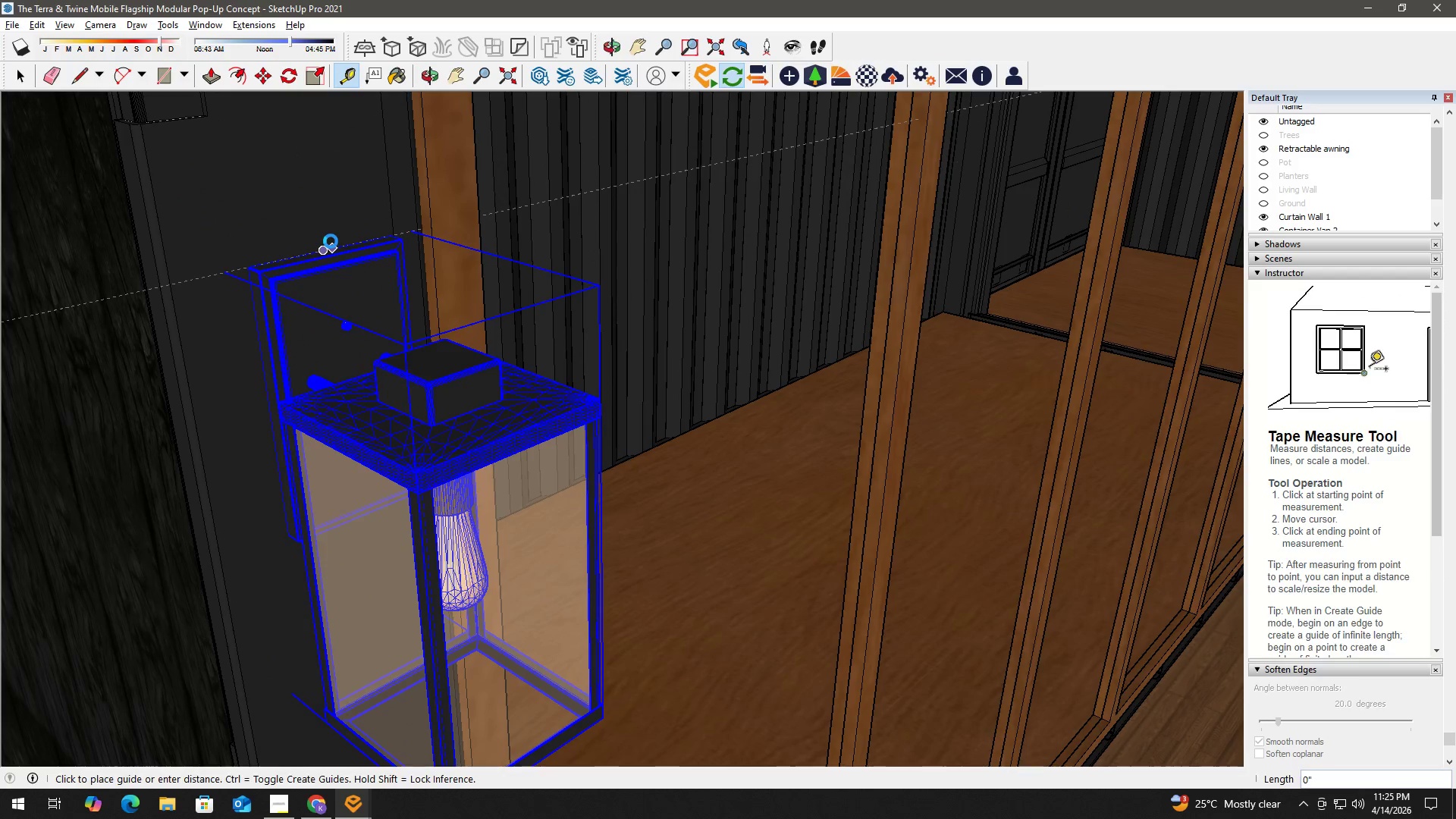 
key(Space)
 